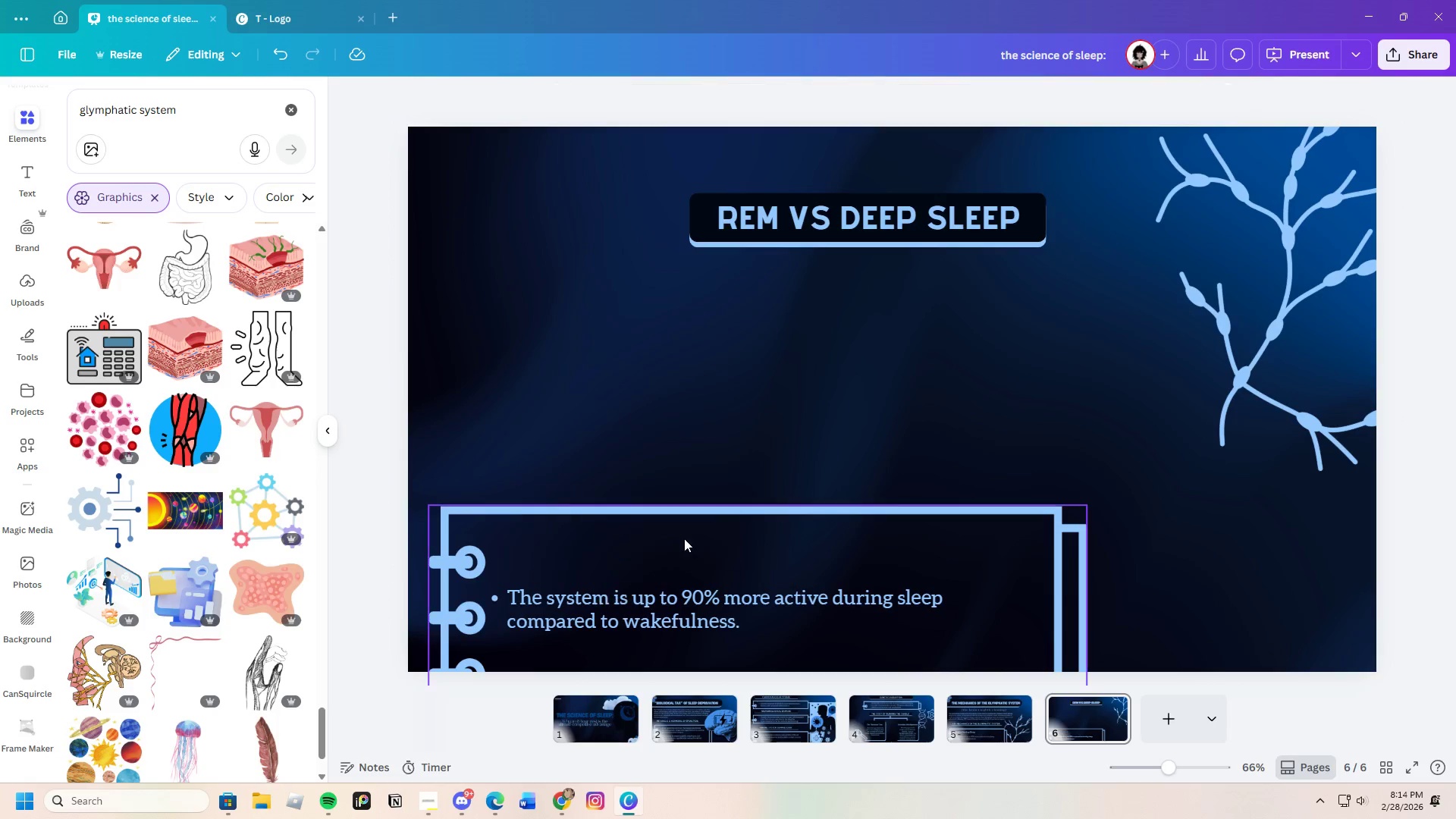 
double_click([649, 557])
 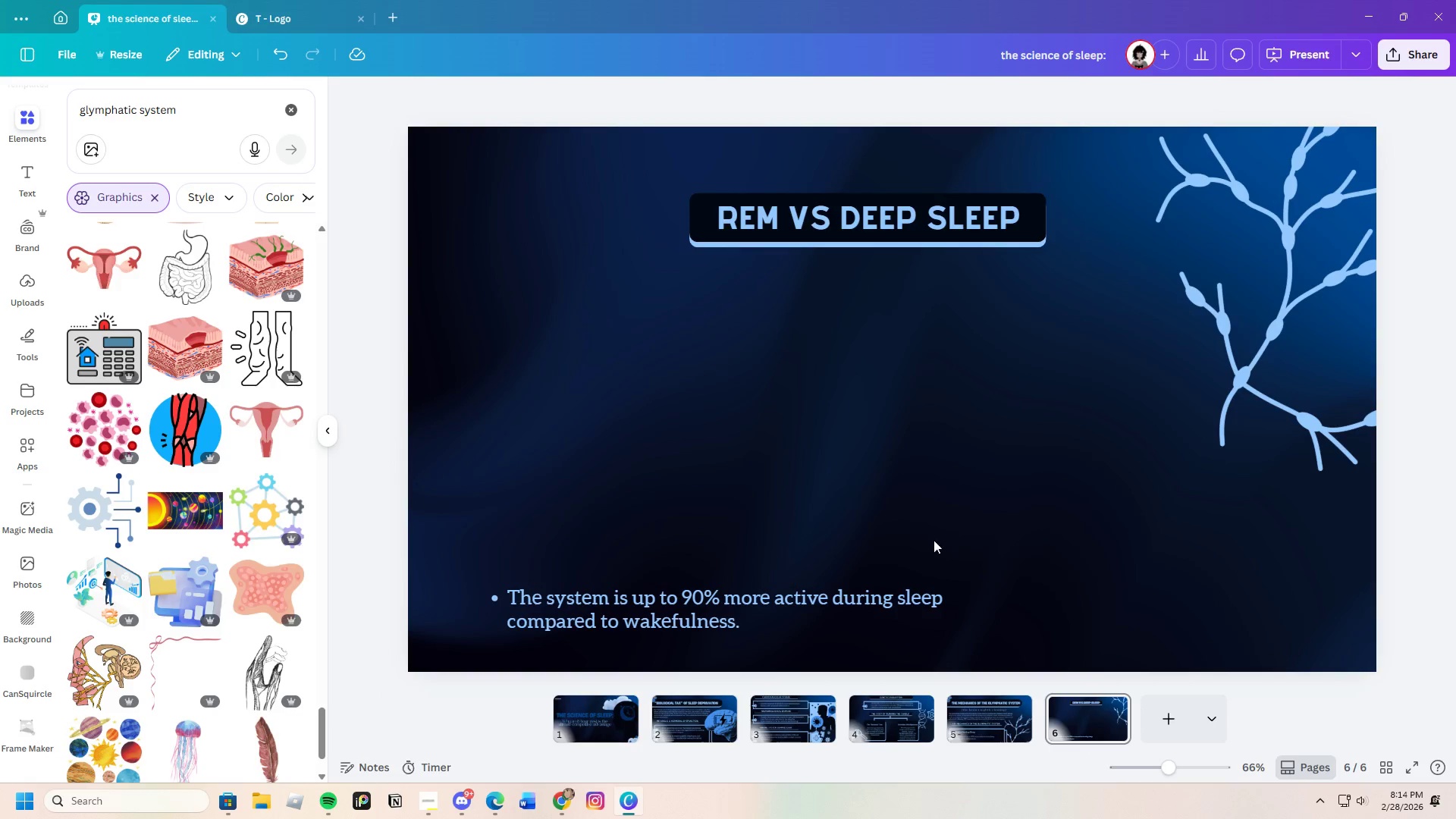 
left_click_drag(start_coordinate=[730, 607], to_coordinate=[846, 482])
 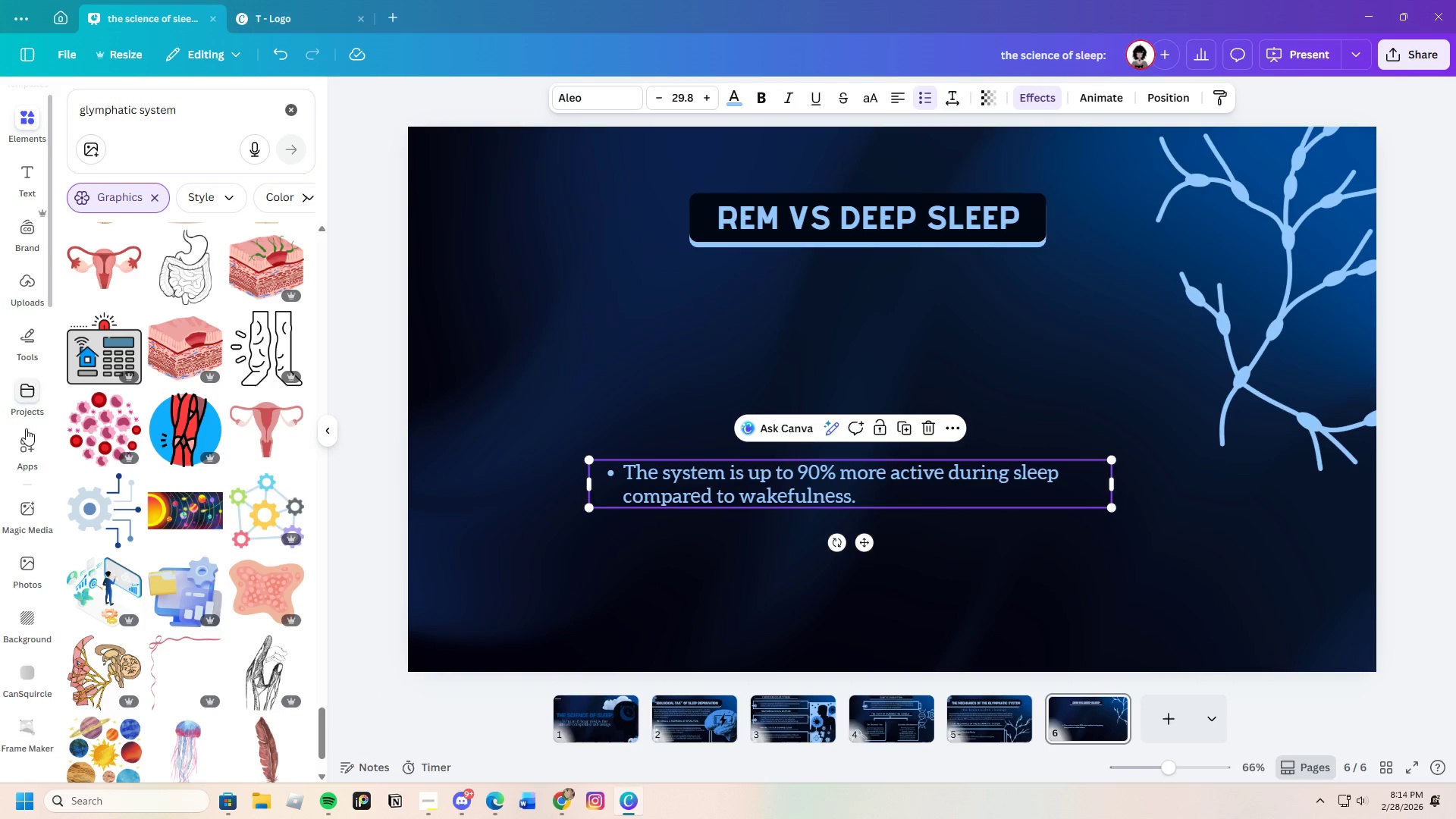 
left_click([32, 349])
 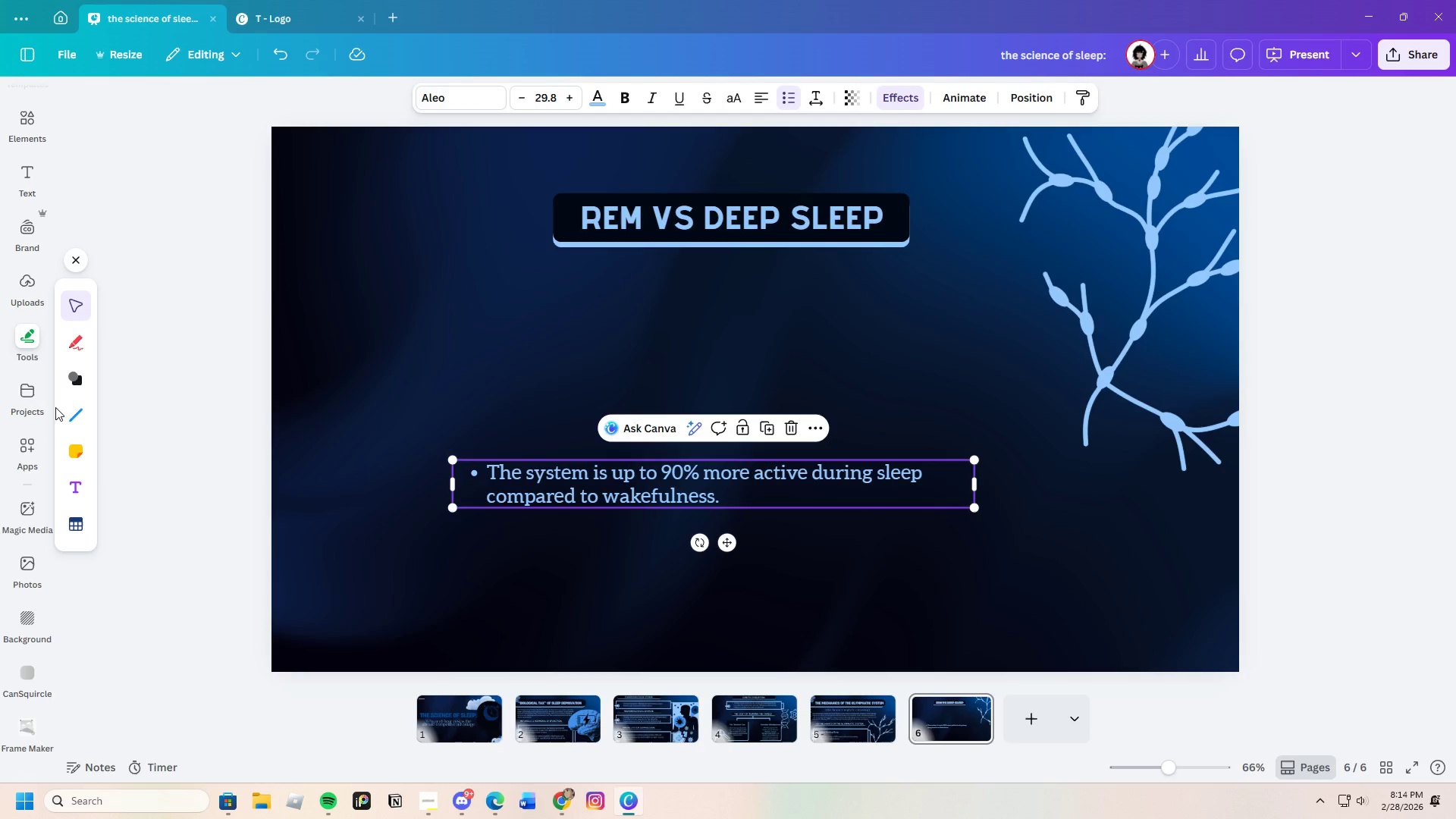 
left_click([87, 371])
 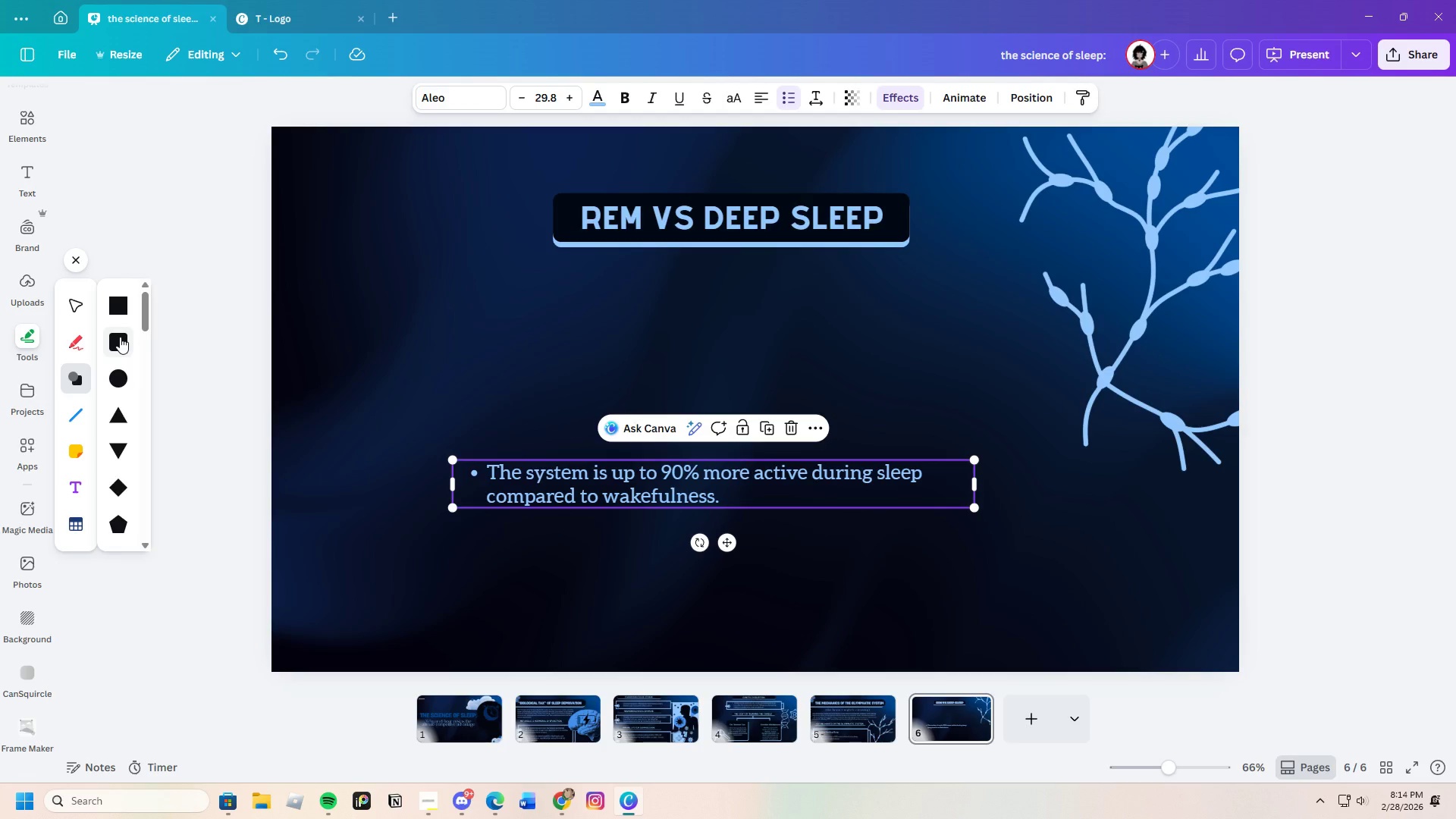 
left_click([120, 337])
 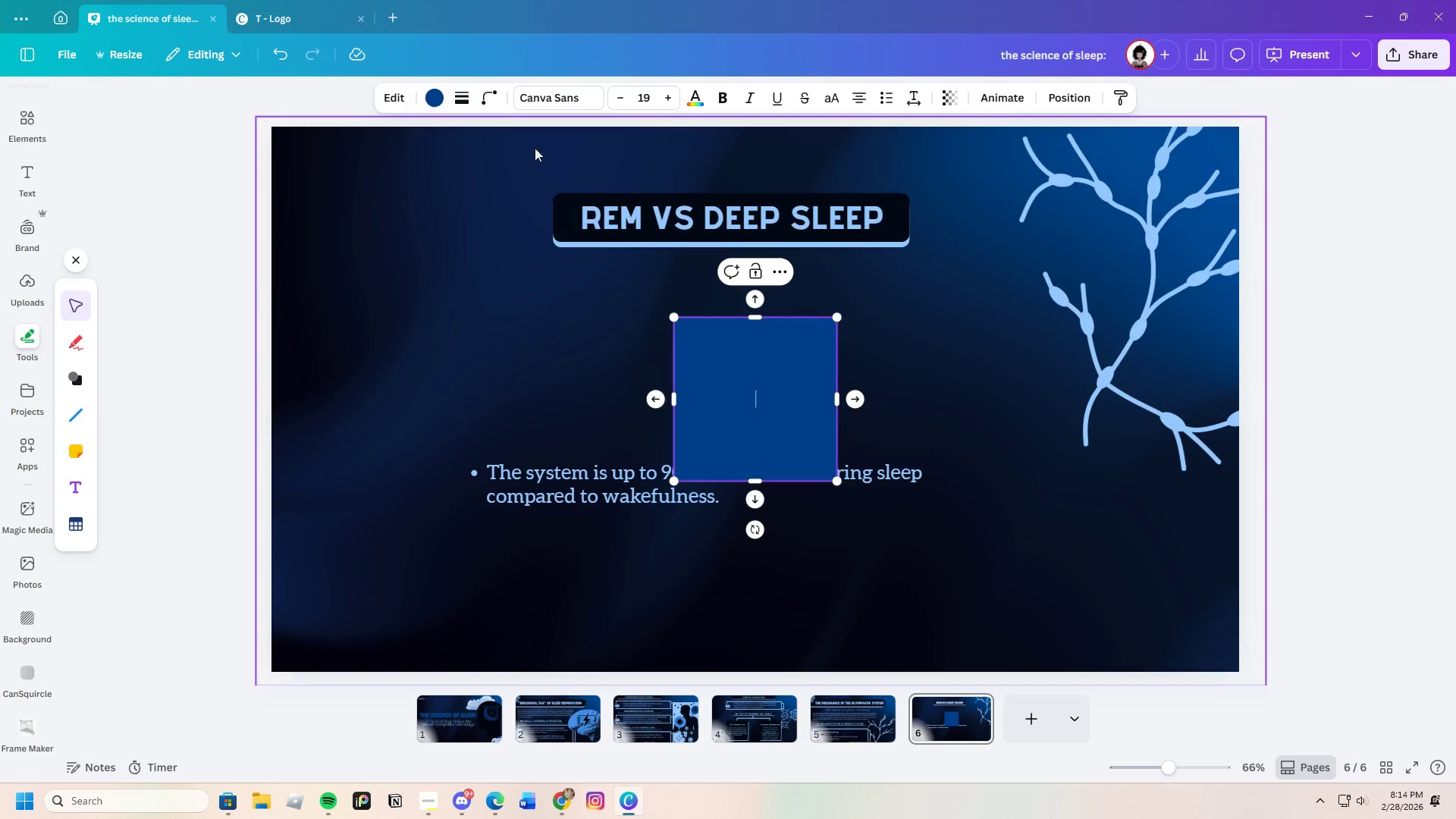 
left_click([426, 101])
 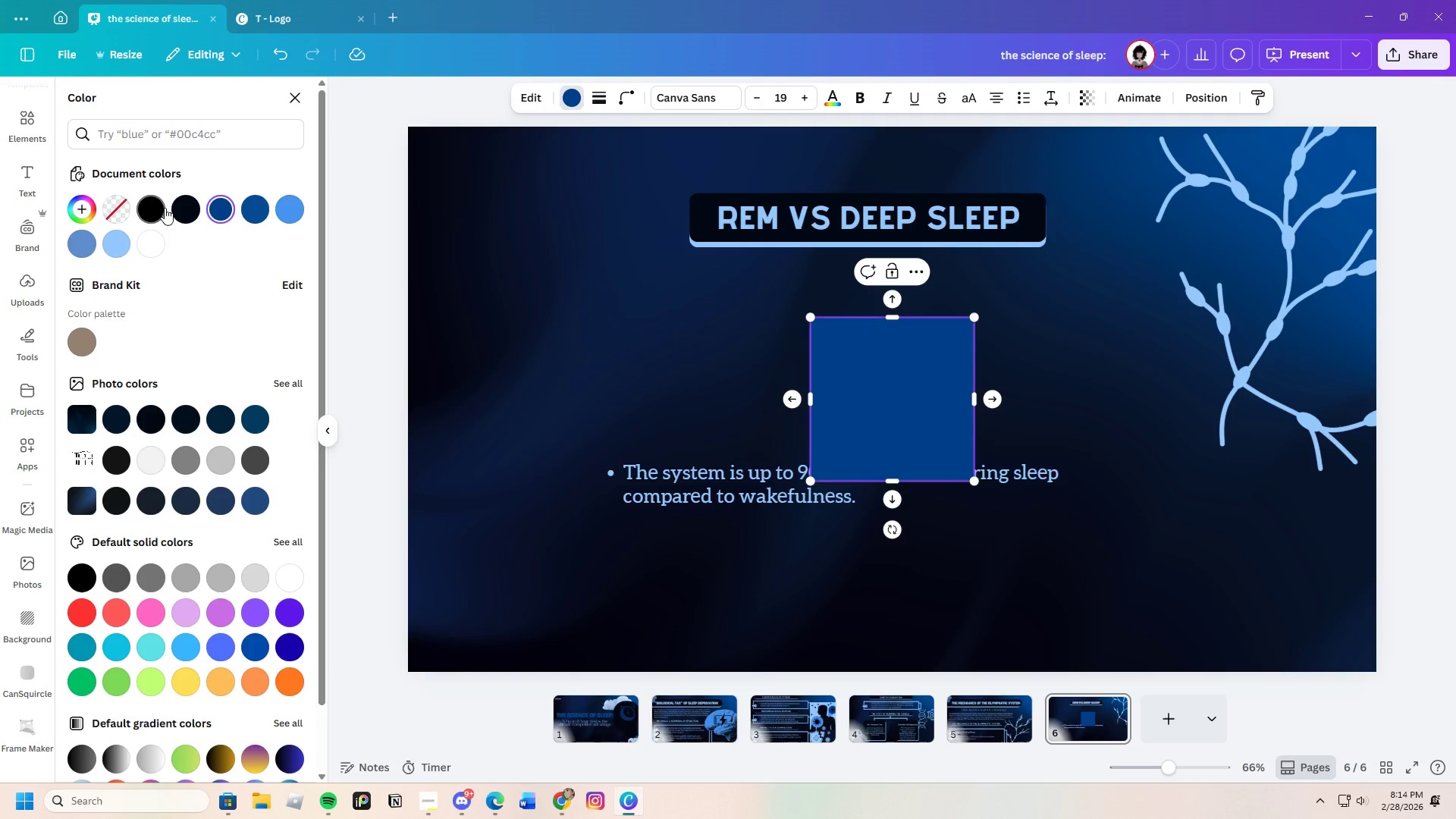 
left_click([183, 208])
 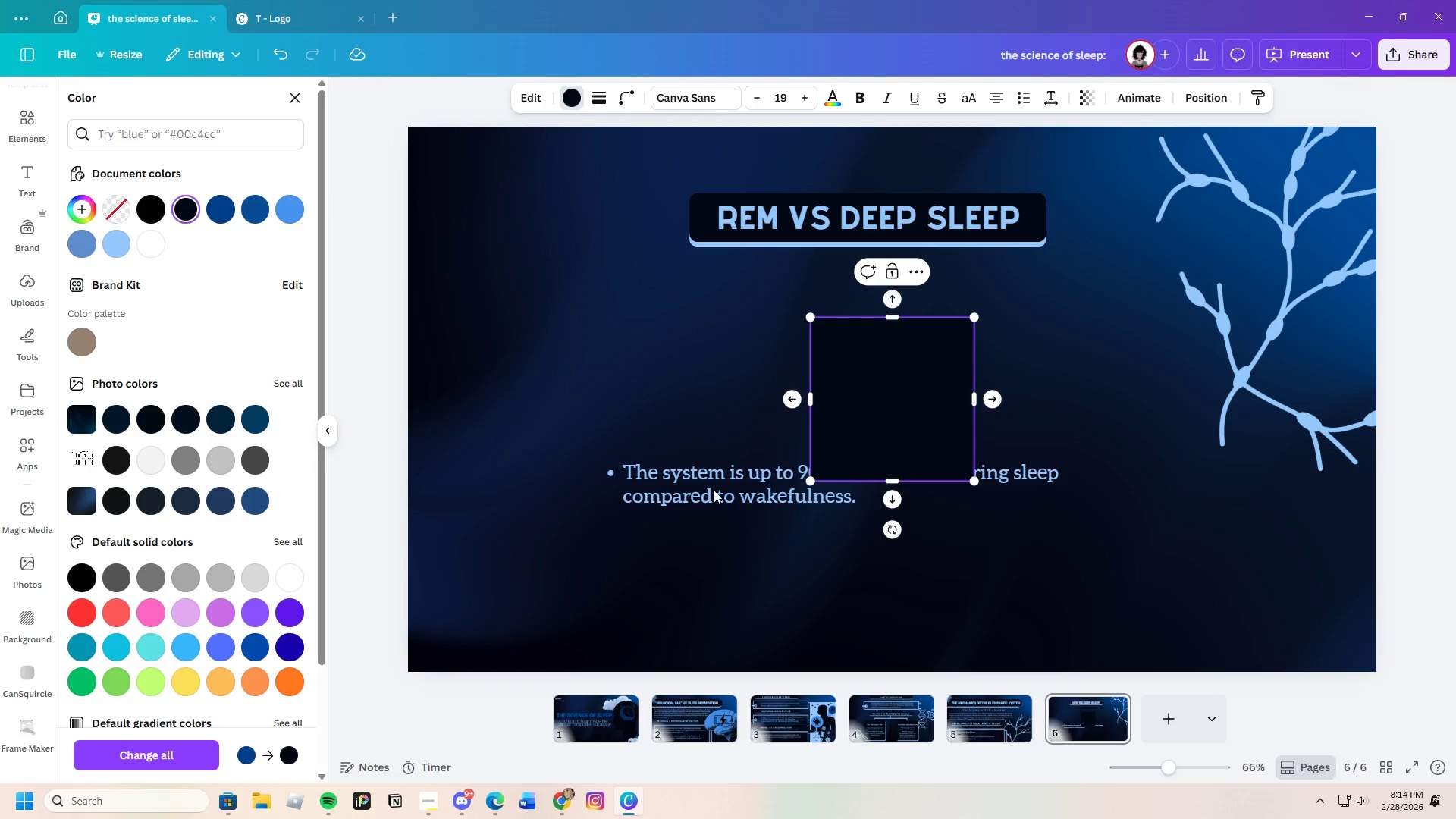 
left_click([656, 497])
 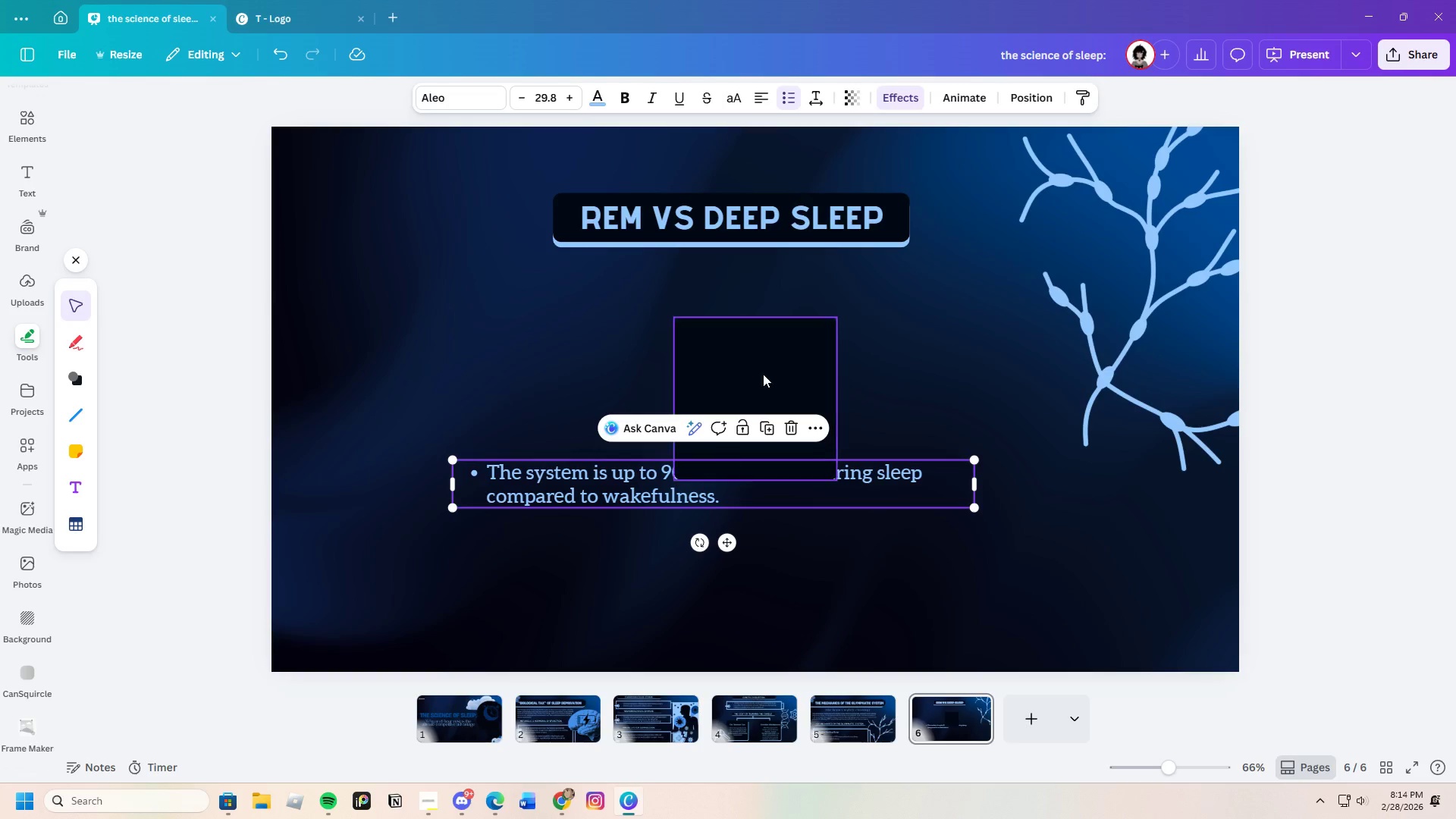 
right_click([758, 349])
 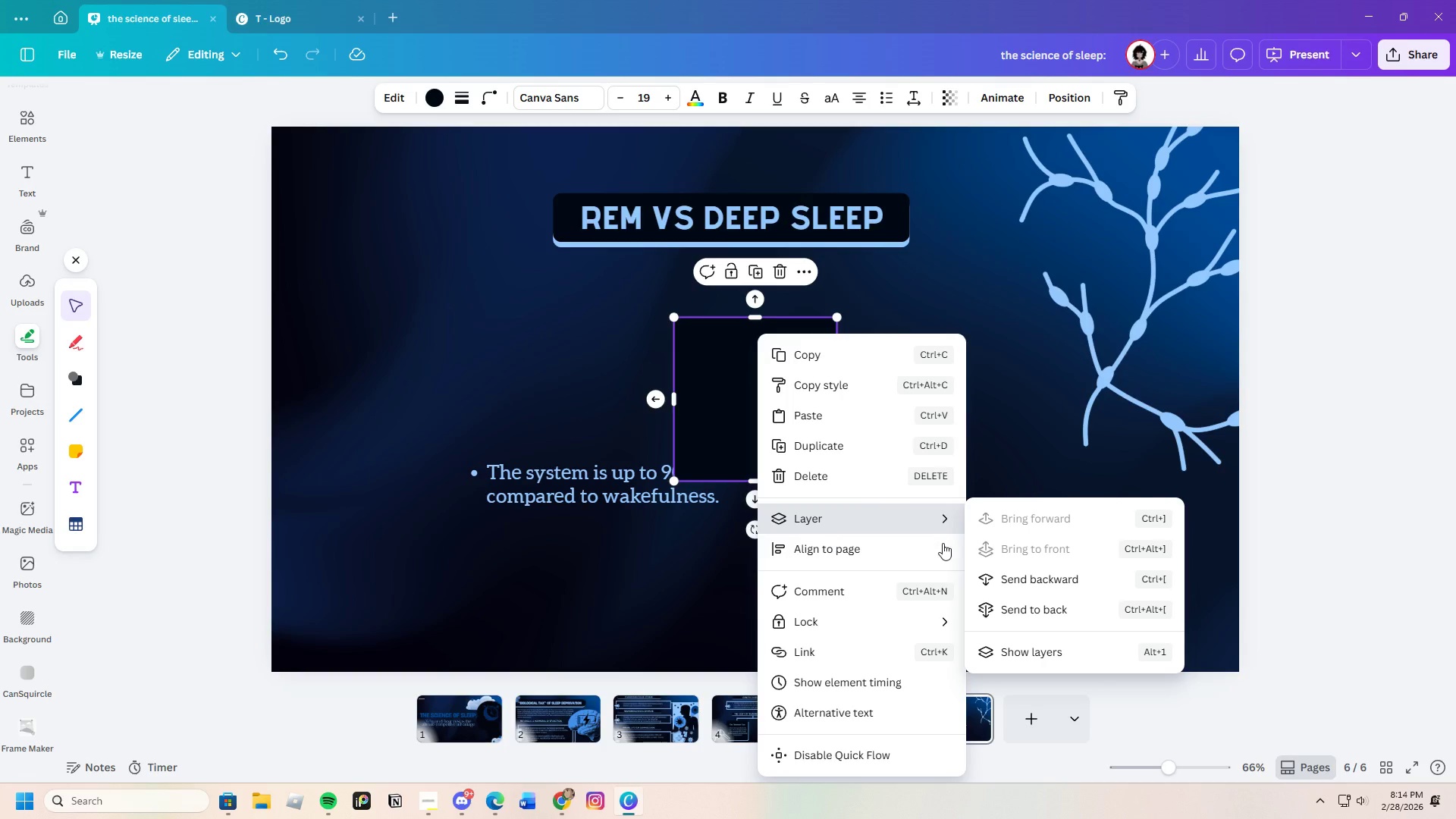 
left_click([1025, 578])
 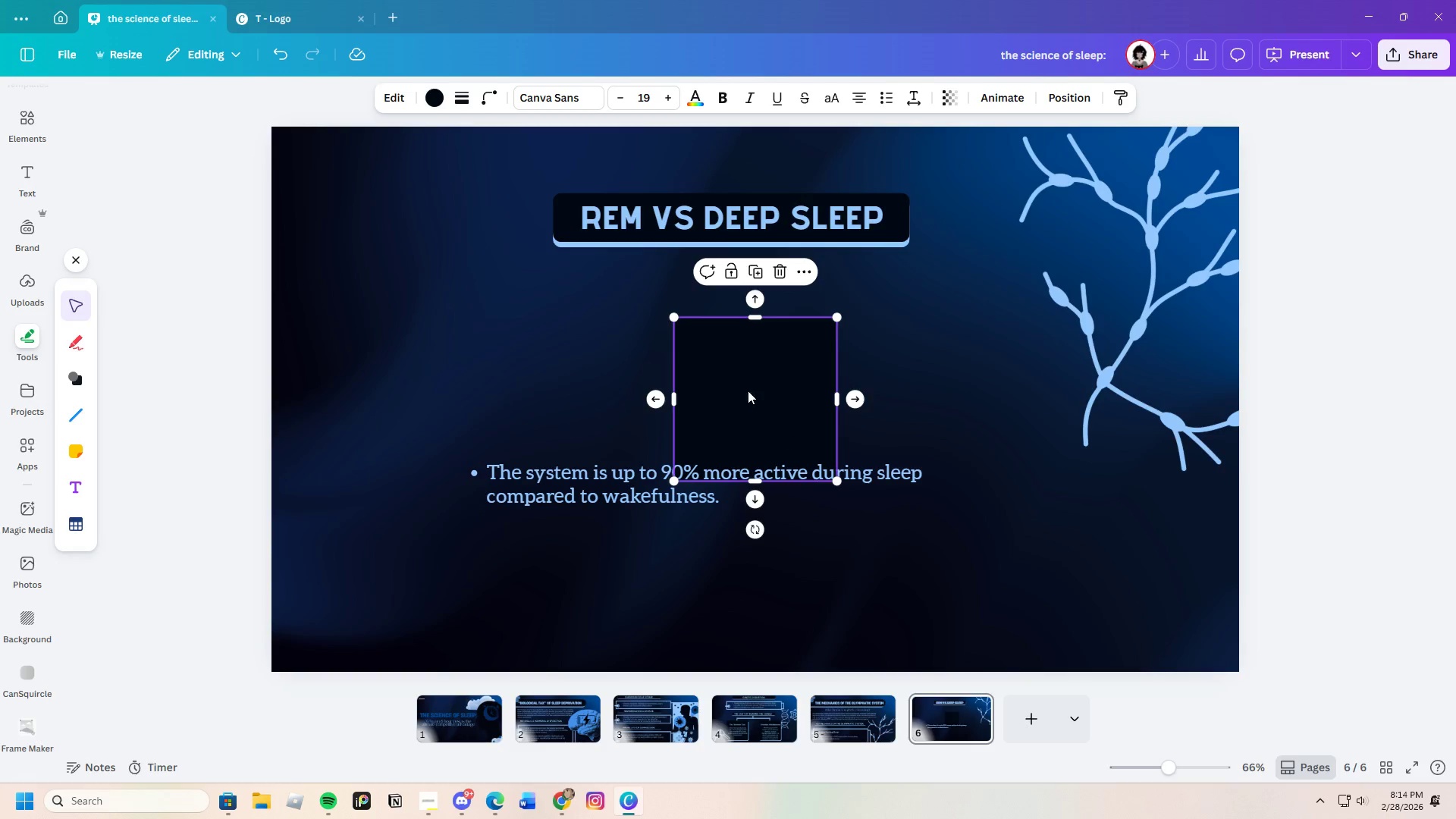 
left_click_drag(start_coordinate=[745, 383], to_coordinate=[682, 381])
 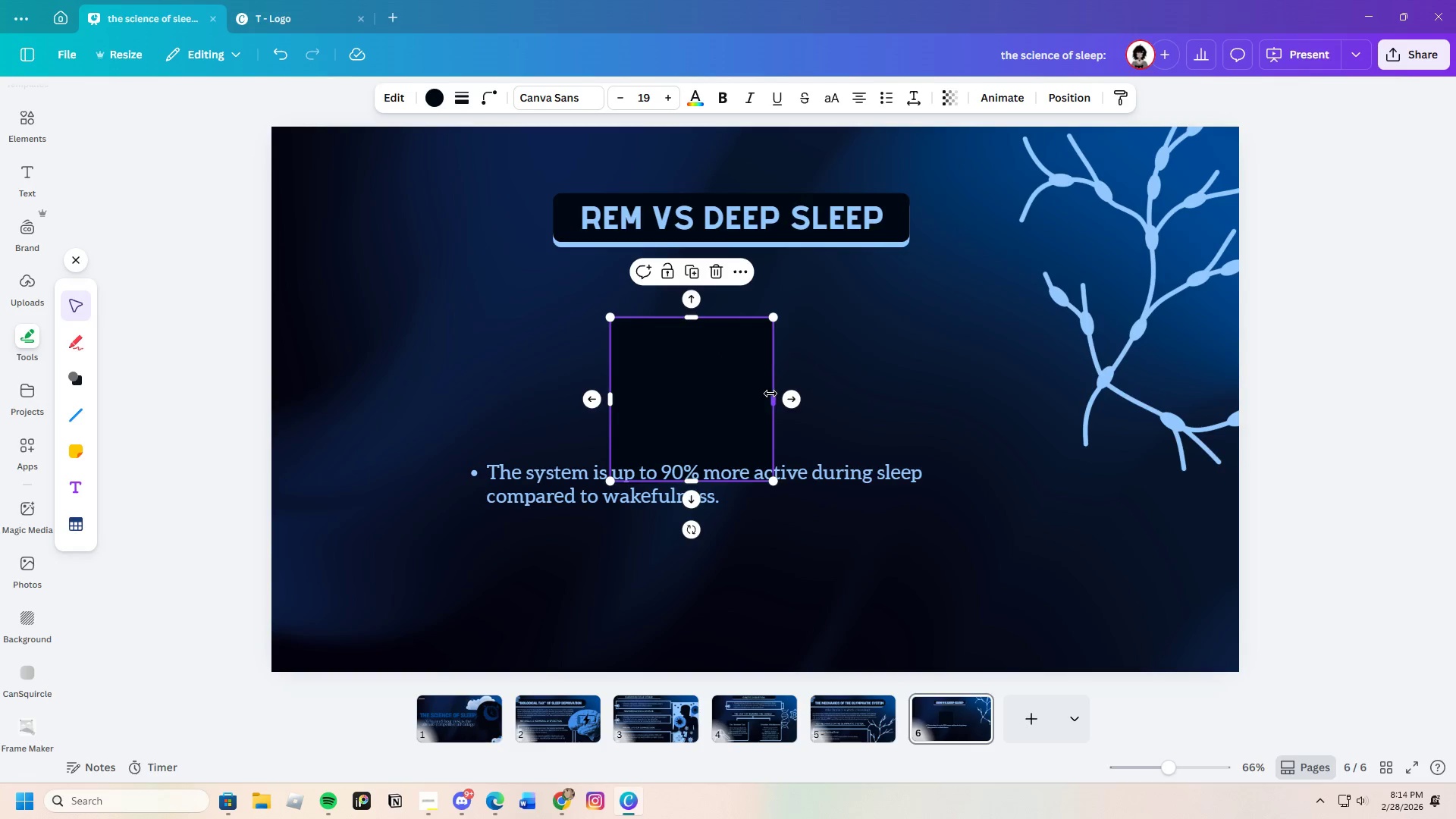 
left_click_drag(start_coordinate=[770, 394], to_coordinate=[921, 403])
 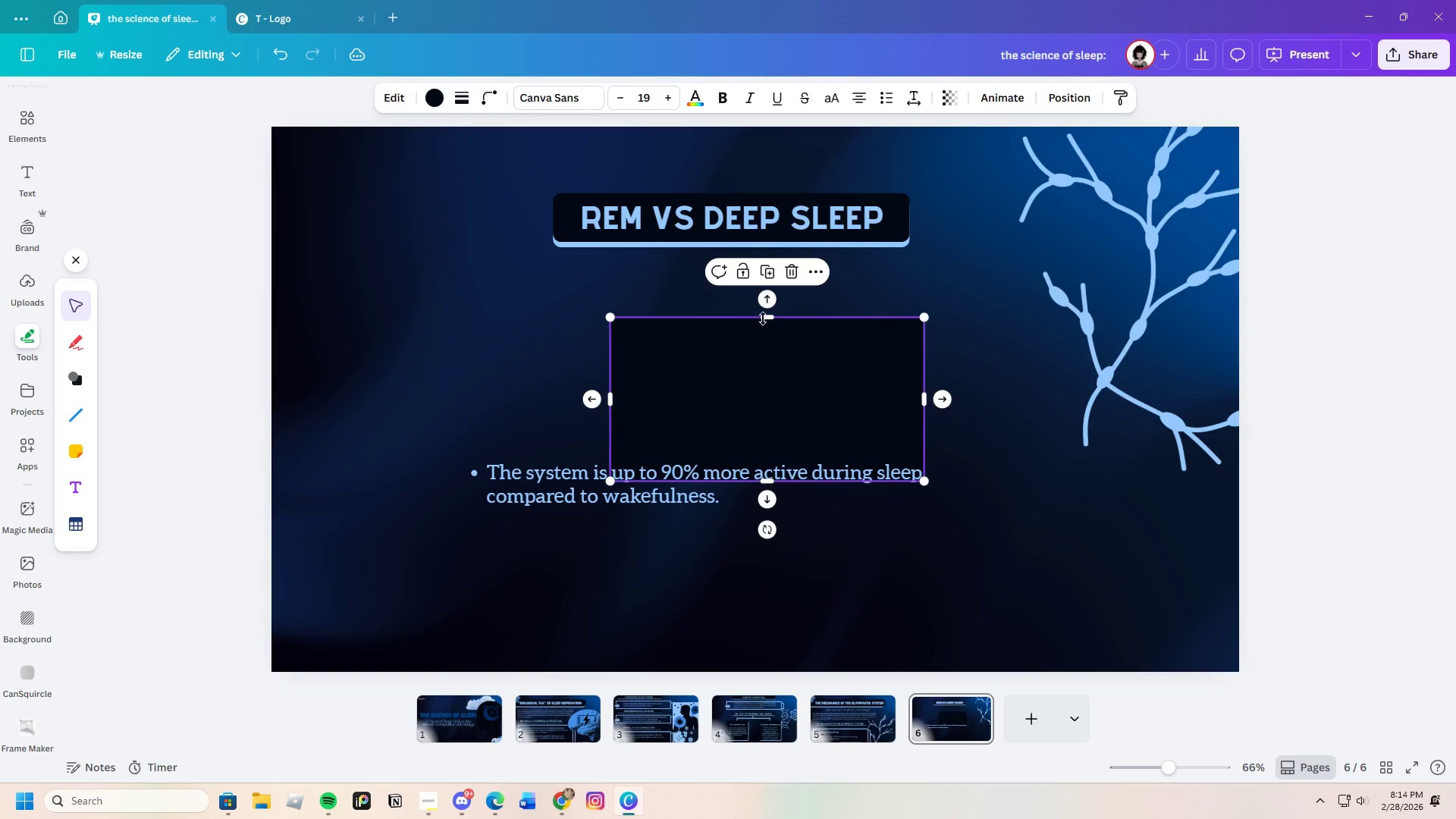 
left_click_drag(start_coordinate=[763, 315], to_coordinate=[761, 267])
 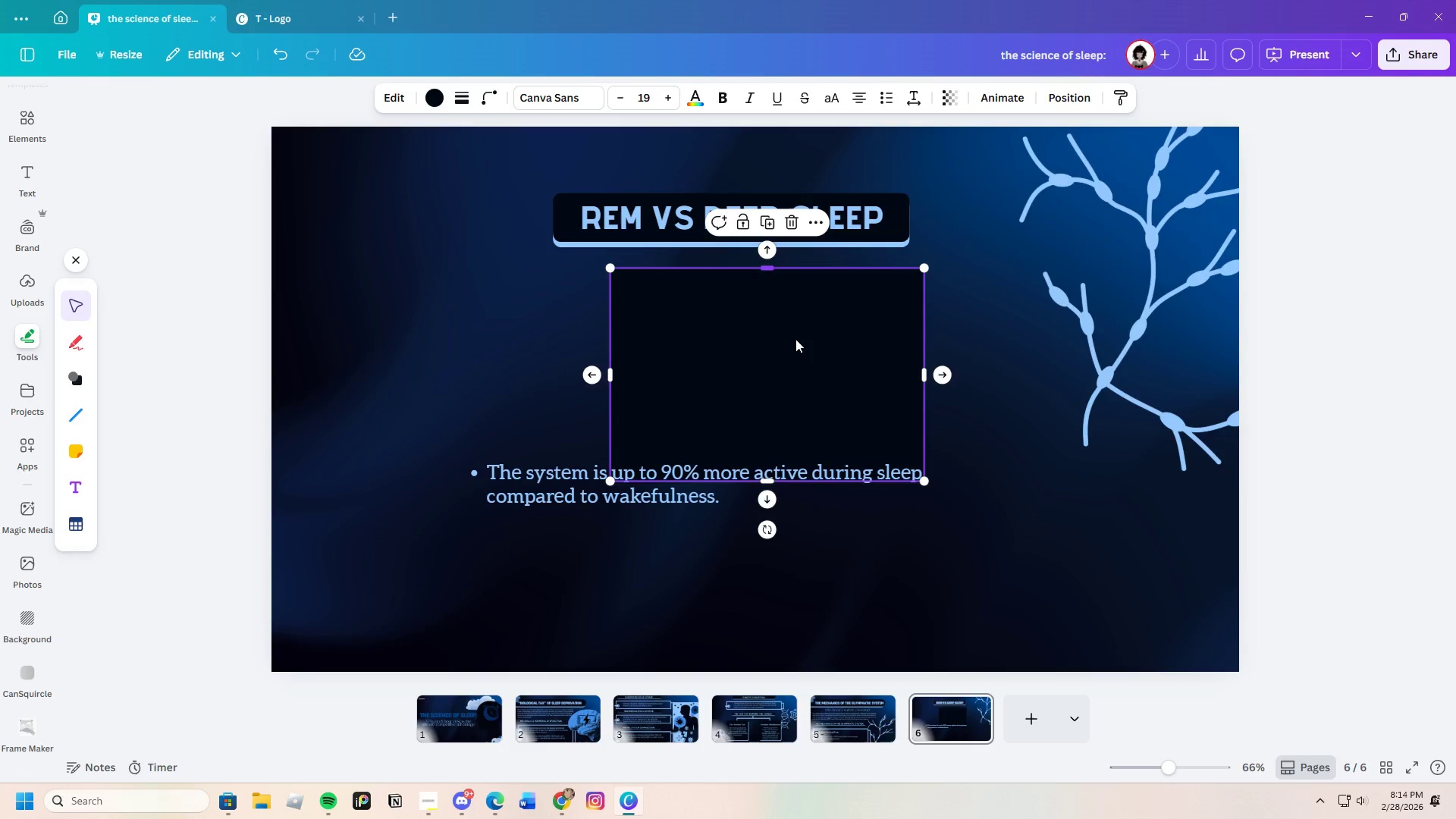 
left_click_drag(start_coordinate=[795, 339], to_coordinate=[764, 339])
 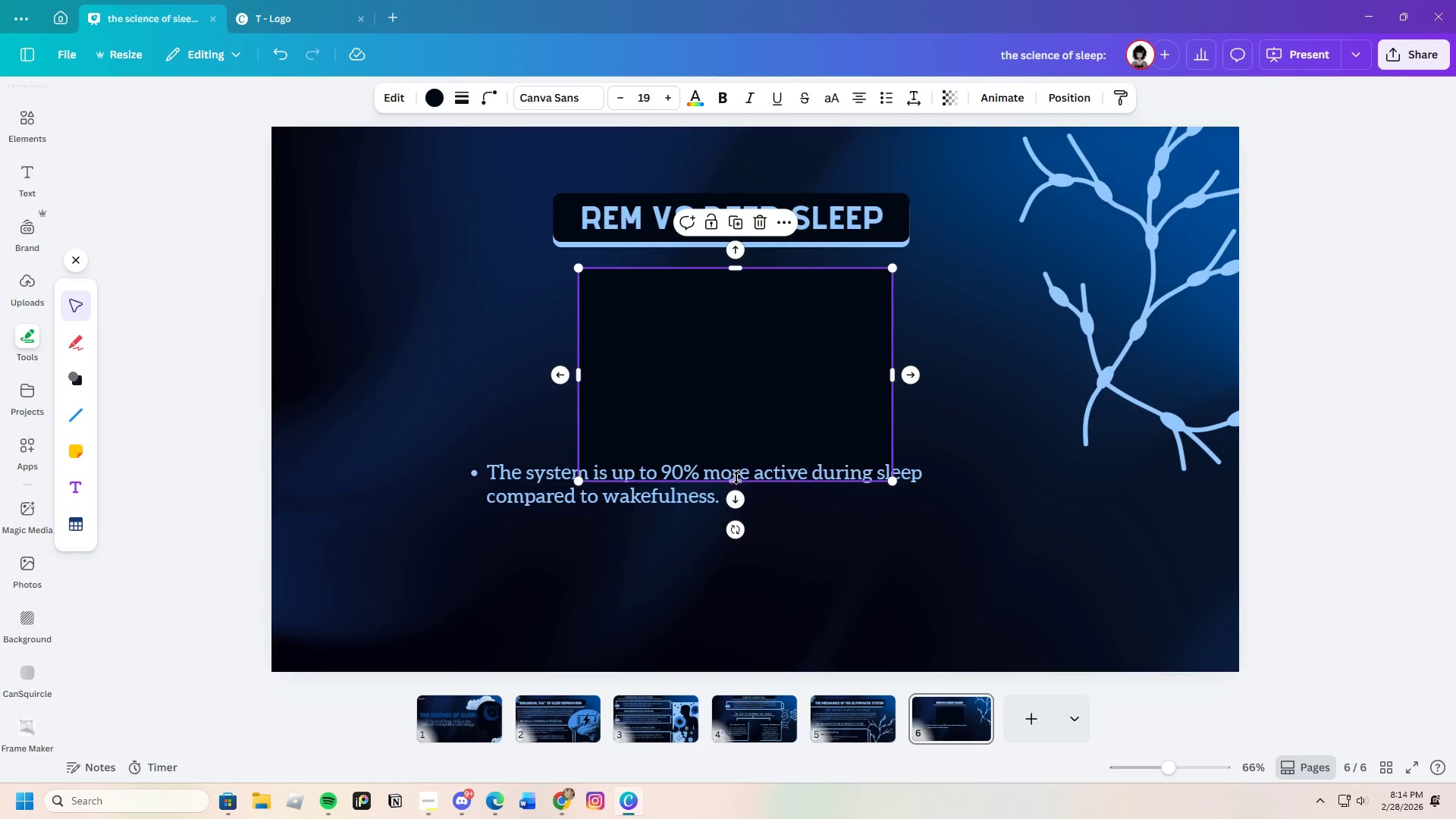 
left_click_drag(start_coordinate=[735, 481], to_coordinate=[781, 686])
 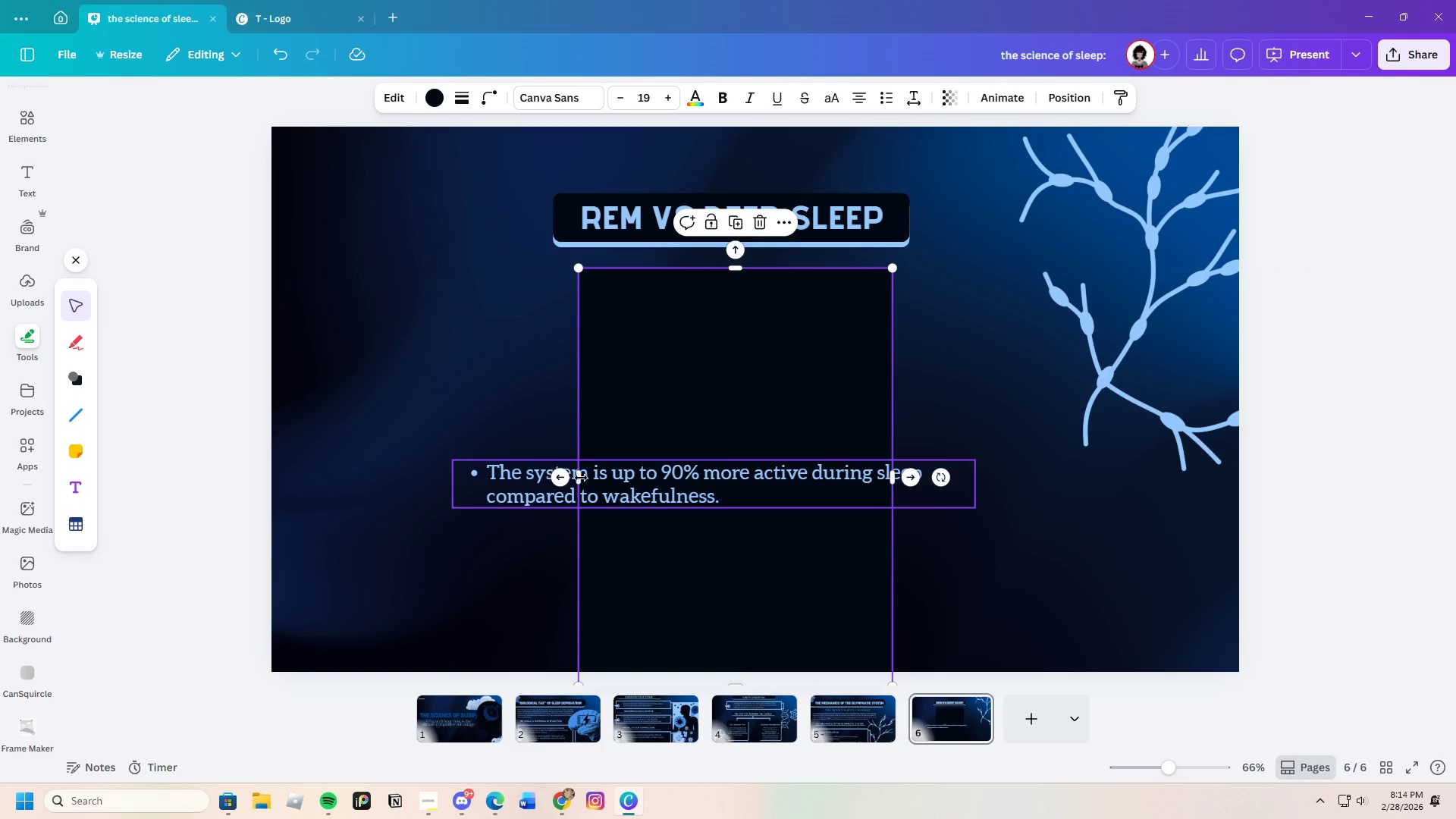 
left_click_drag(start_coordinate=[581, 478], to_coordinate=[508, 461])
 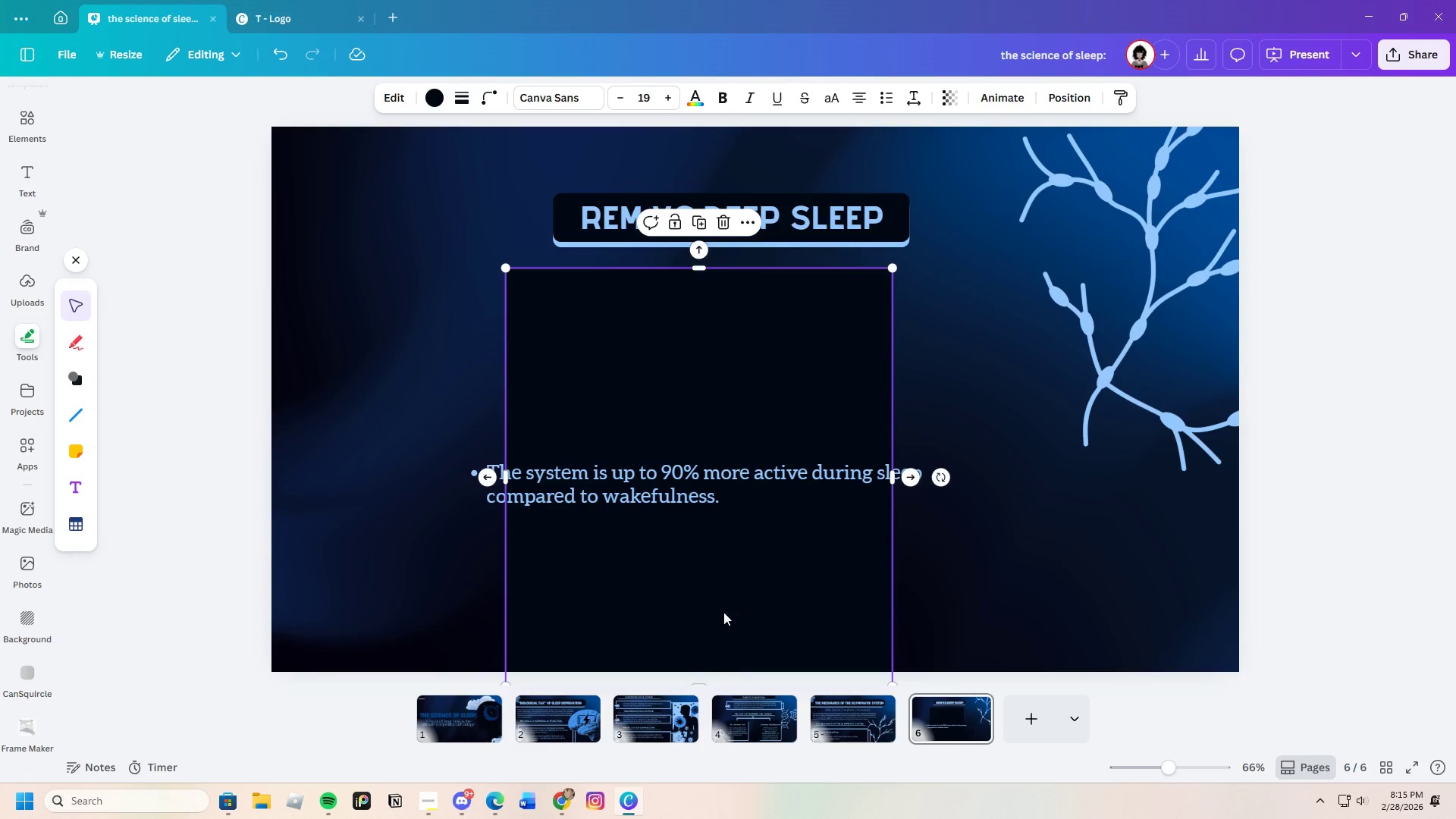 
scroll: coordinate [711, 582], scroll_direction: down, amount: 2.0
 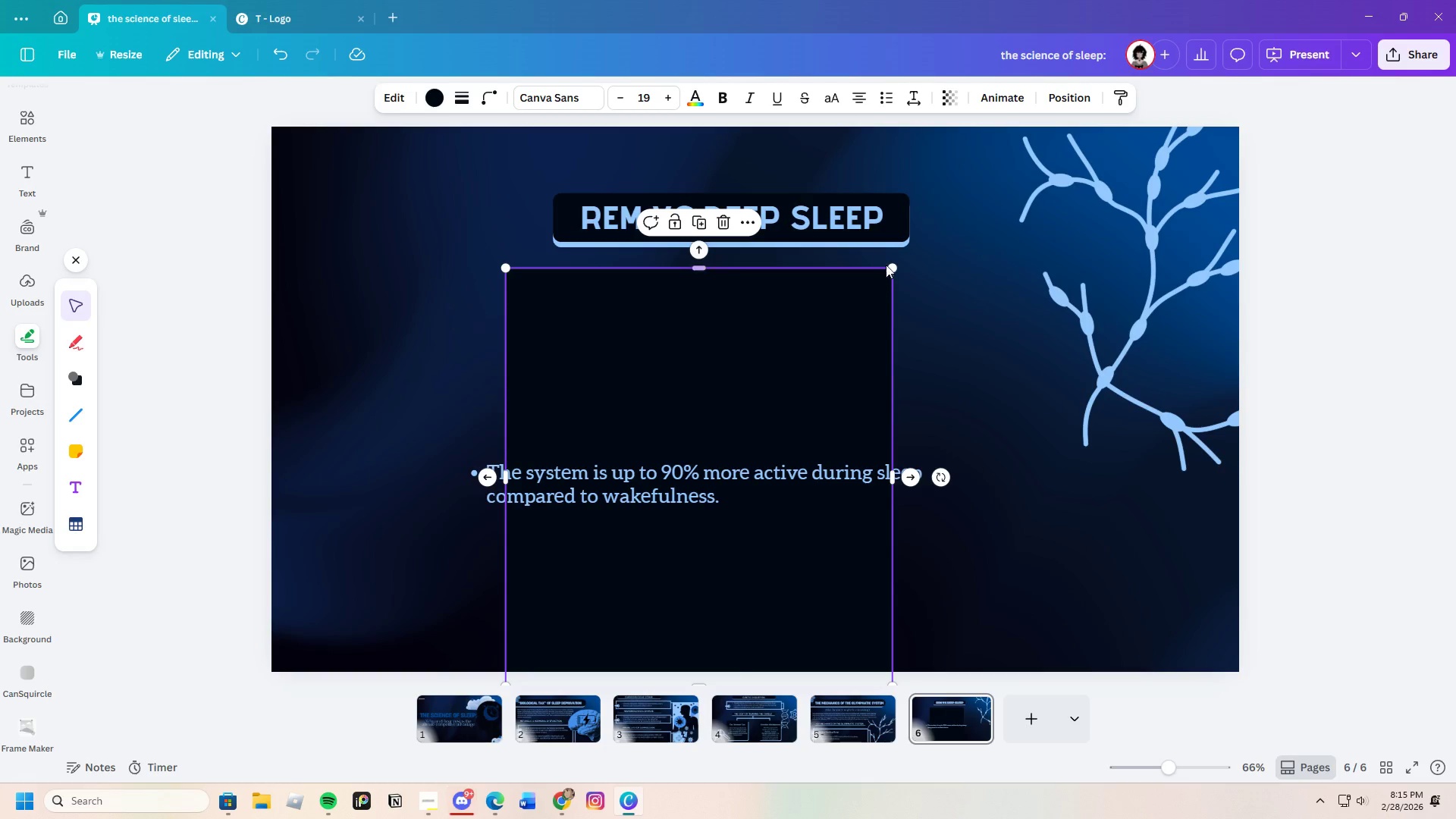 
left_click_drag(start_coordinate=[890, 268], to_coordinate=[853, 347])
 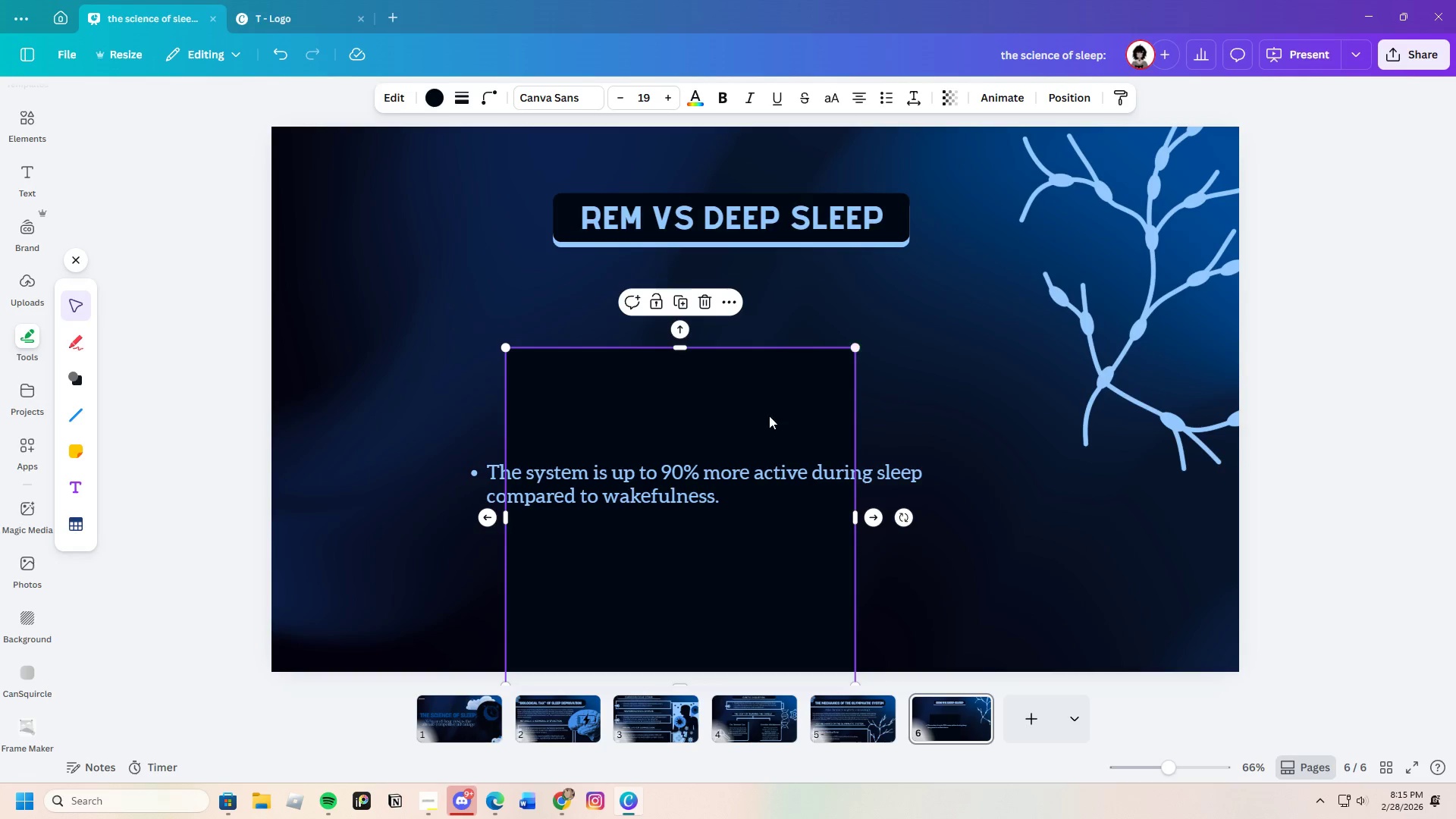 
left_click_drag(start_coordinate=[769, 416], to_coordinate=[815, 359])
 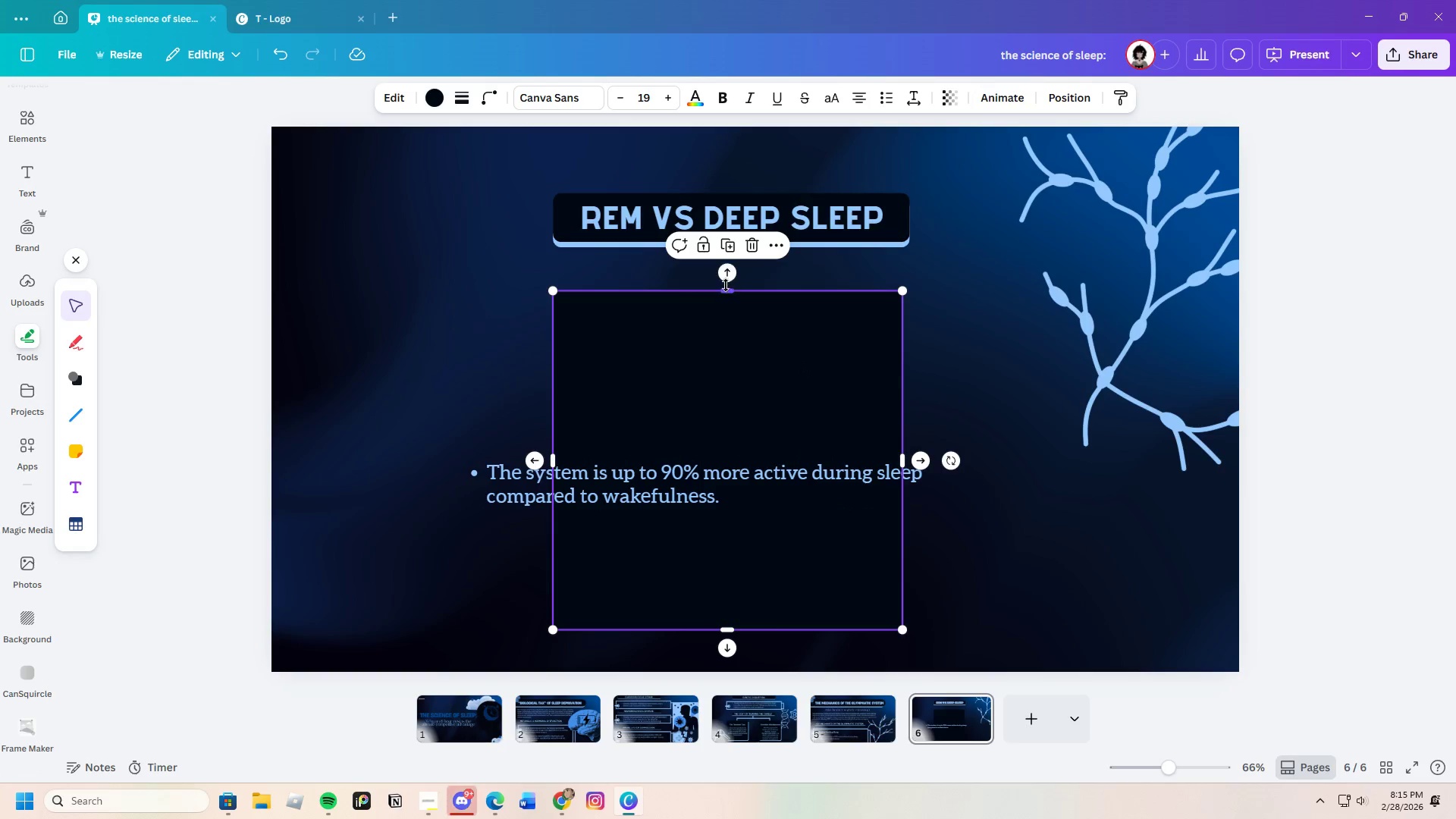 
left_click_drag(start_coordinate=[725, 289], to_coordinate=[726, 269])
 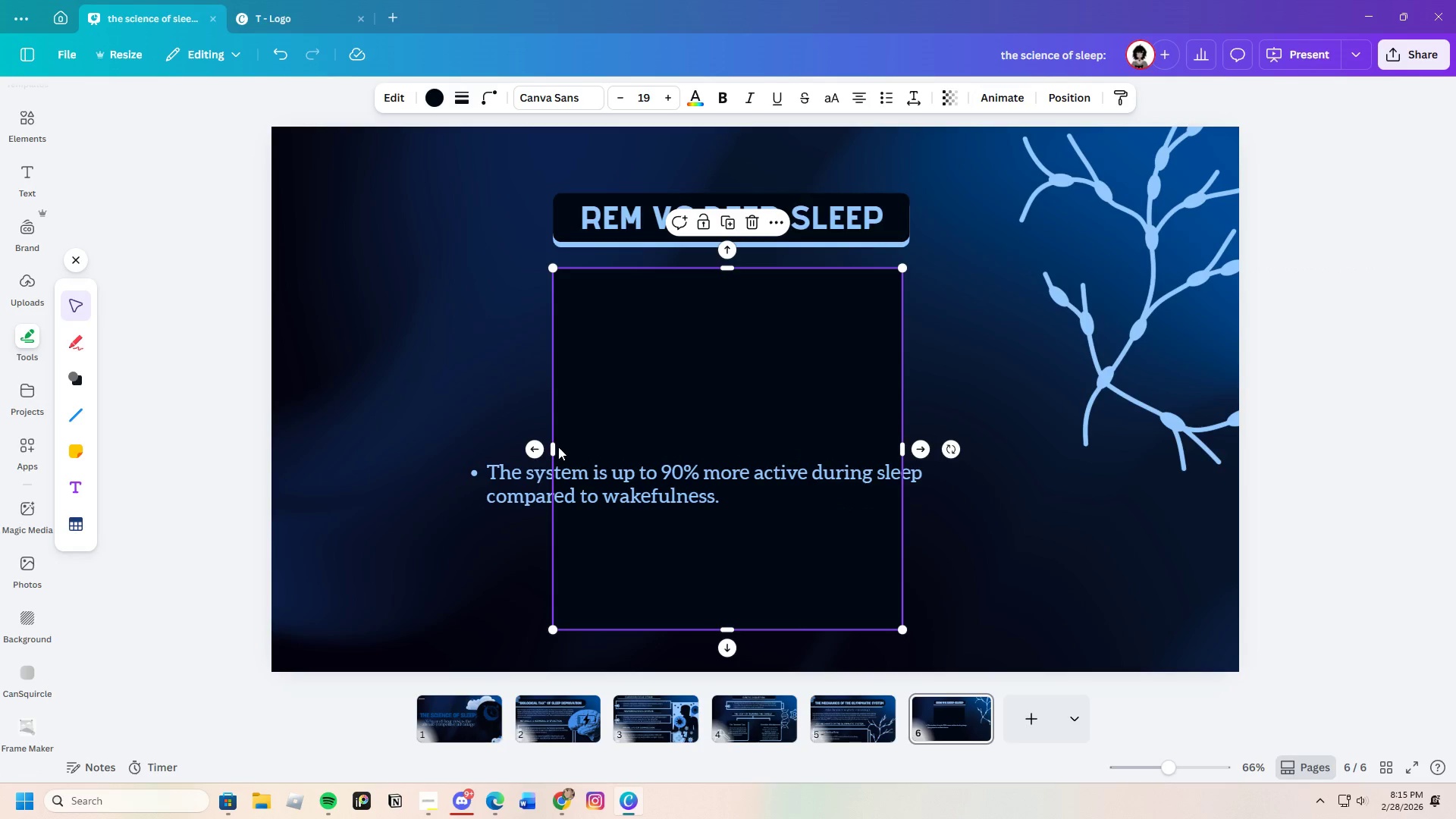 
left_click_drag(start_coordinate=[552, 447], to_coordinate=[359, 450])
 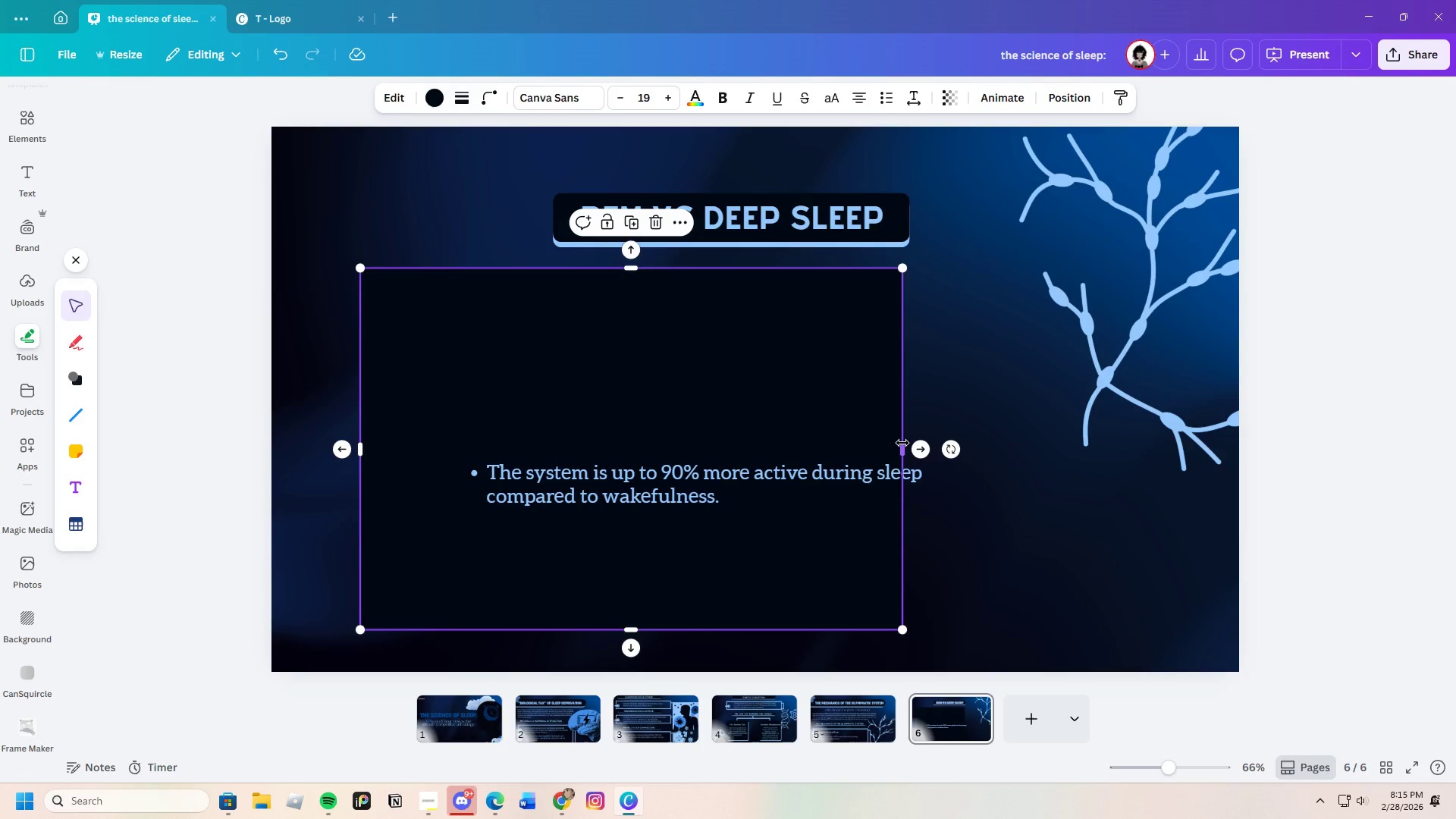 
left_click_drag(start_coordinate=[902, 443], to_coordinate=[1078, 440])
 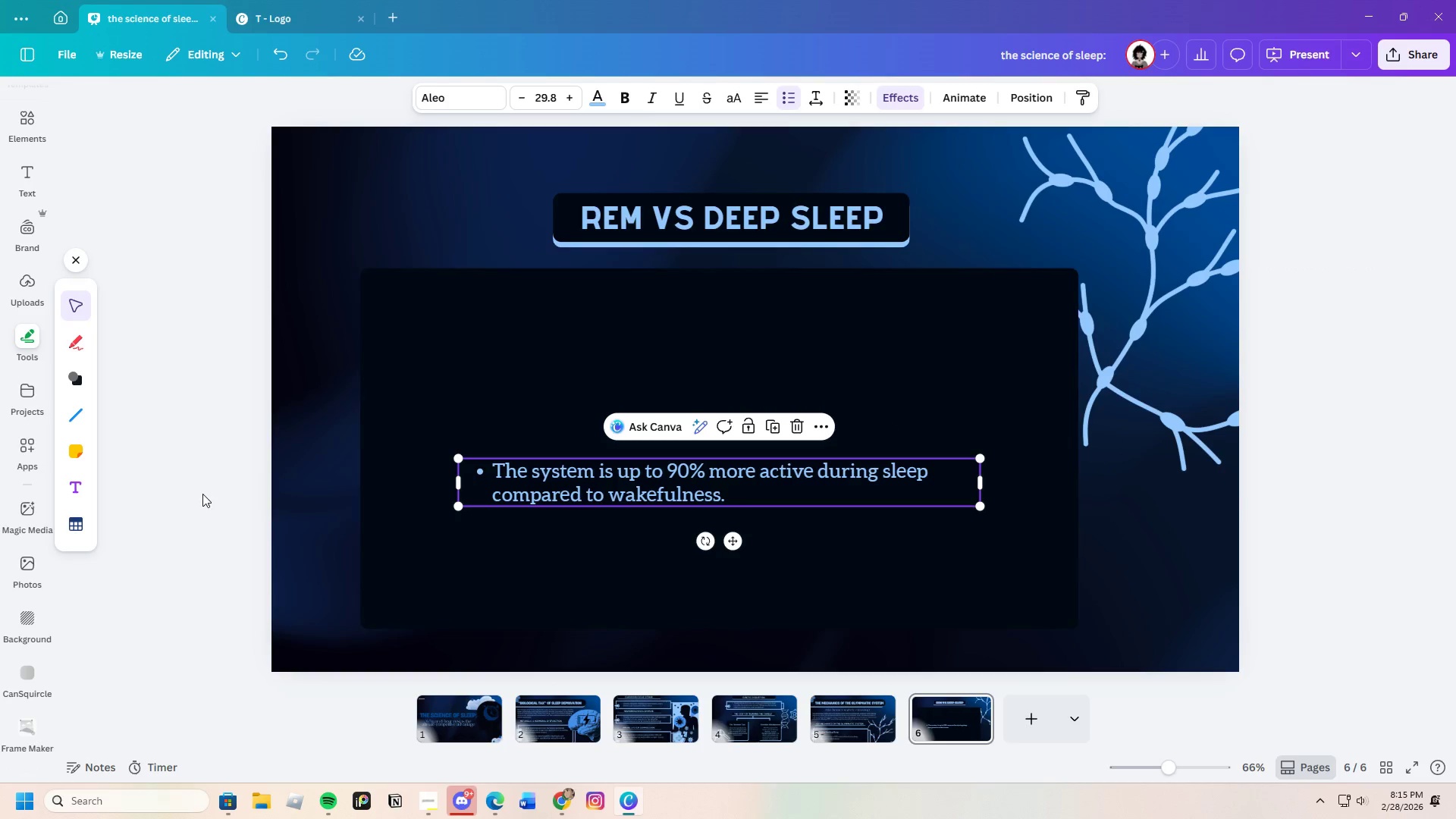 
left_click([78, 386])
 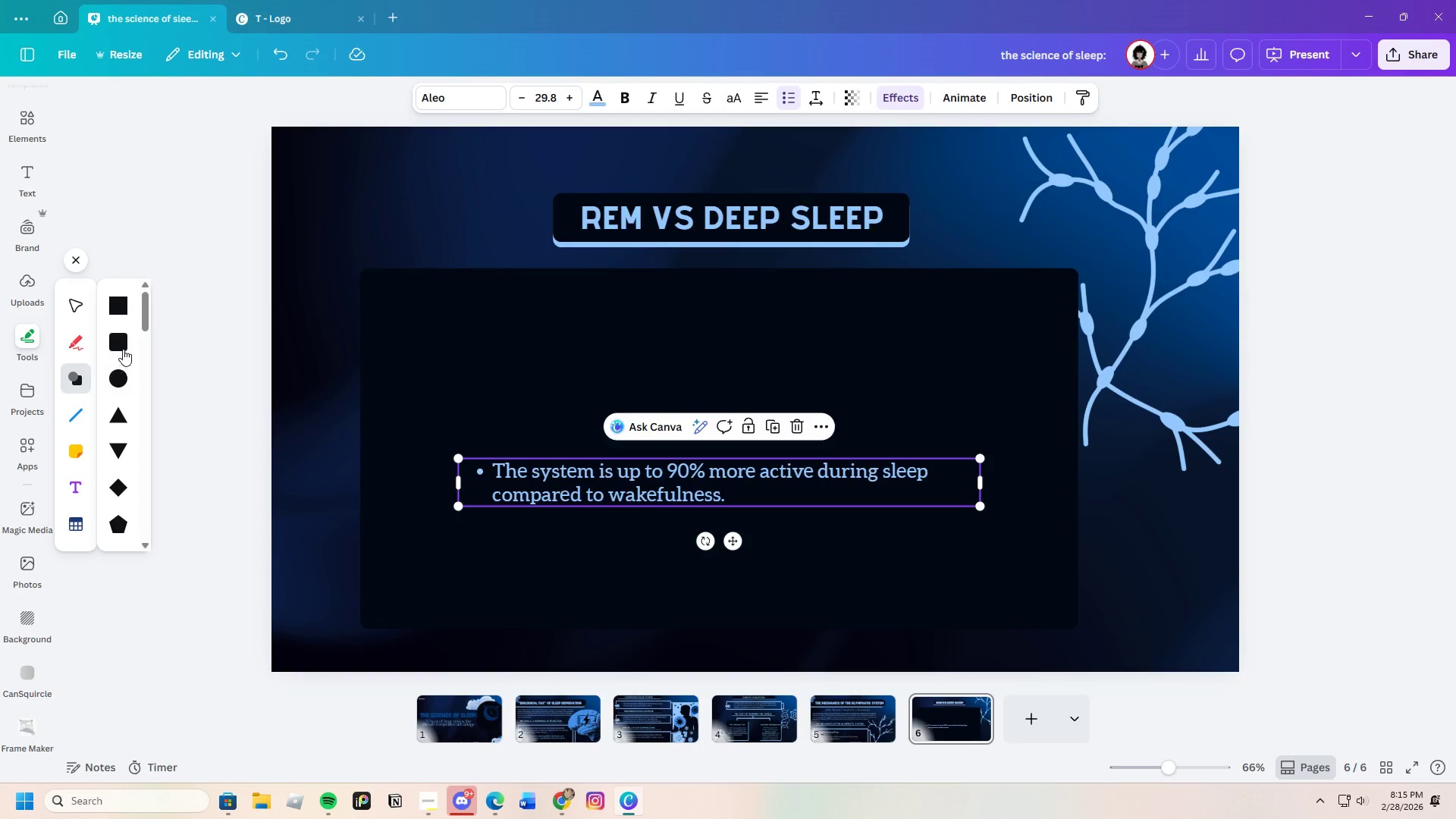 
left_click([124, 334])
 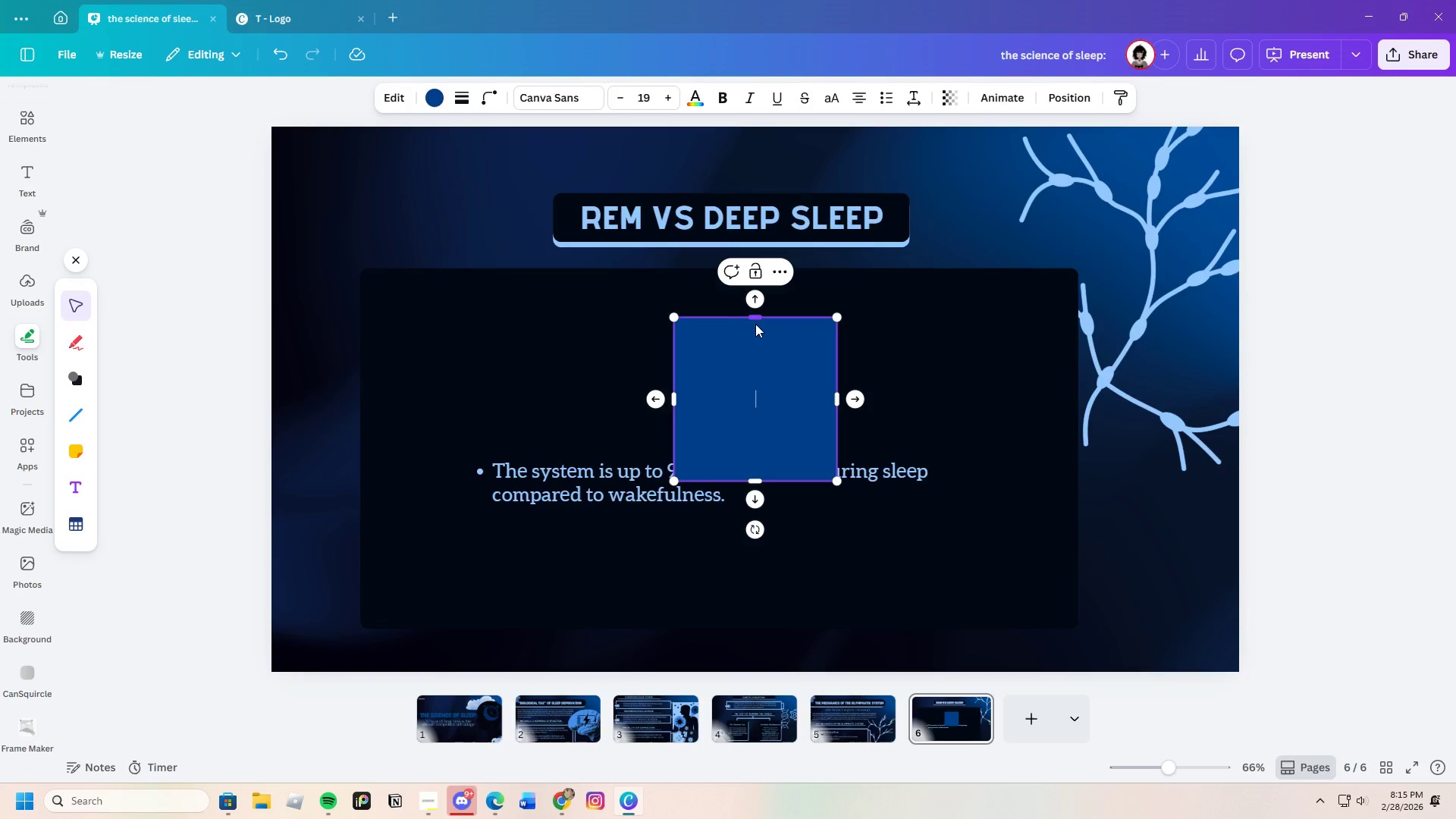 
left_click_drag(start_coordinate=[755, 319], to_coordinate=[806, 375])
 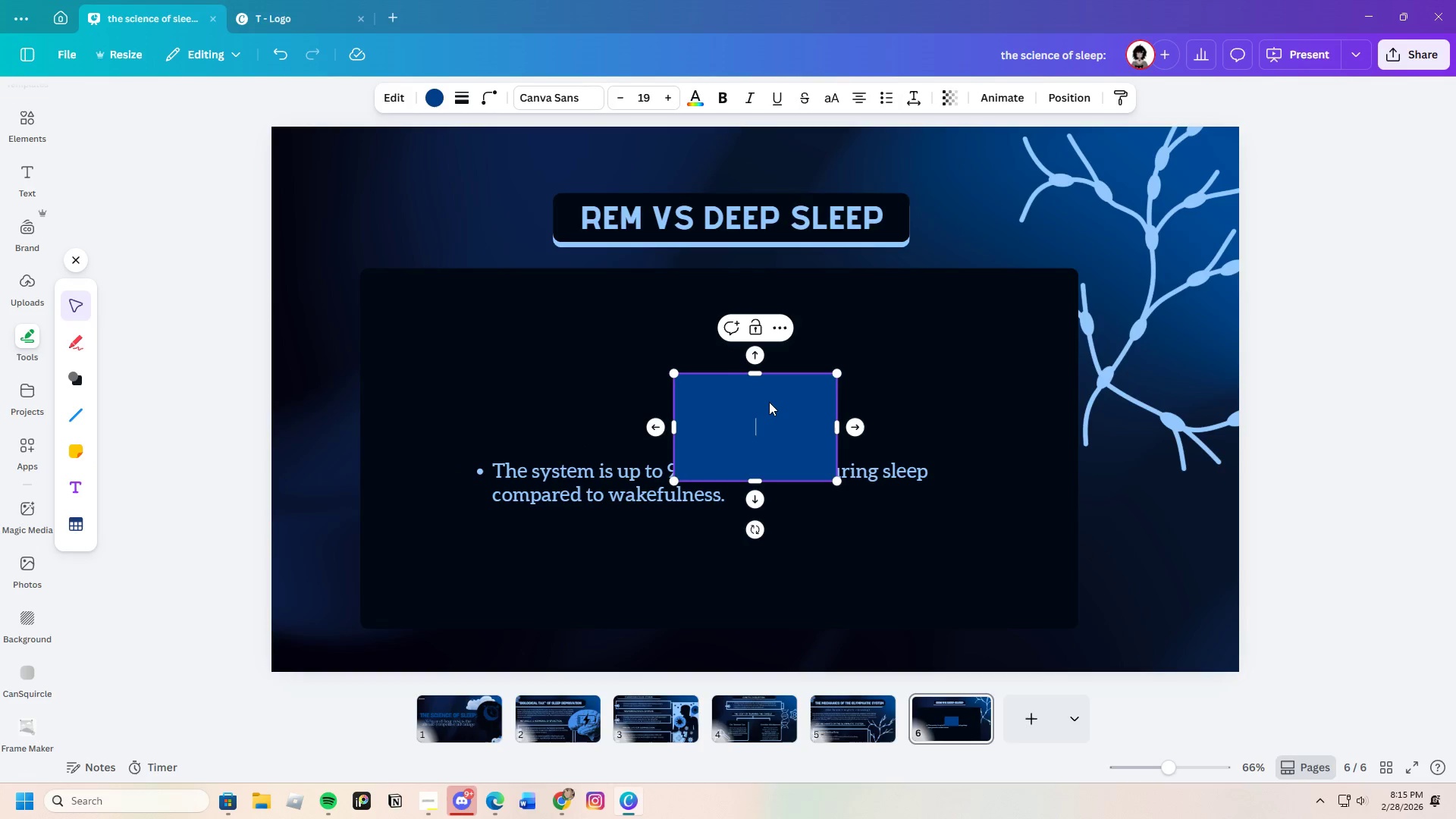 
right_click([769, 402])
 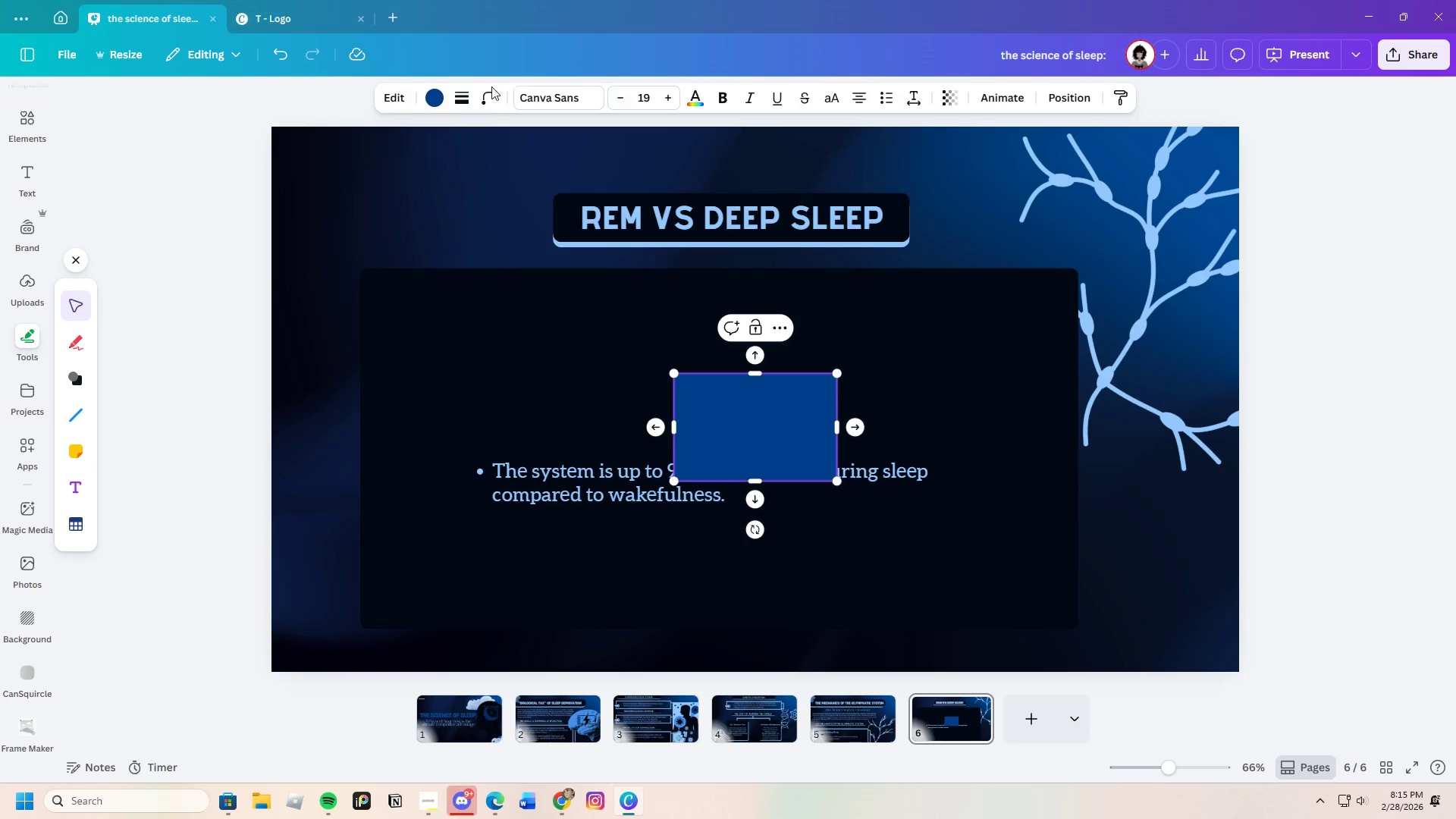 
left_click([431, 107])
 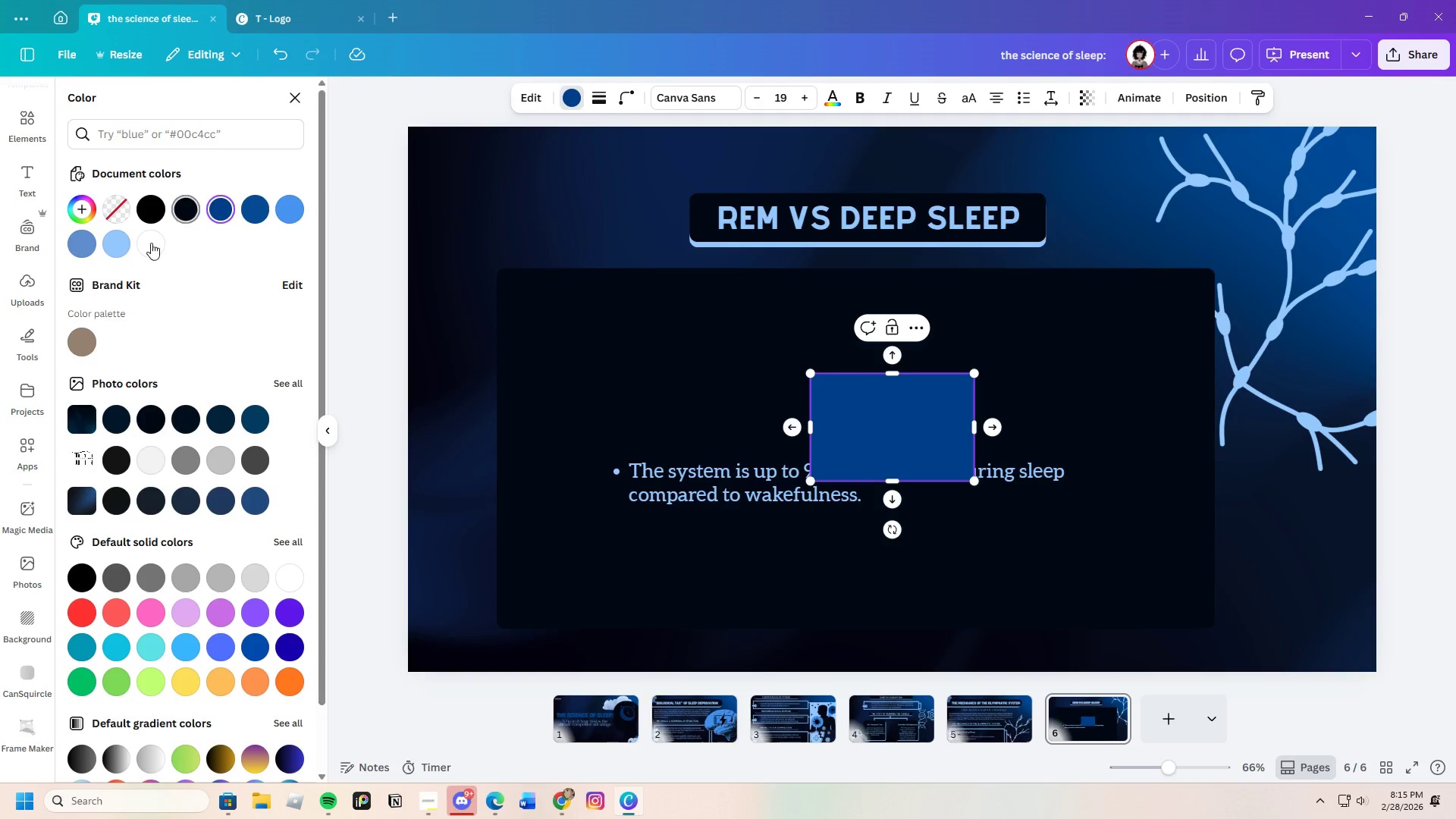 
left_click([115, 252])
 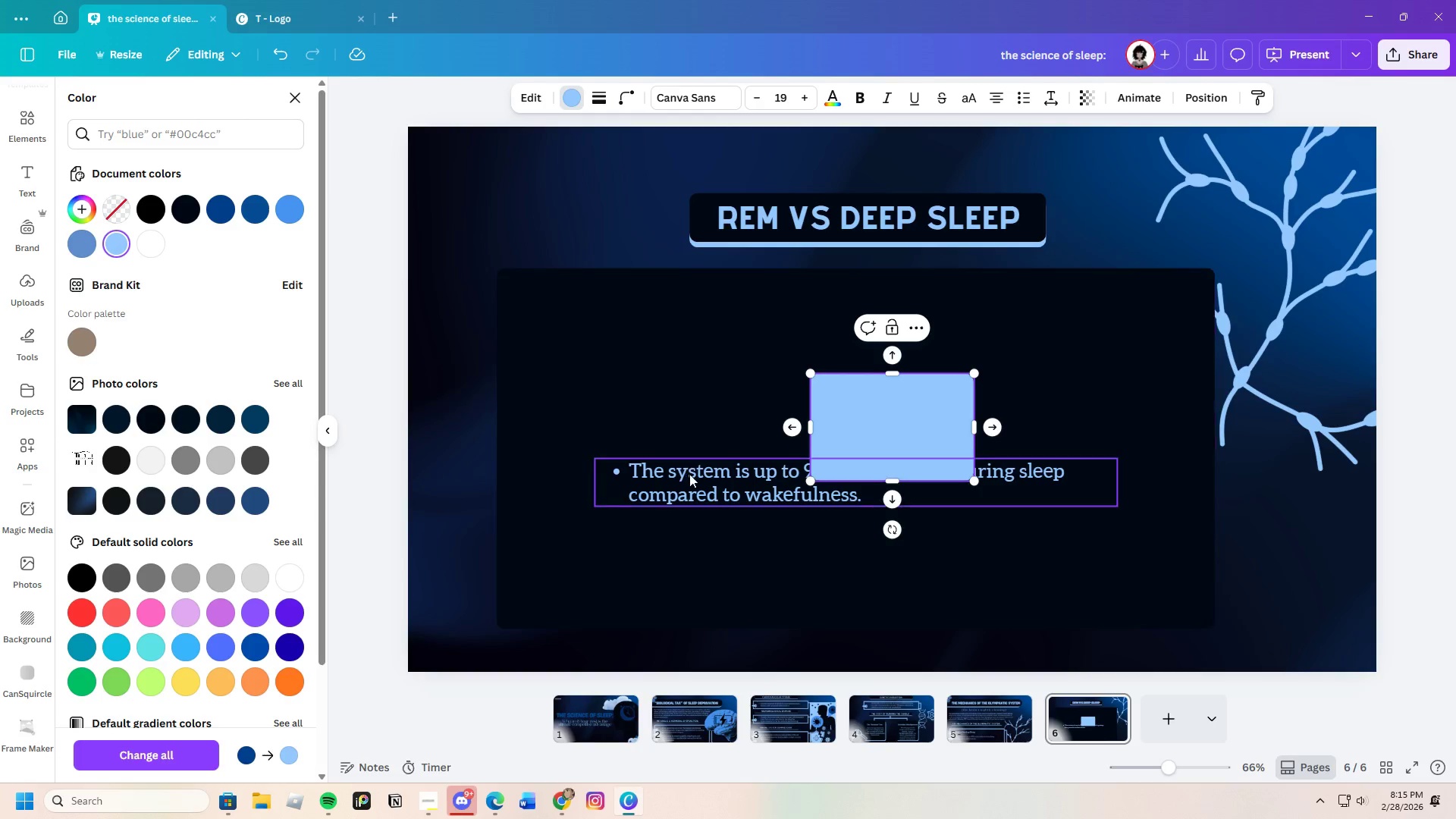 
double_click([689, 474])
 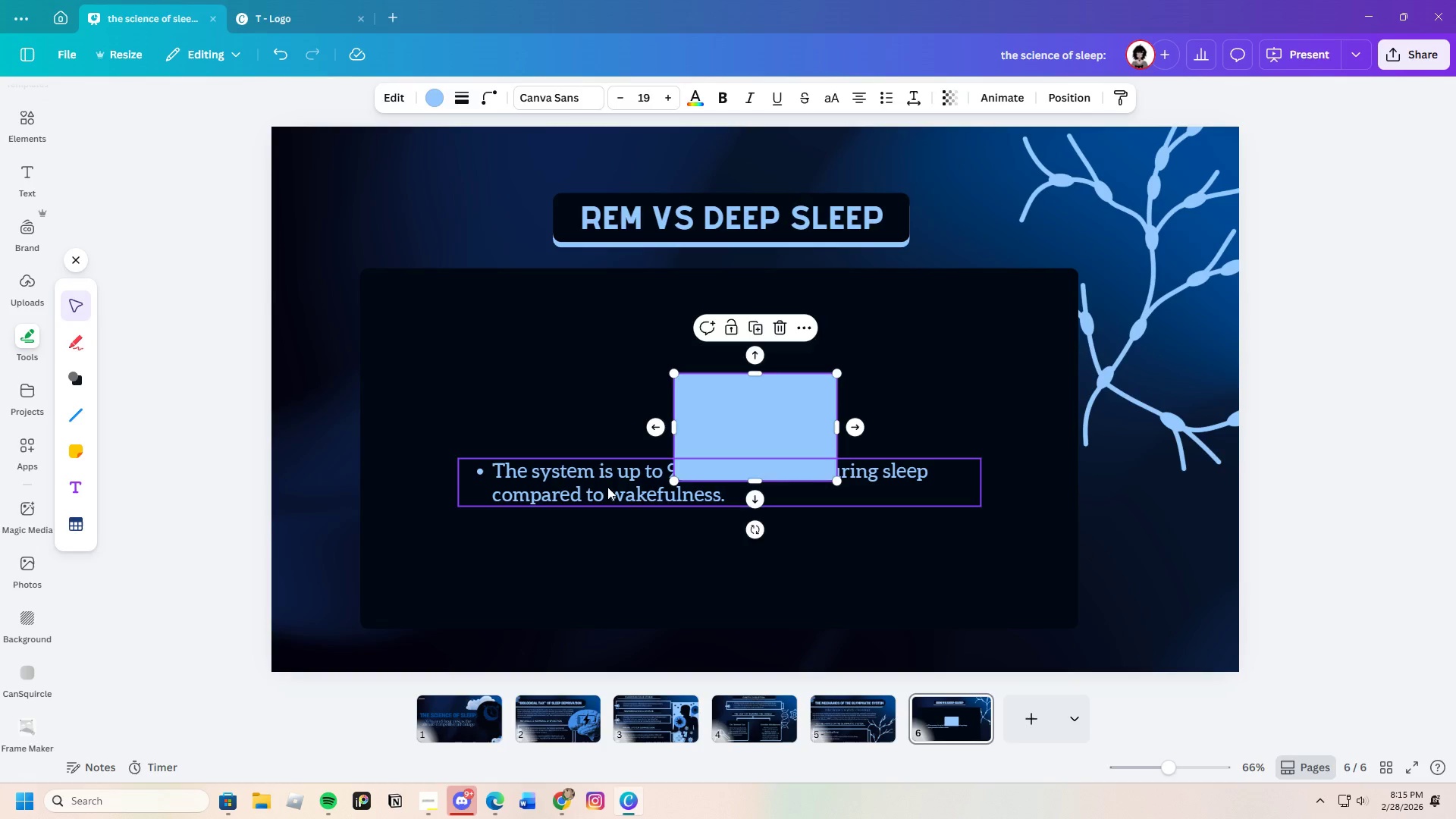 
left_click([607, 488])
 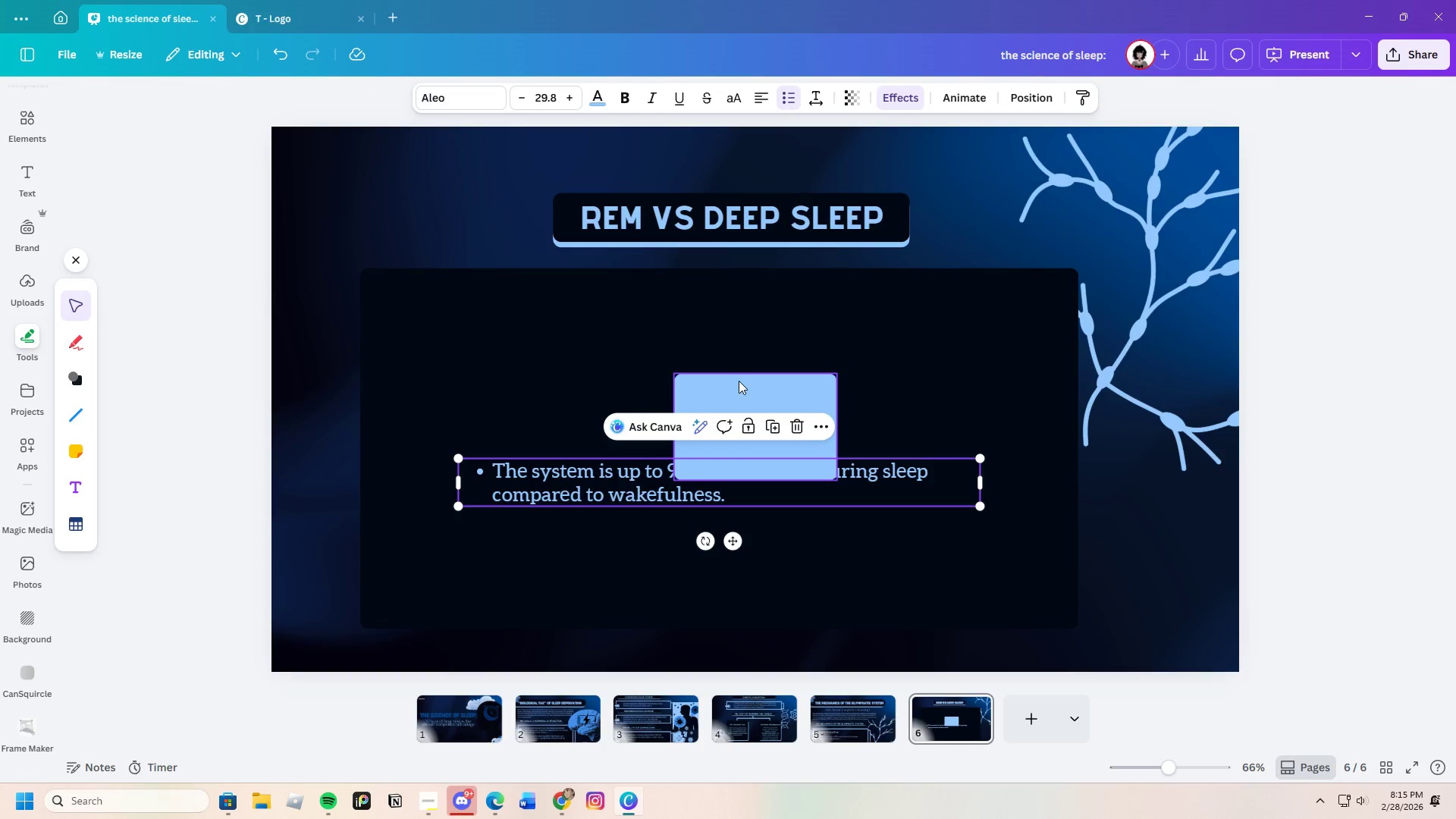 
left_click_drag(start_coordinate=[754, 395], to_coordinate=[494, 322])
 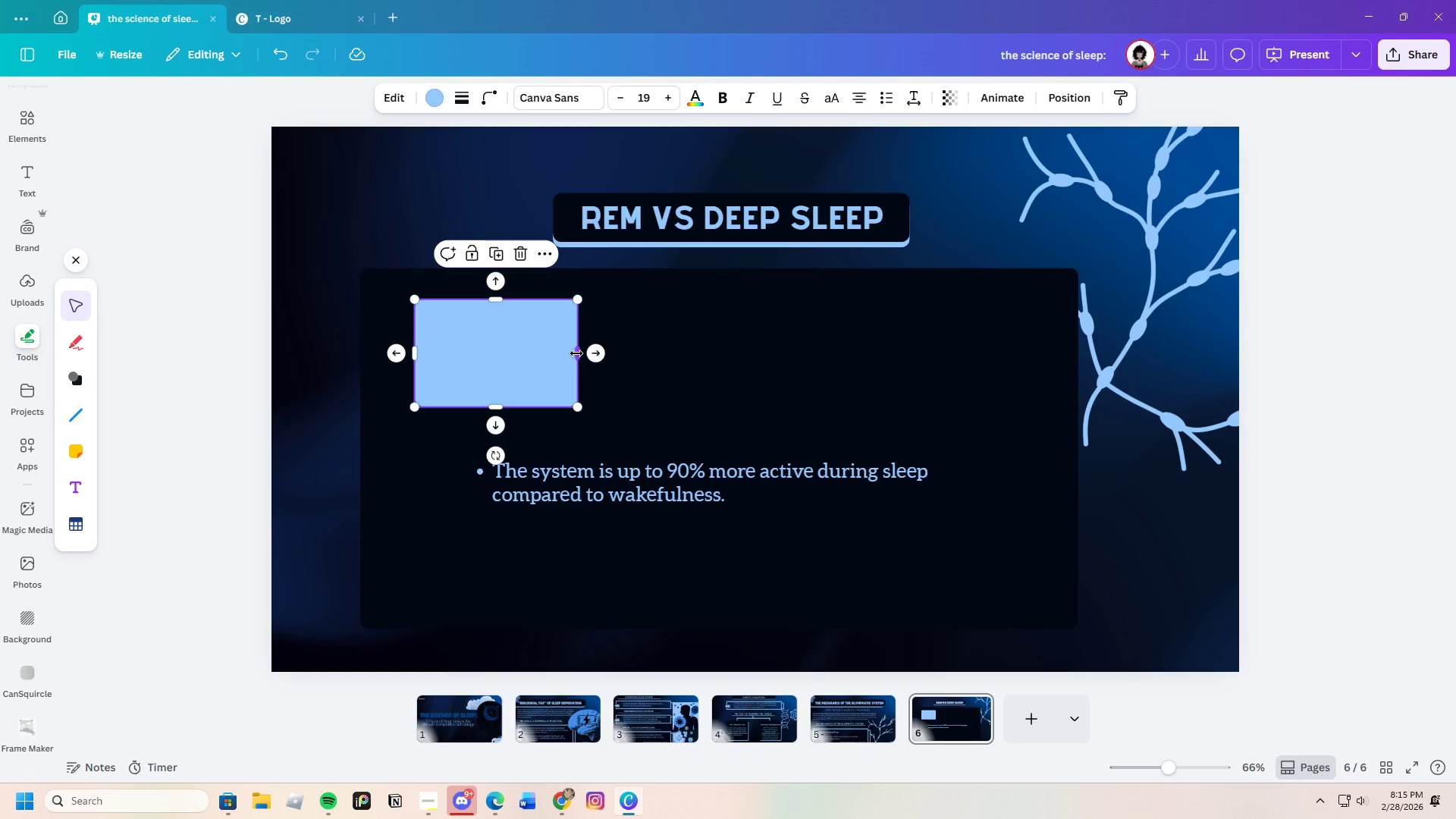 
left_click_drag(start_coordinate=[576, 353], to_coordinate=[639, 357])
 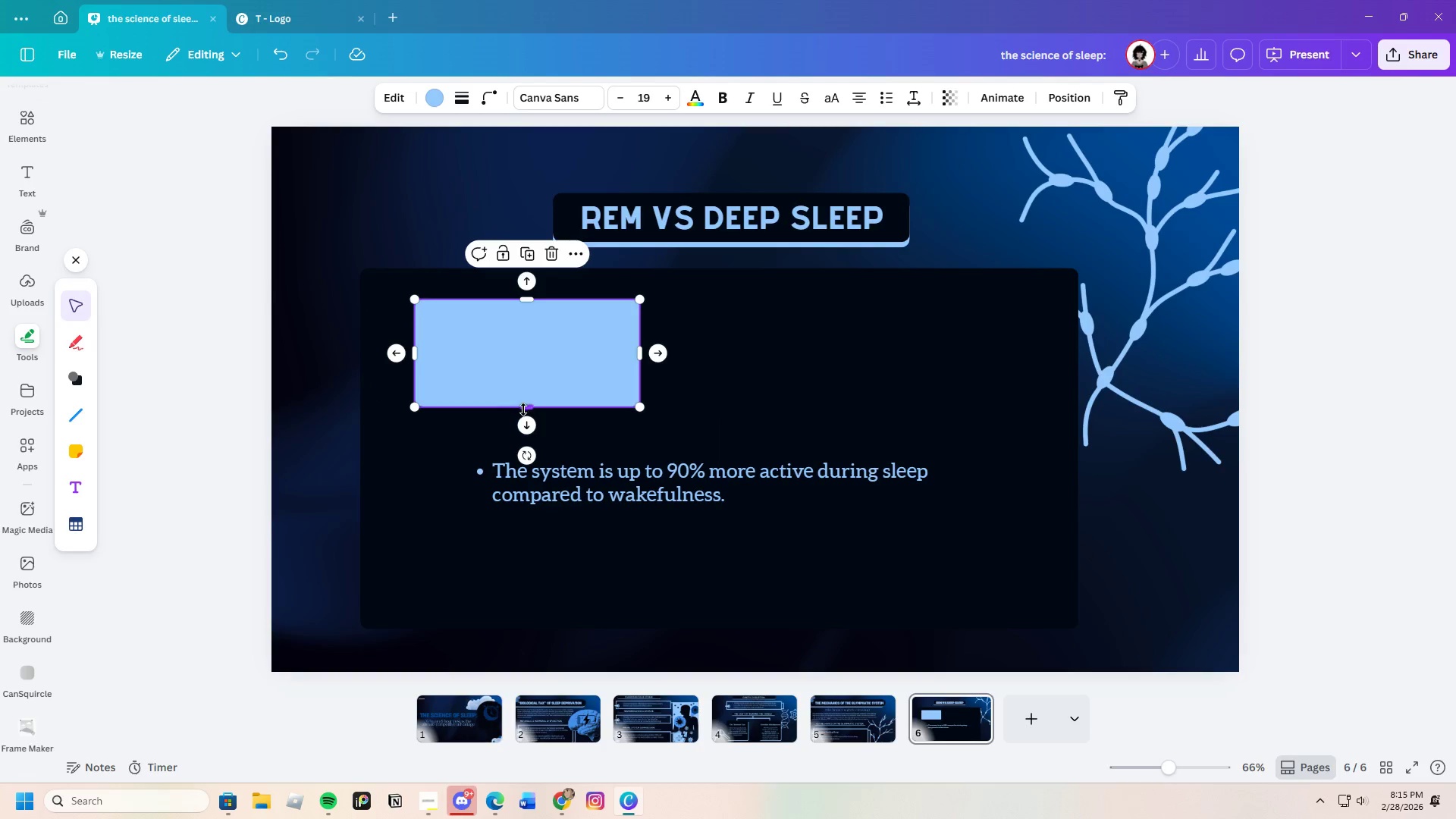 
left_click_drag(start_coordinate=[523, 410], to_coordinate=[533, 423])
 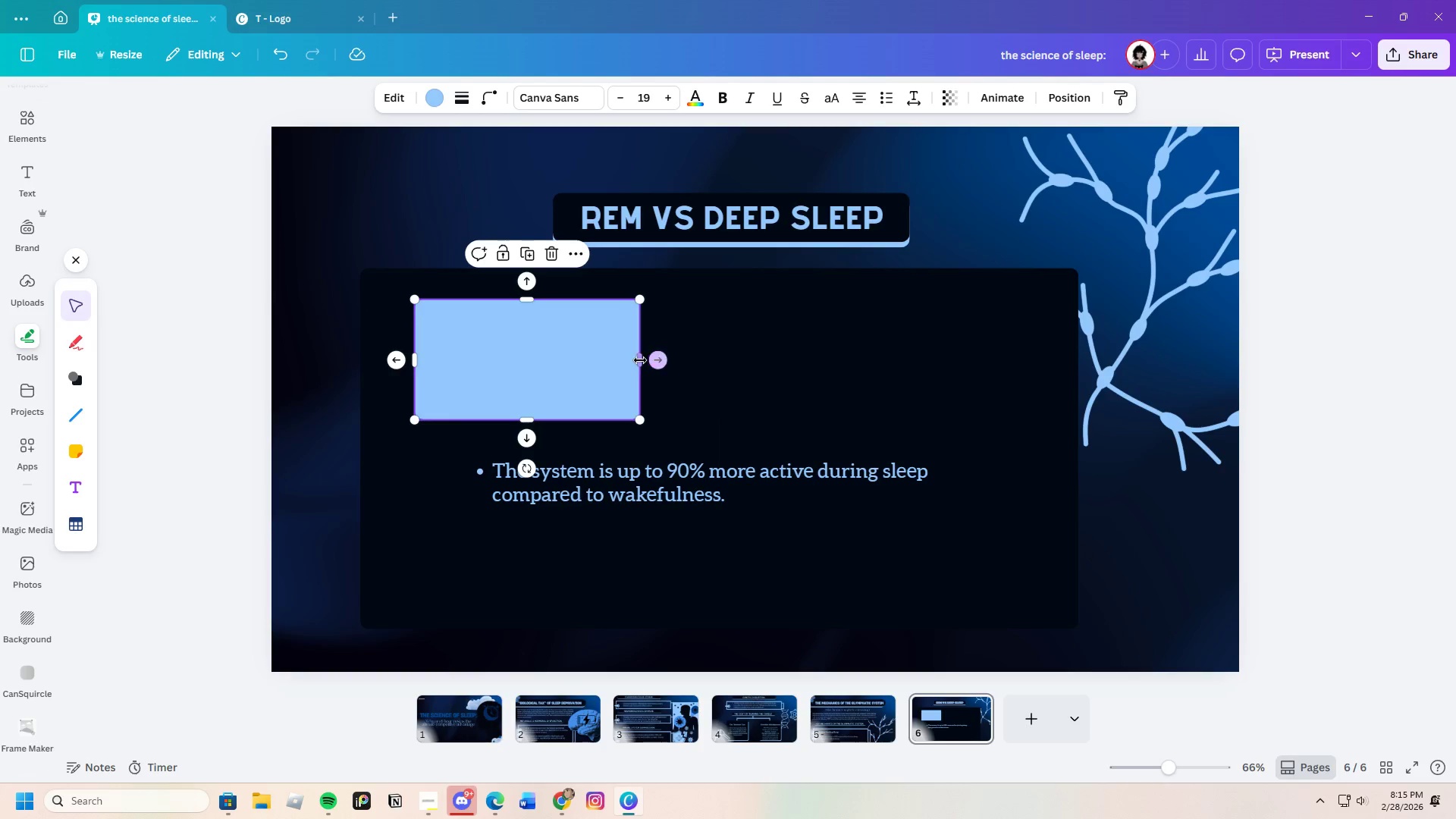 
left_click_drag(start_coordinate=[639, 360], to_coordinate=[612, 360])
 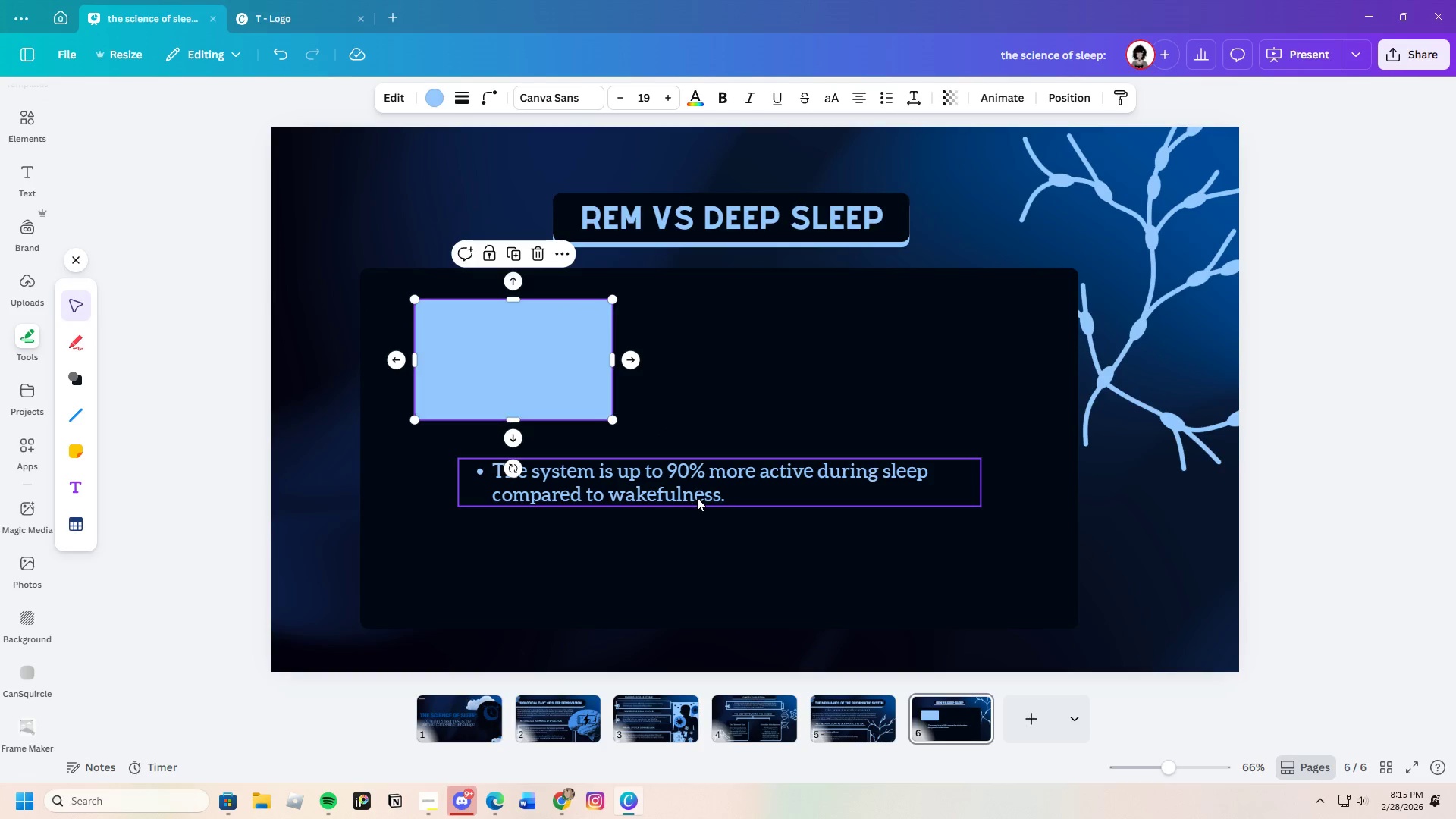 
left_click([697, 497])
 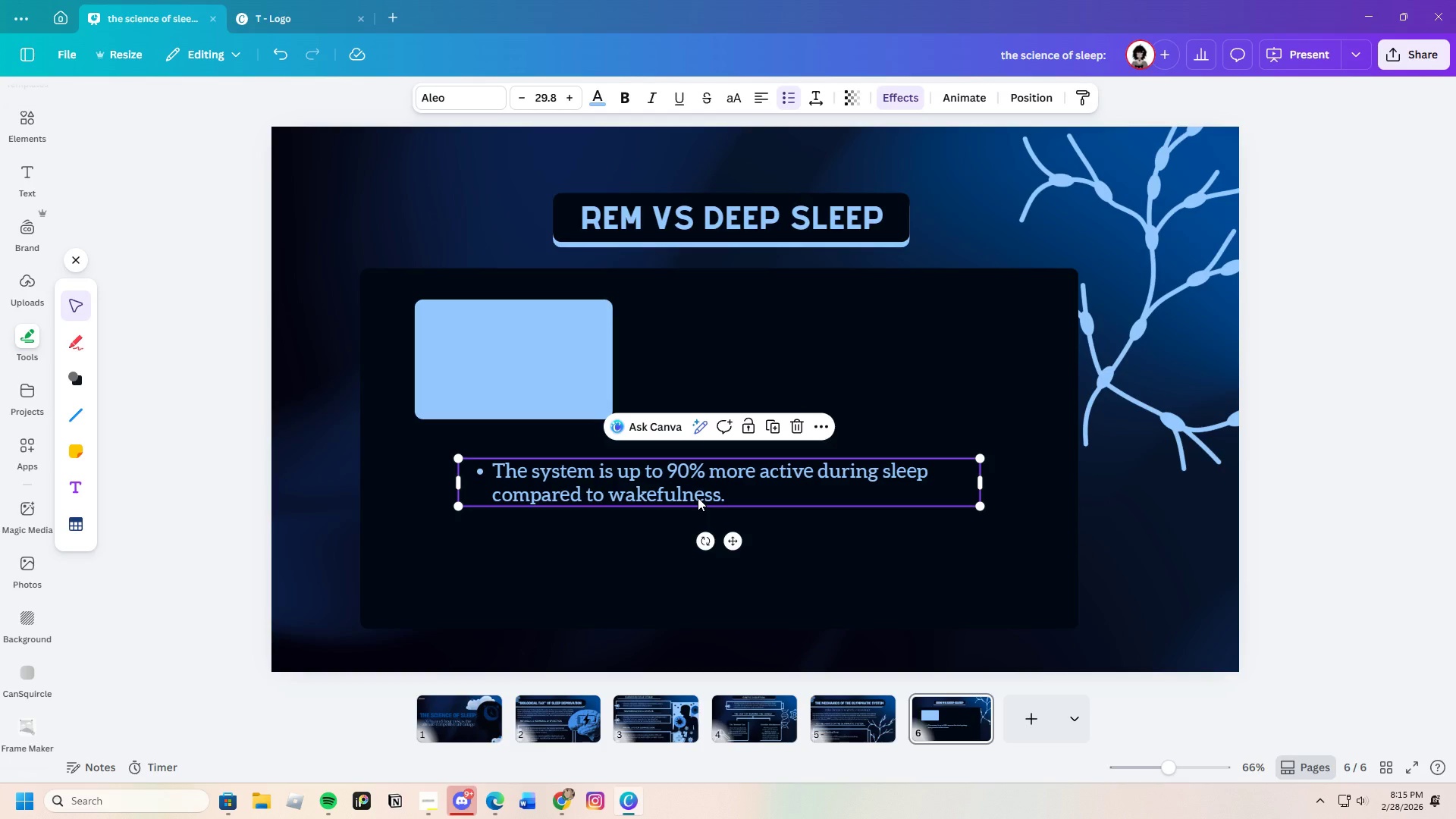 
wait(11.8)
 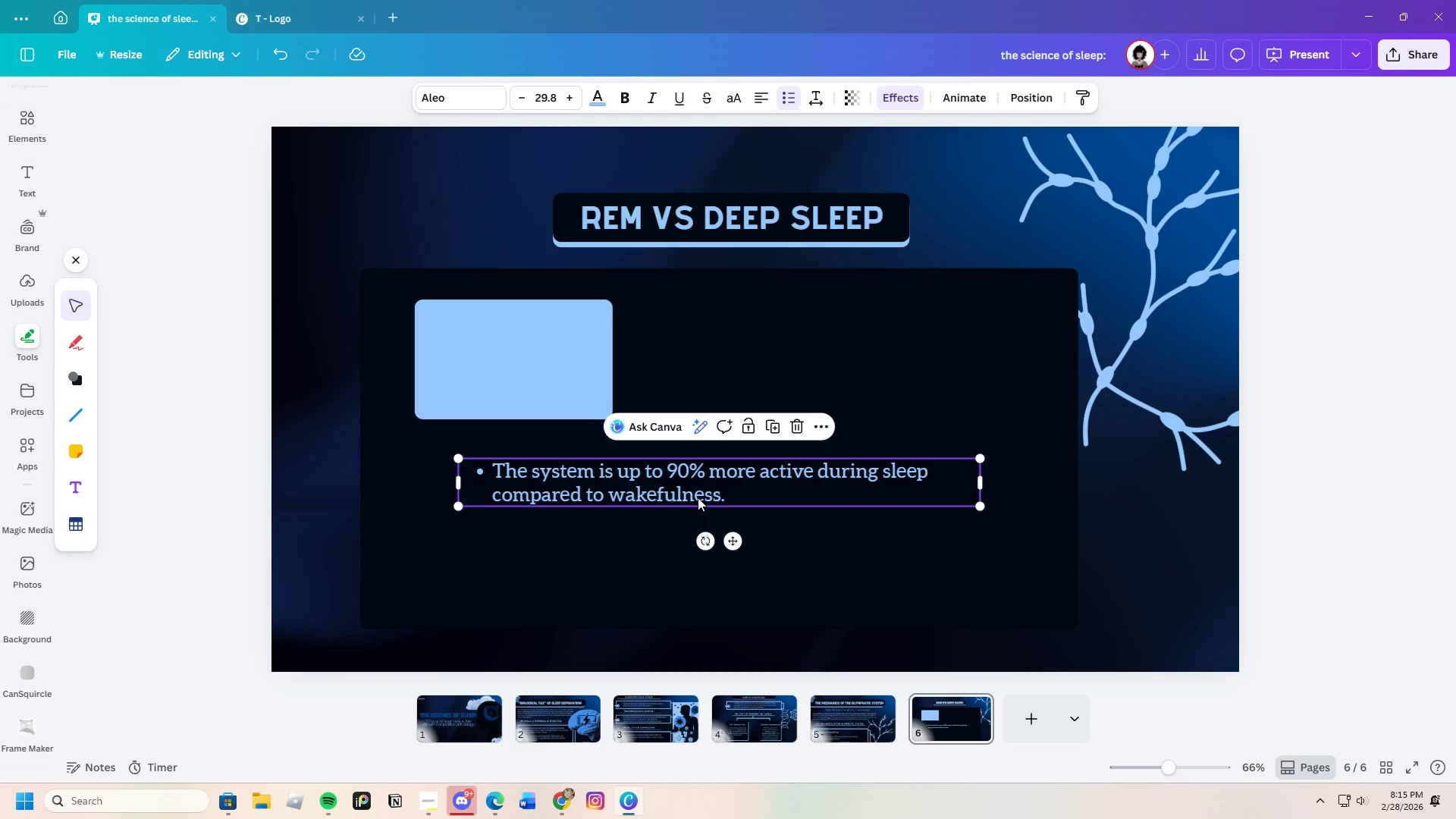 
scroll: coordinate [506, 321], scroll_direction: up, amount: 1.0
 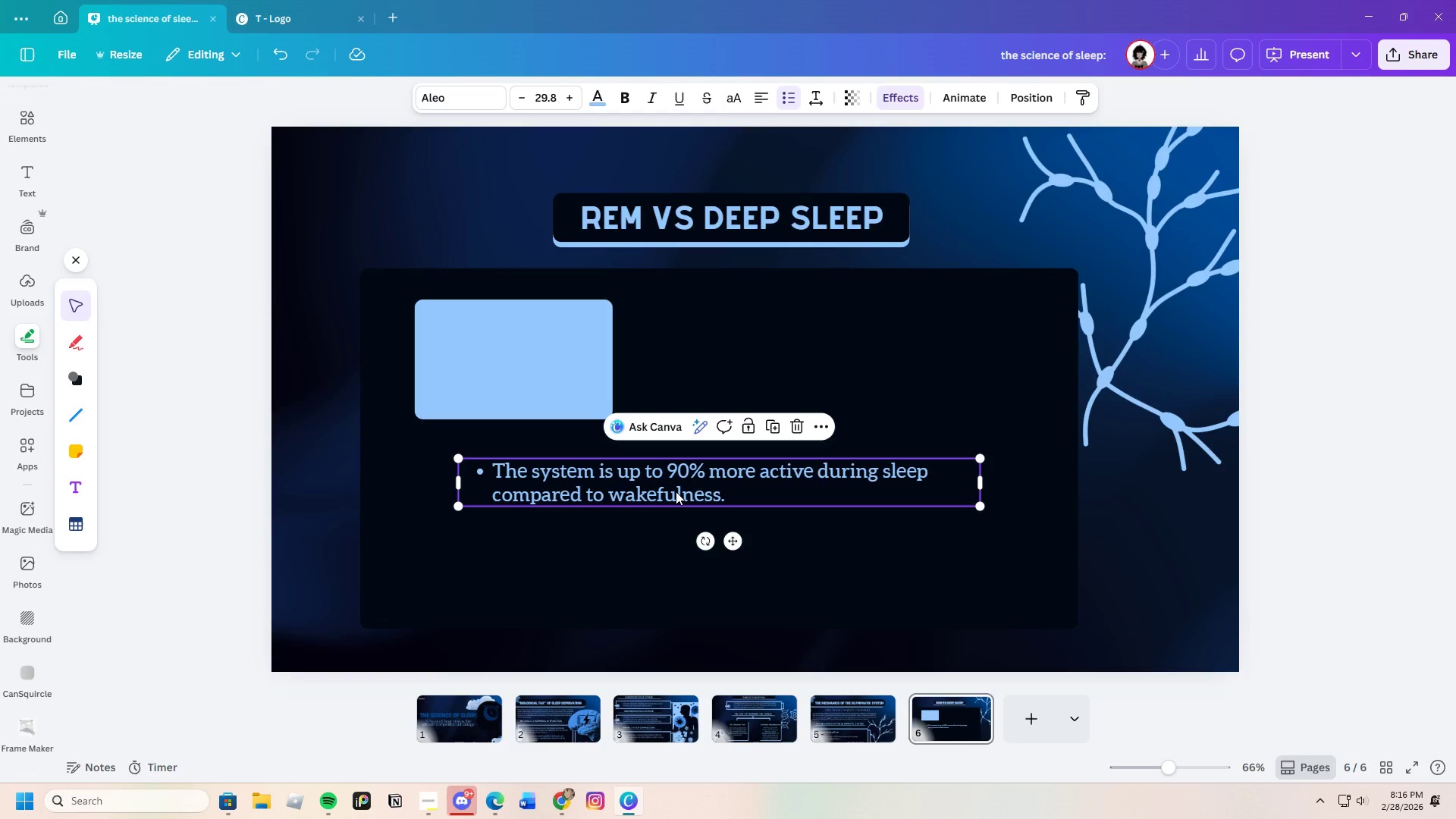 
wait(26.89)
 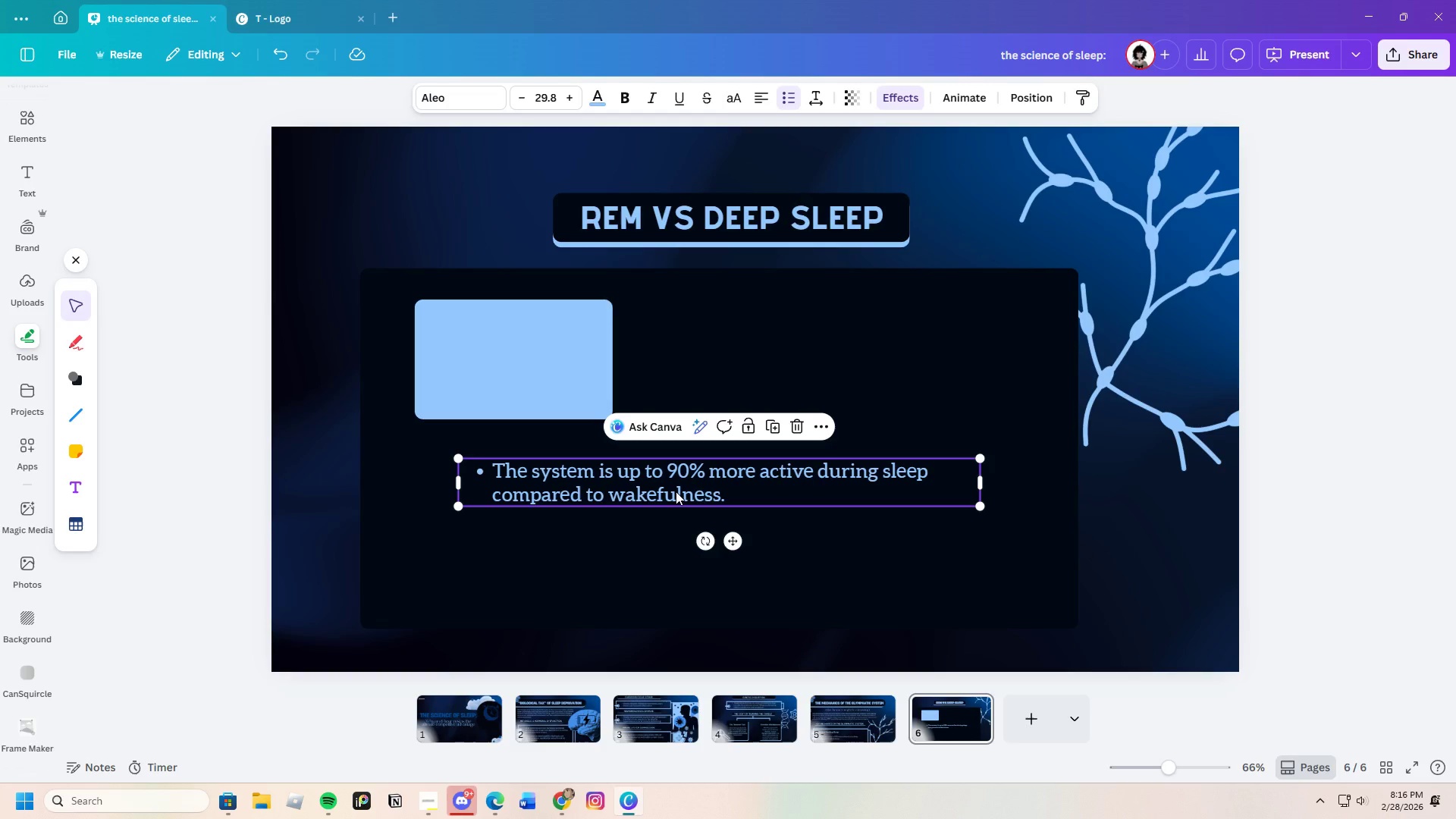 
left_click([777, 498])
 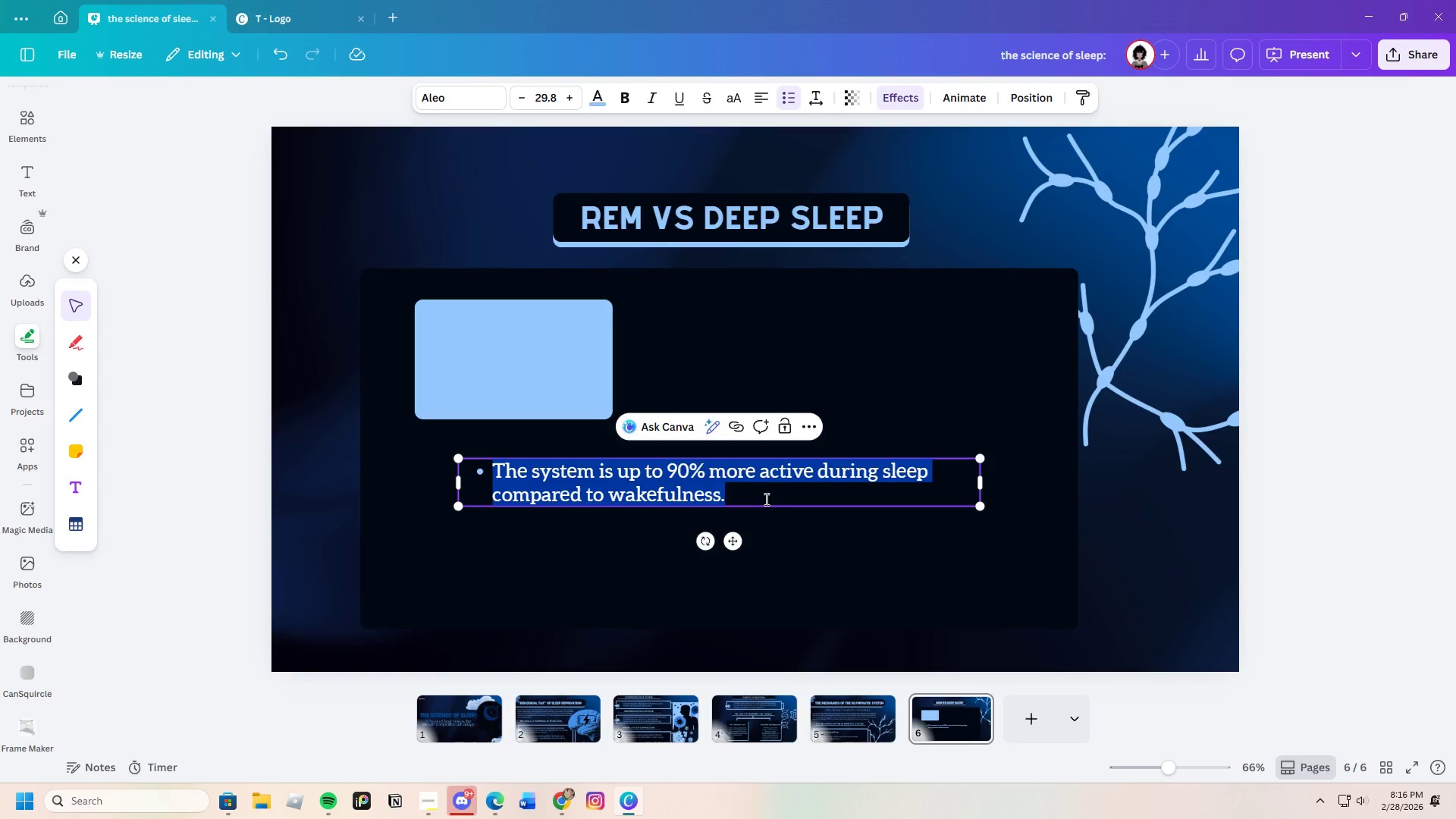 
key(Backspace)
type(Rem)
 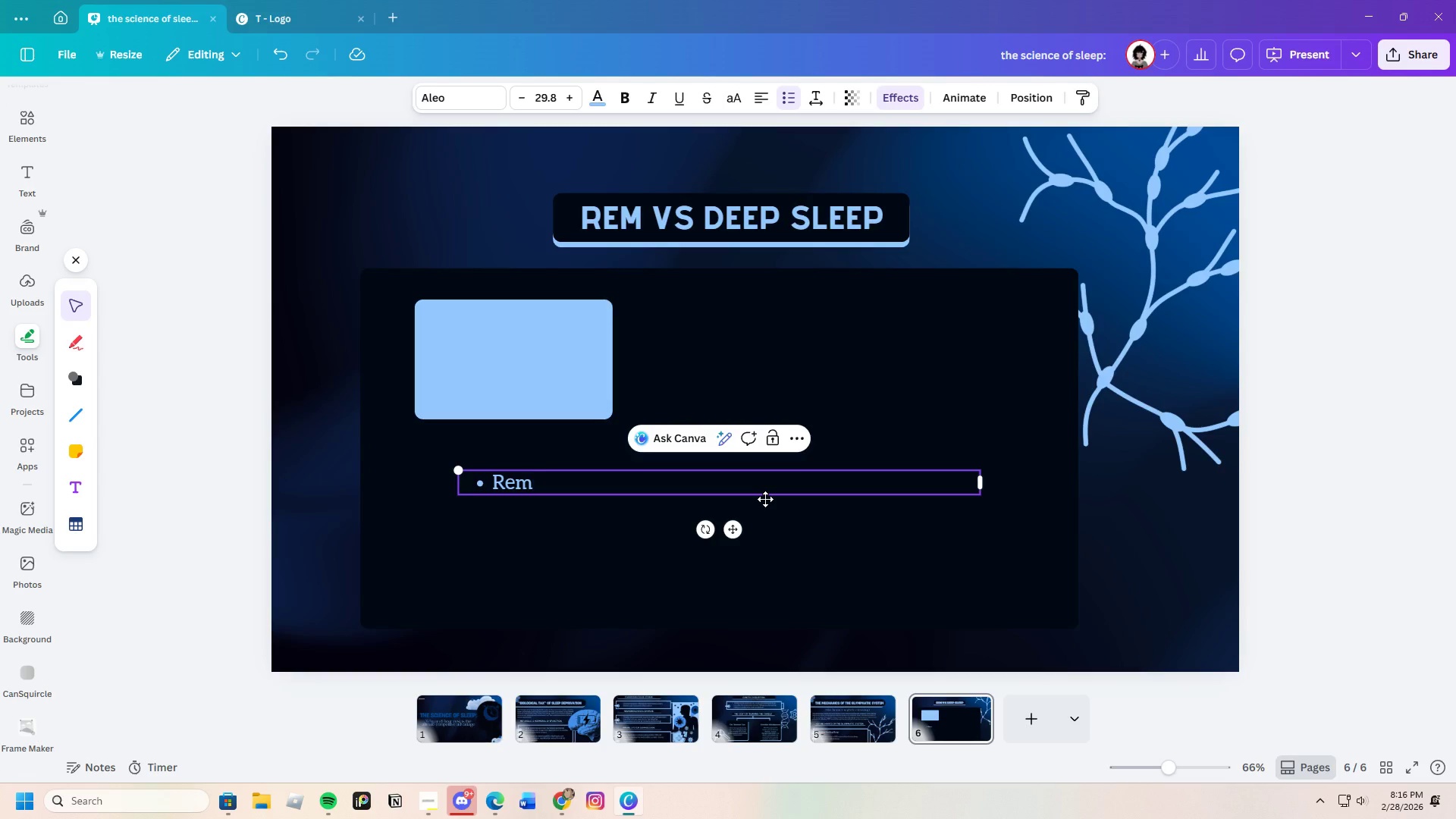 
double_click([792, 103])
 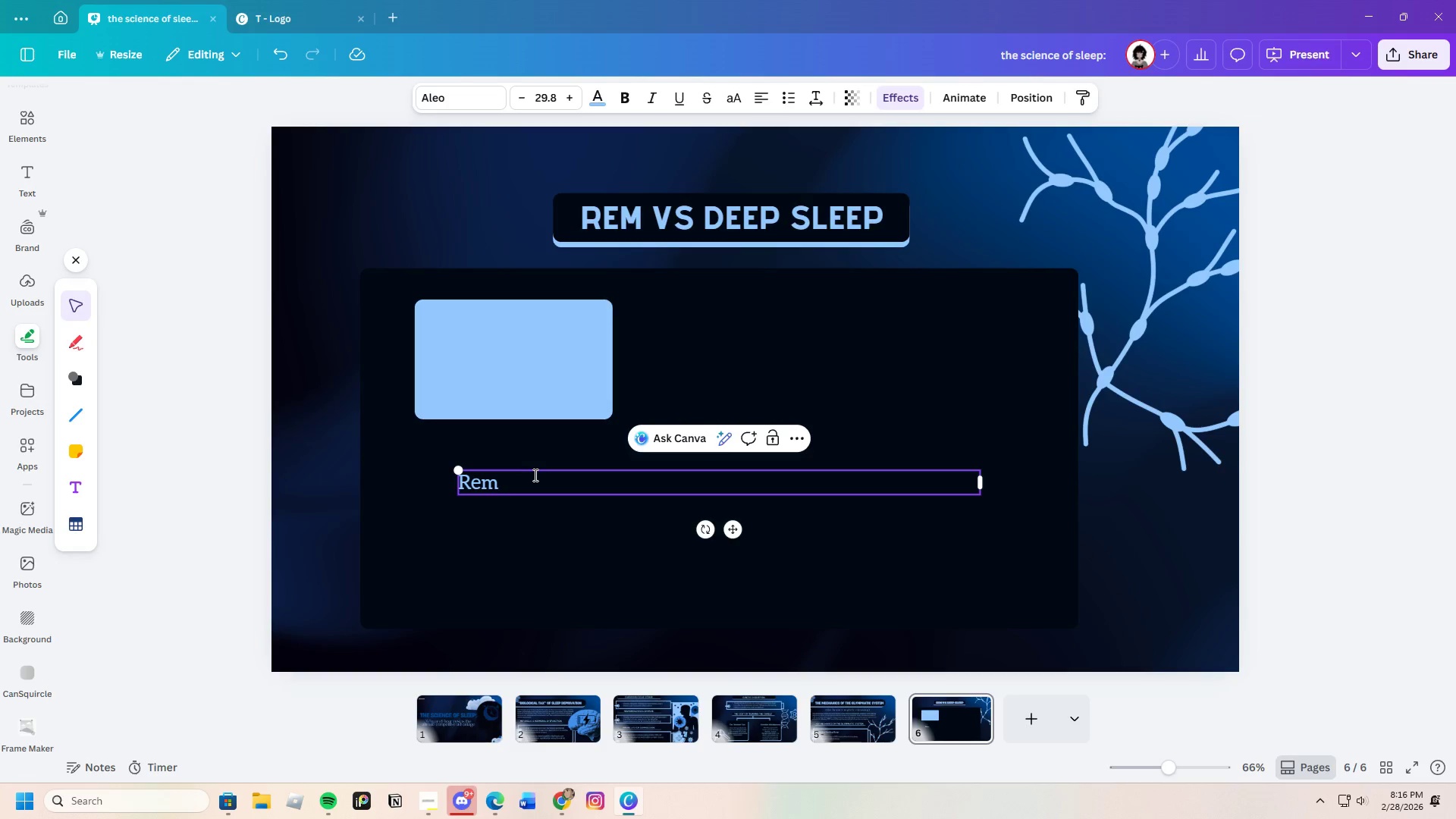 
key(Backspace)
key(Backspace)
type(EM is the stage 5)
 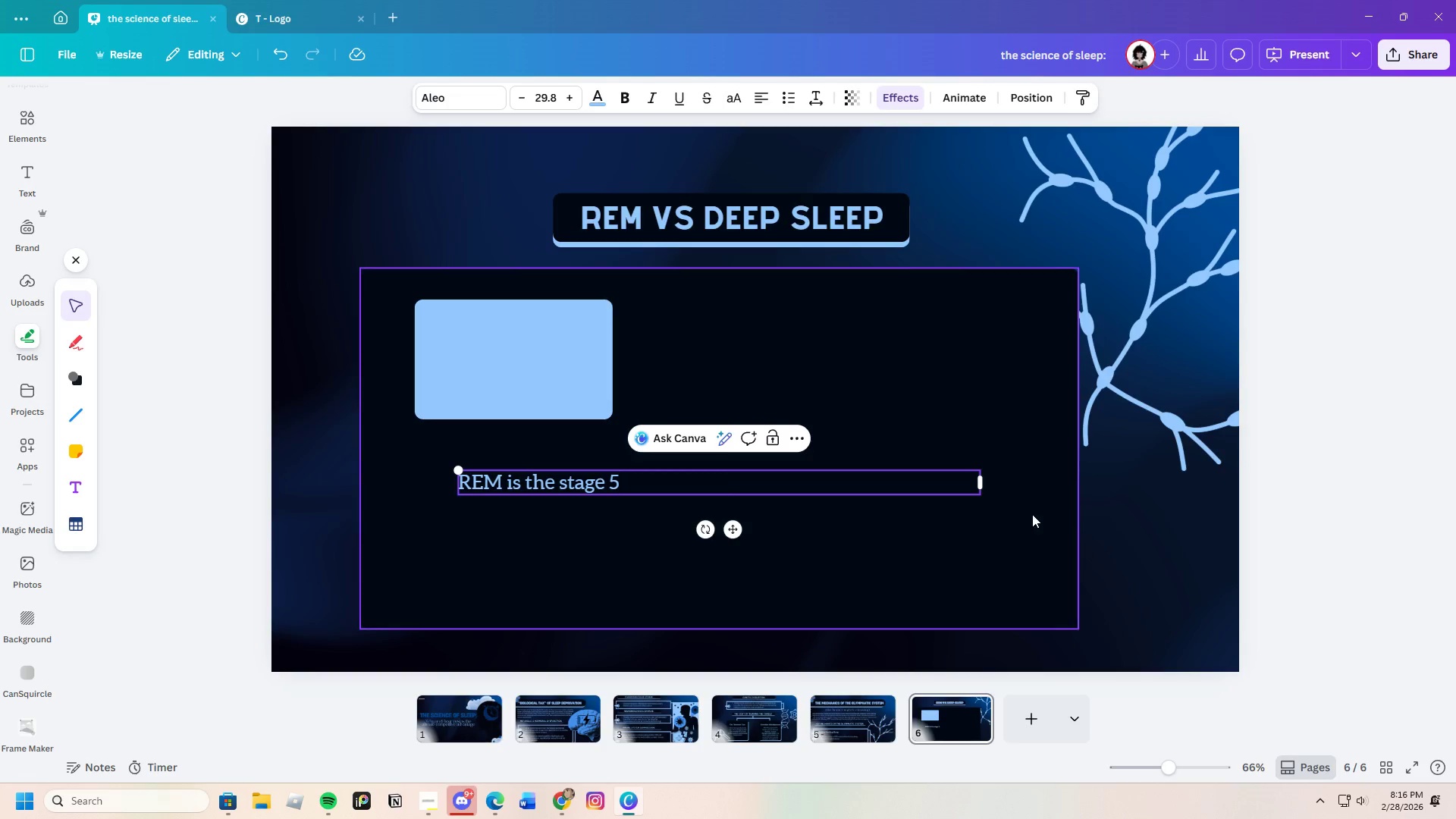 
left_click_drag(start_coordinate=[981, 482], to_coordinate=[606, 475])
 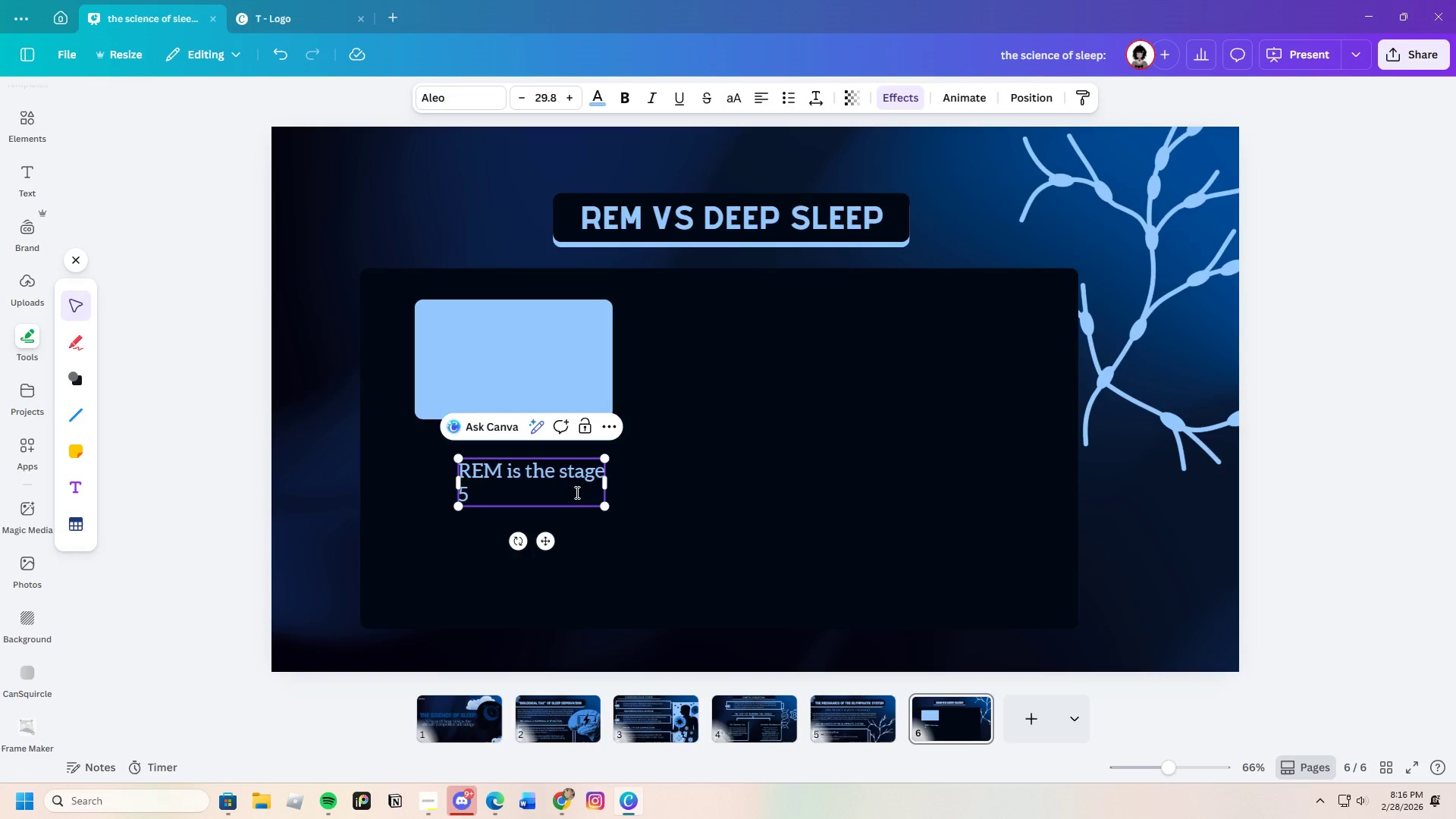 
left_click_drag(start_coordinate=[607, 481], to_coordinate=[628, 481])
 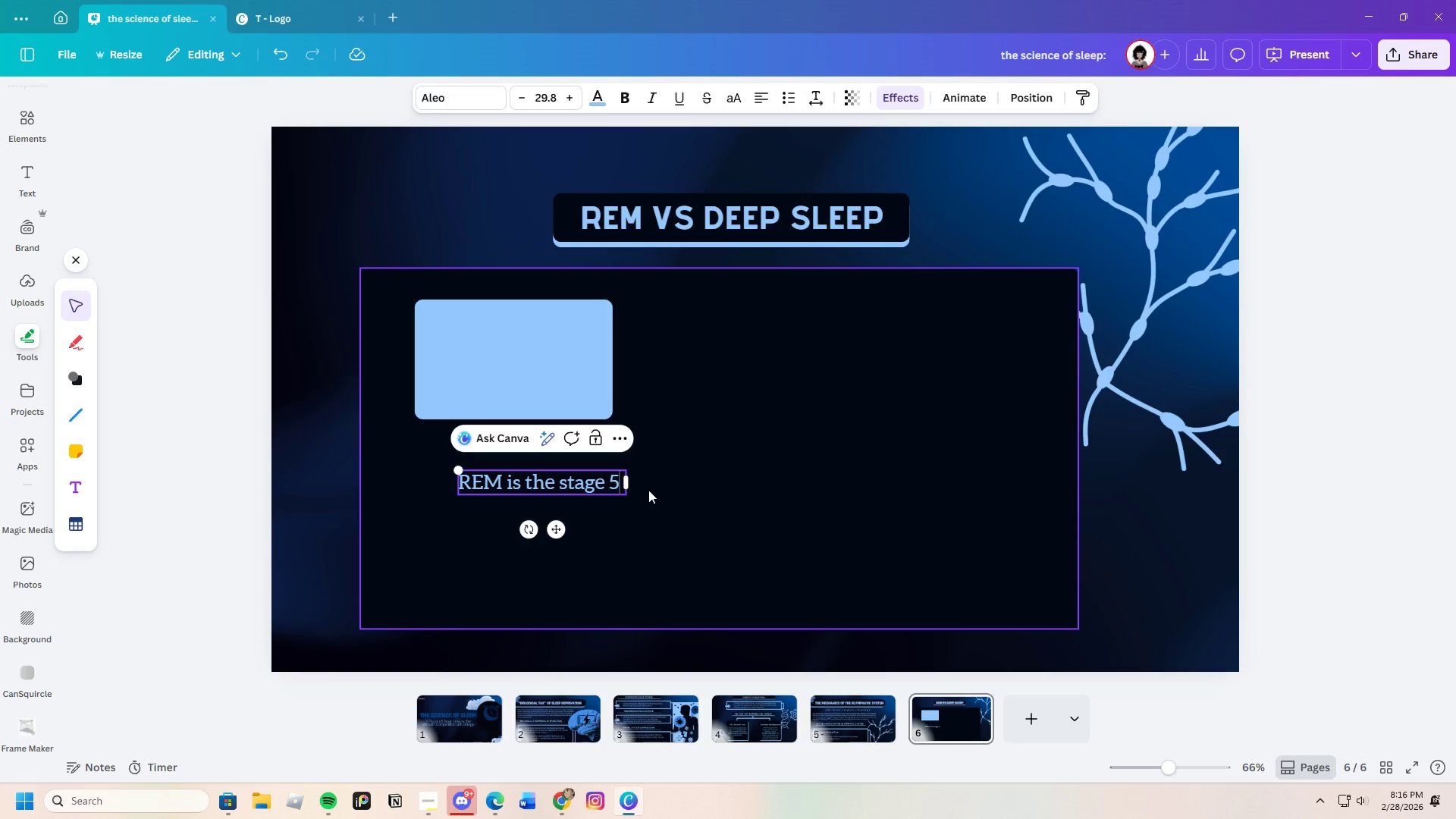 
left_click_drag(start_coordinate=[629, 485], to_coordinate=[648, 484])
 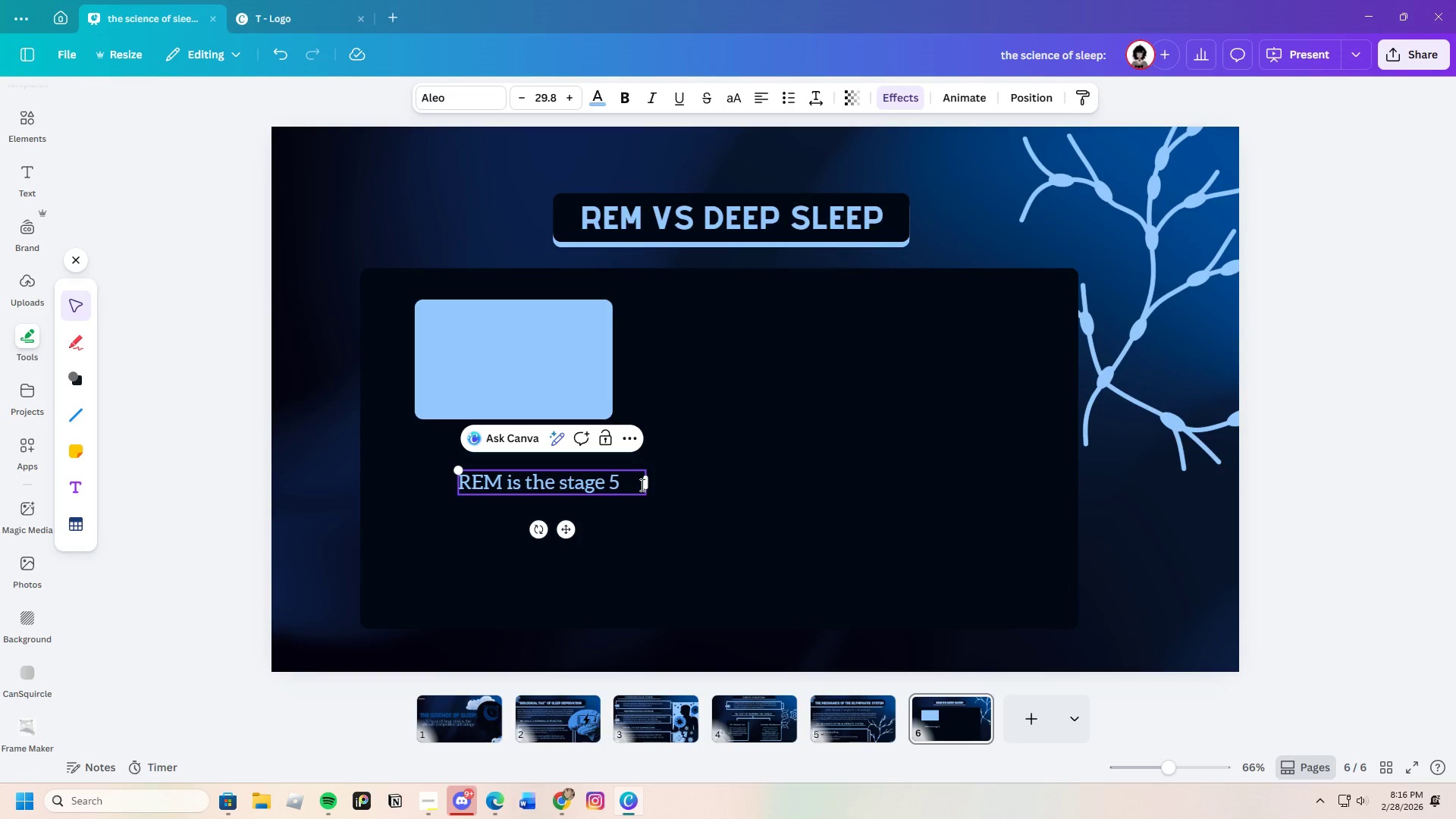 
type( of the )
 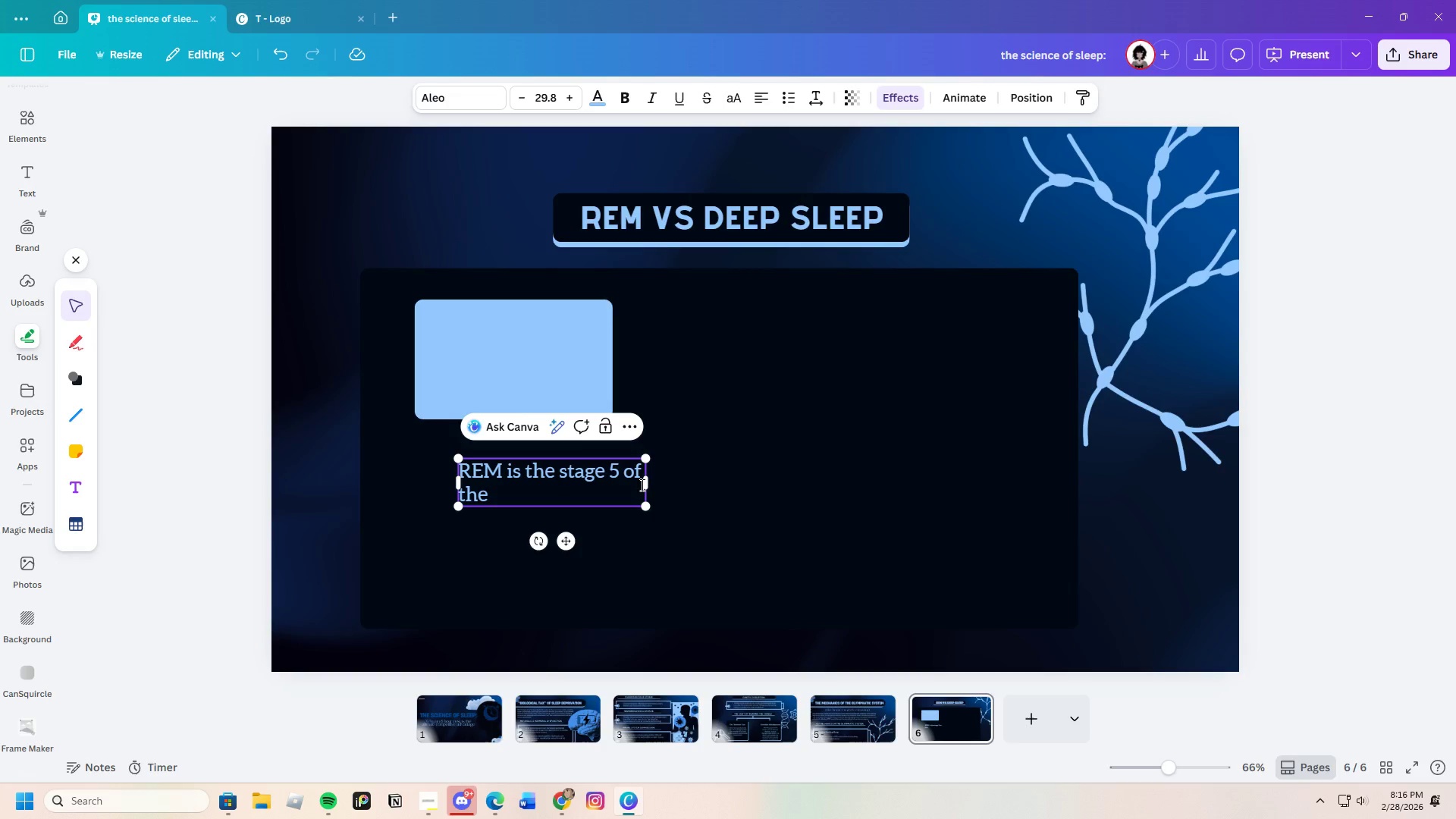 
type(sleep cycle)
 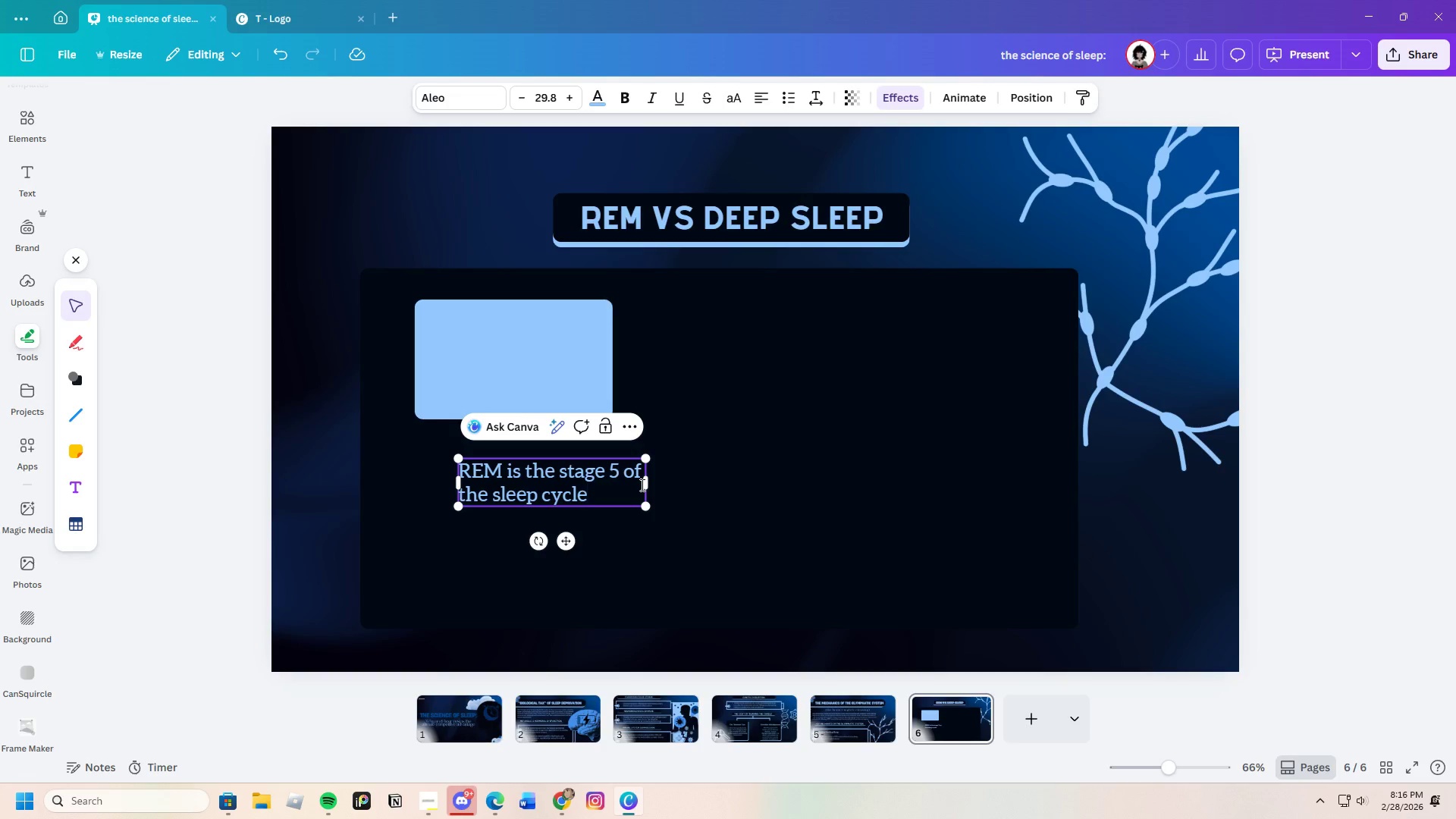 
type(.)
key(Backspace)
type(, whicj )
key(Backspace)
key(Backspace)
type(h is ioften )
key(Backspace)
key(Backspace)
key(Backspace)
key(Backspace)
key(Backspace)
key(Backspace)
type(s oftbe)
 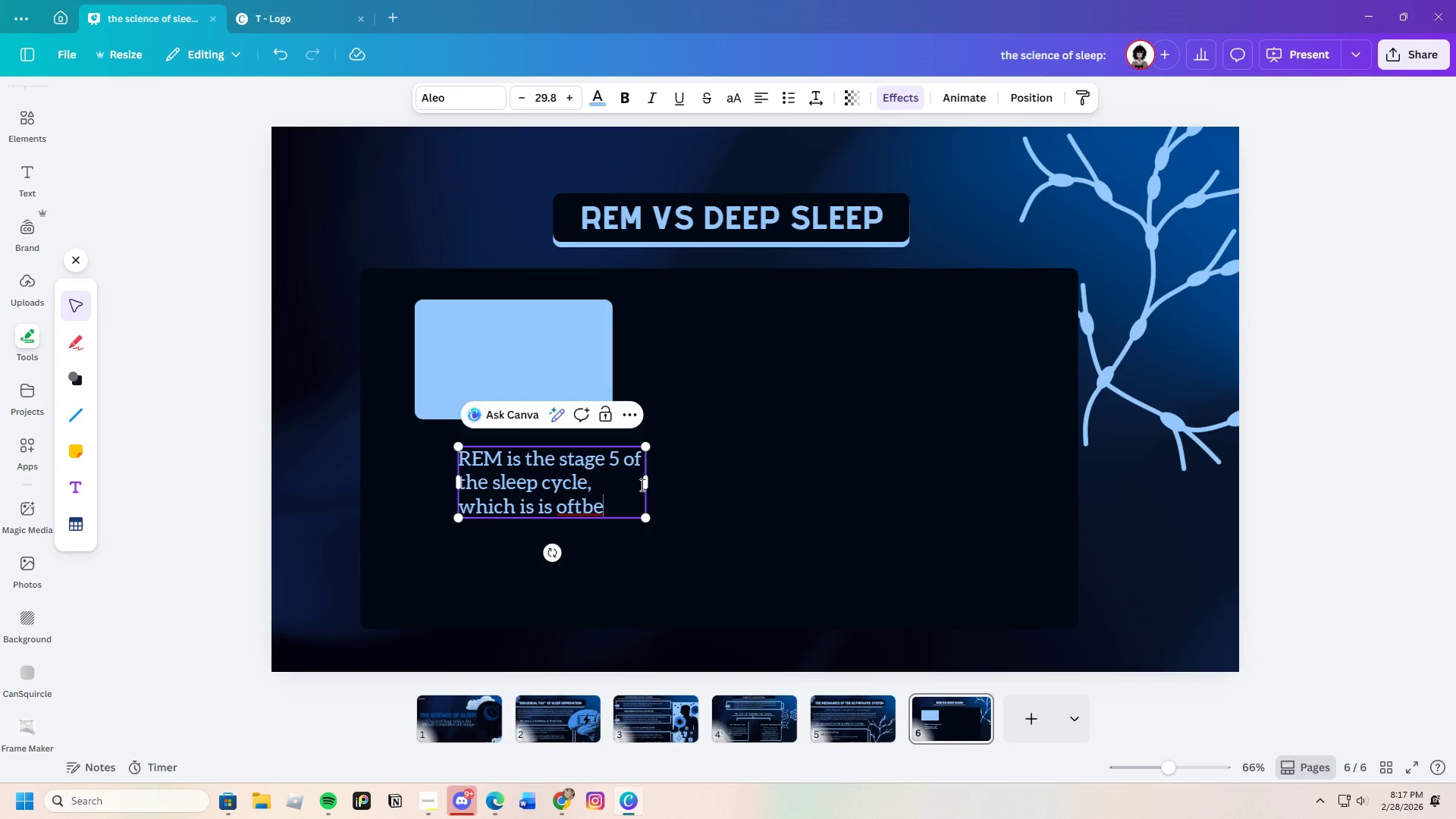 
key(Backspace)
key(Backspace)
type(en referred )
 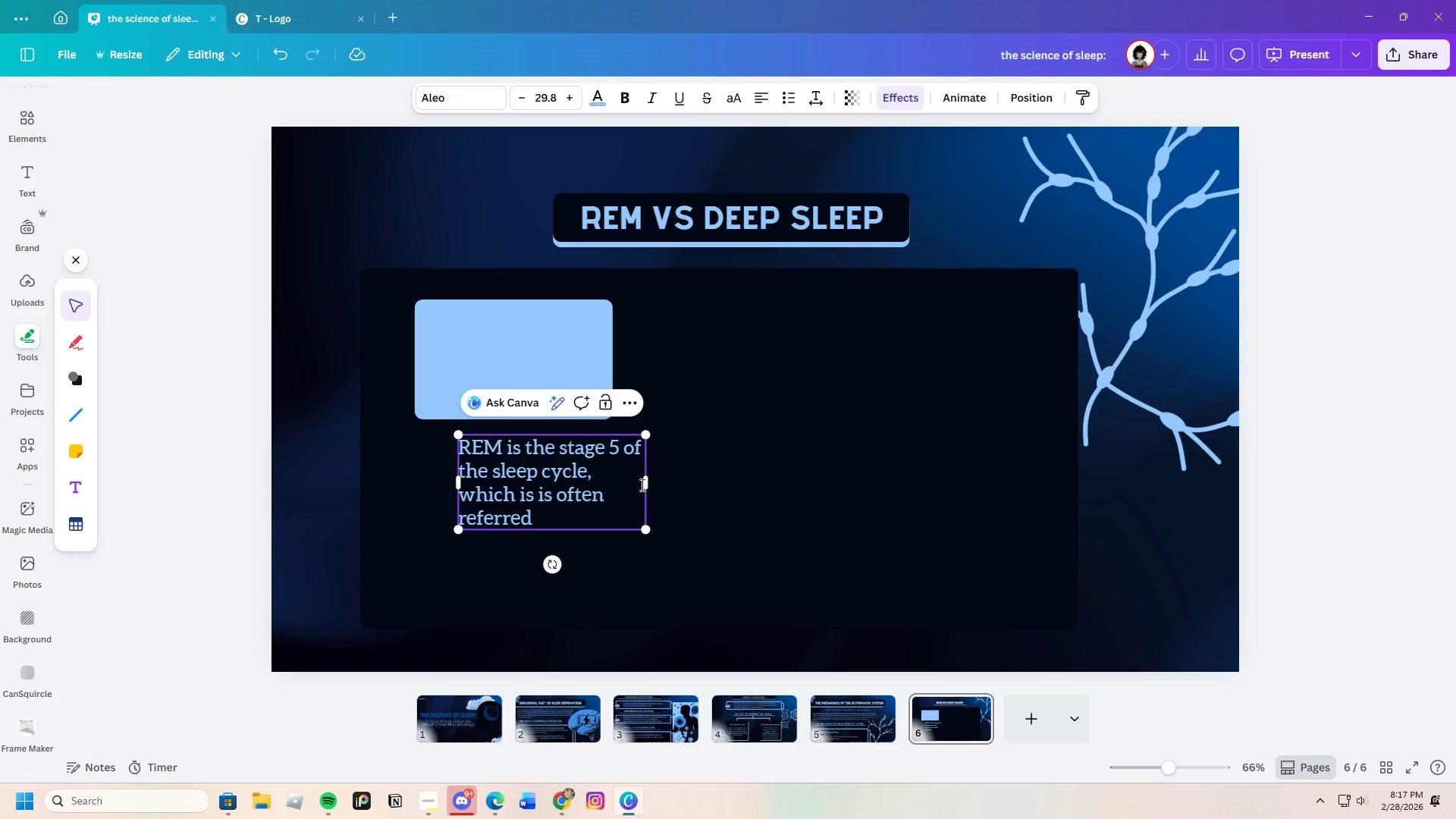 
wait(6.2)
 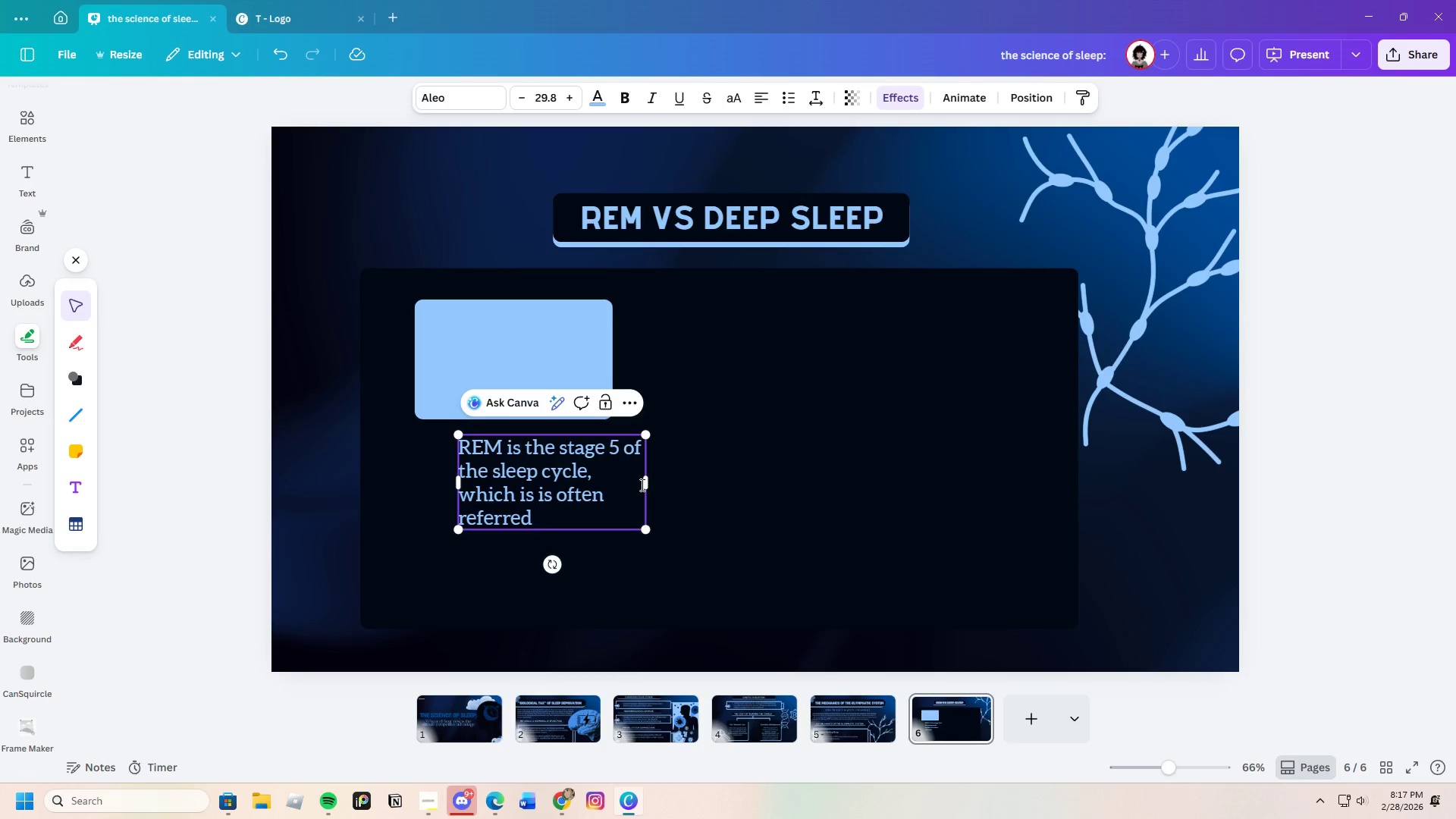 
type(to as the dream stafe)
key(Backspace)
key(Backspace)
type(ge )
 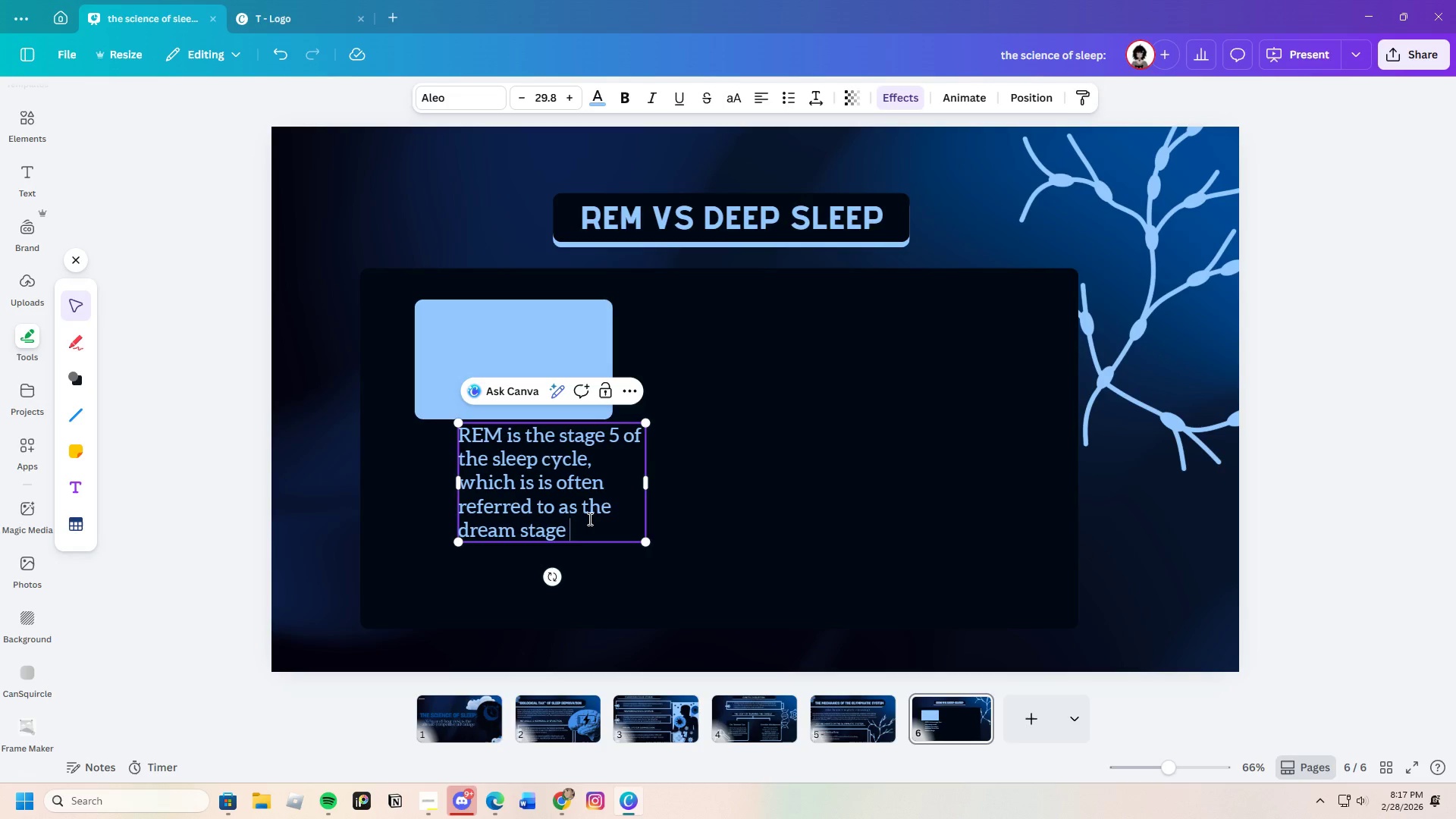 
left_click_drag(start_coordinate=[582, 529], to_coordinate=[450, 431])
 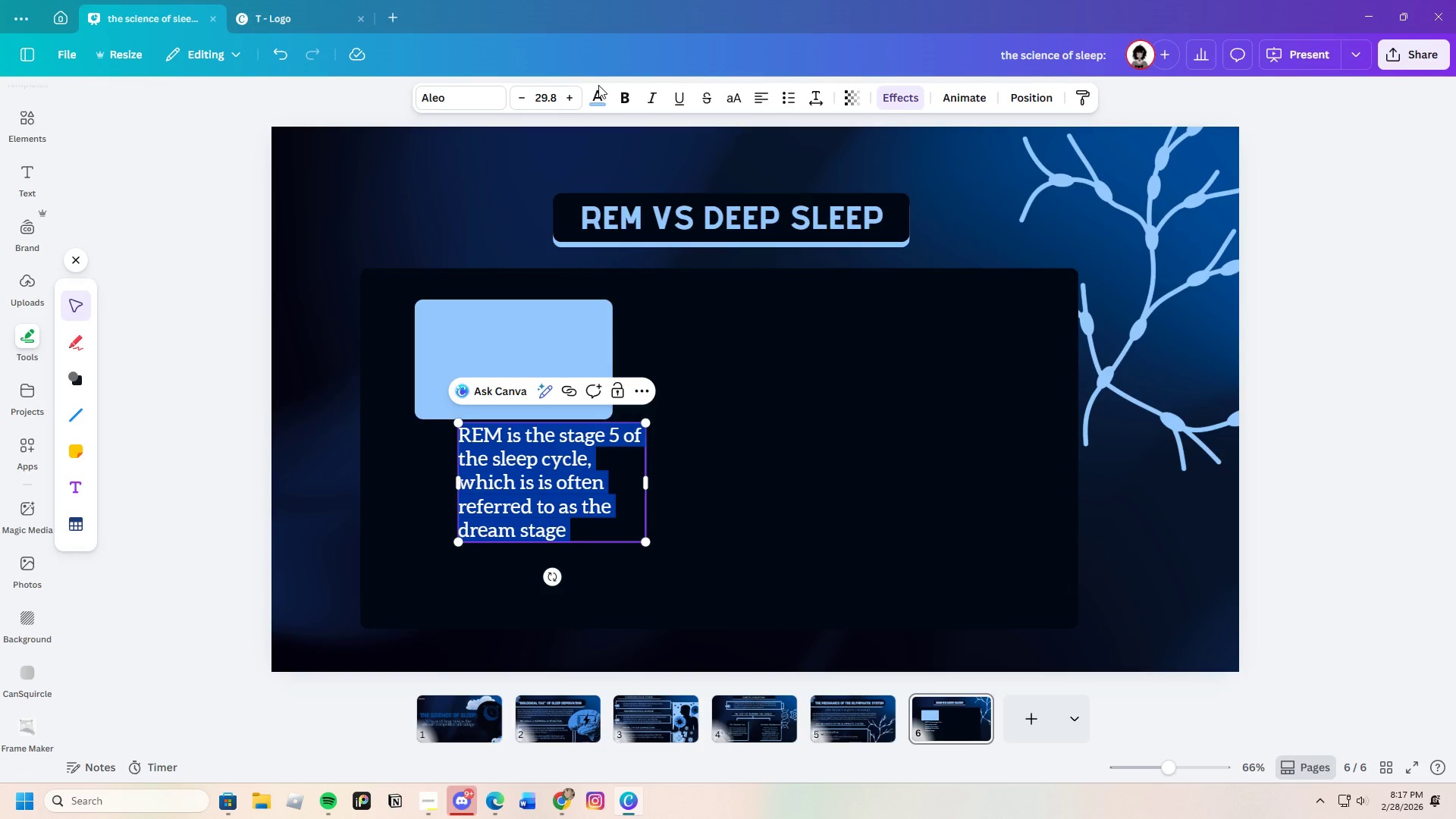 
double_click([594, 96])
 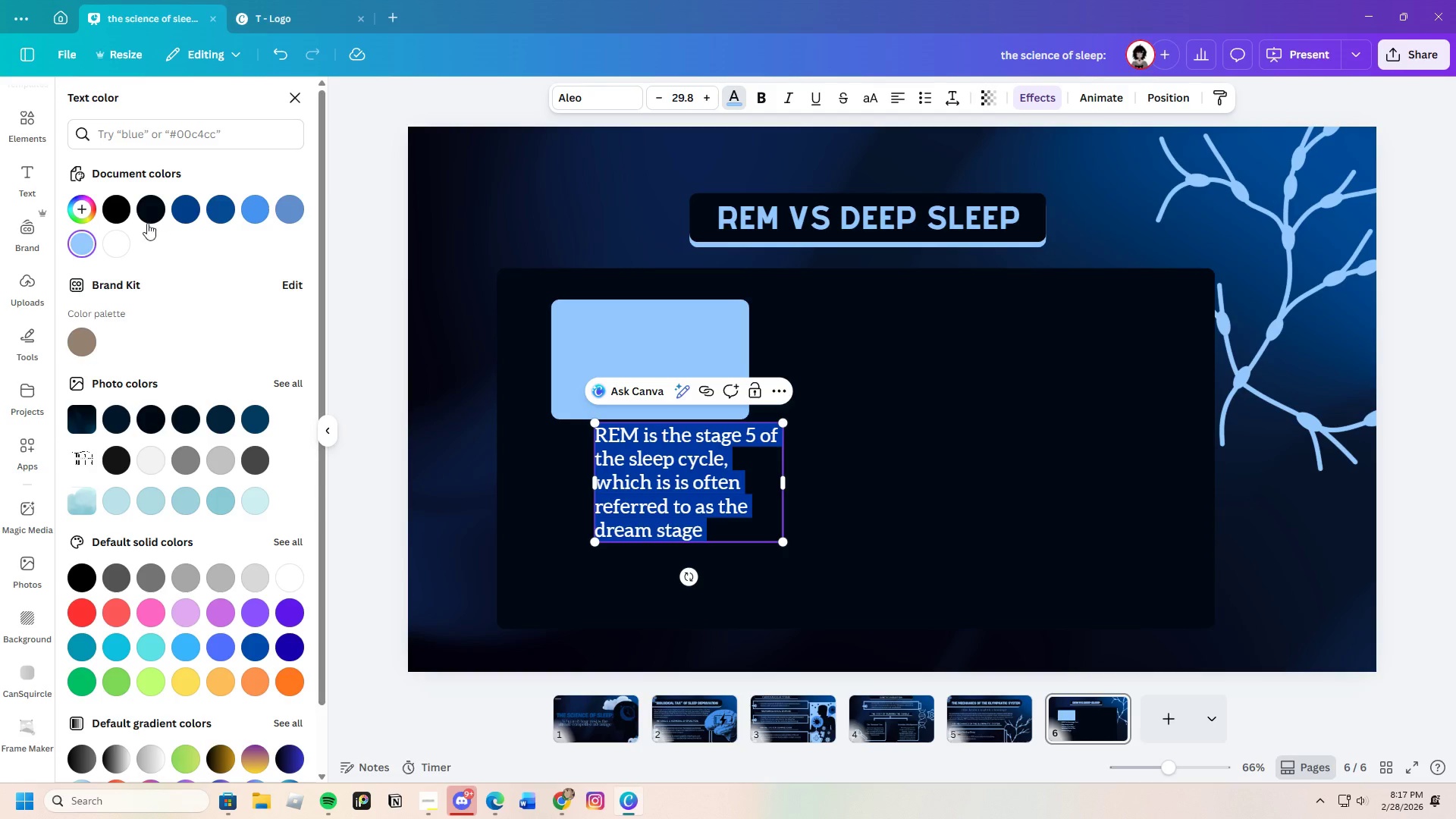 
left_click([157, 210])
 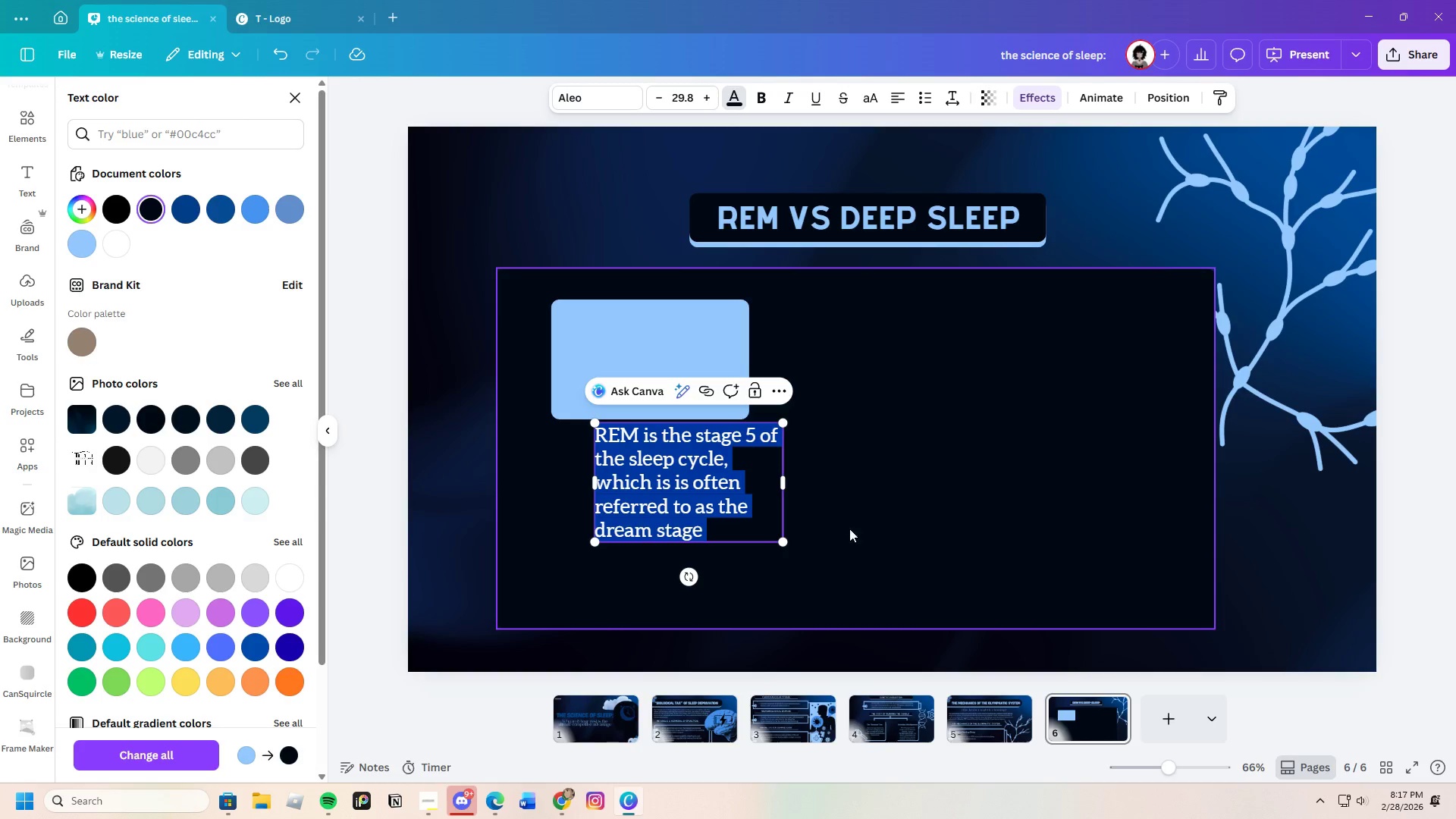 
left_click([860, 540])
 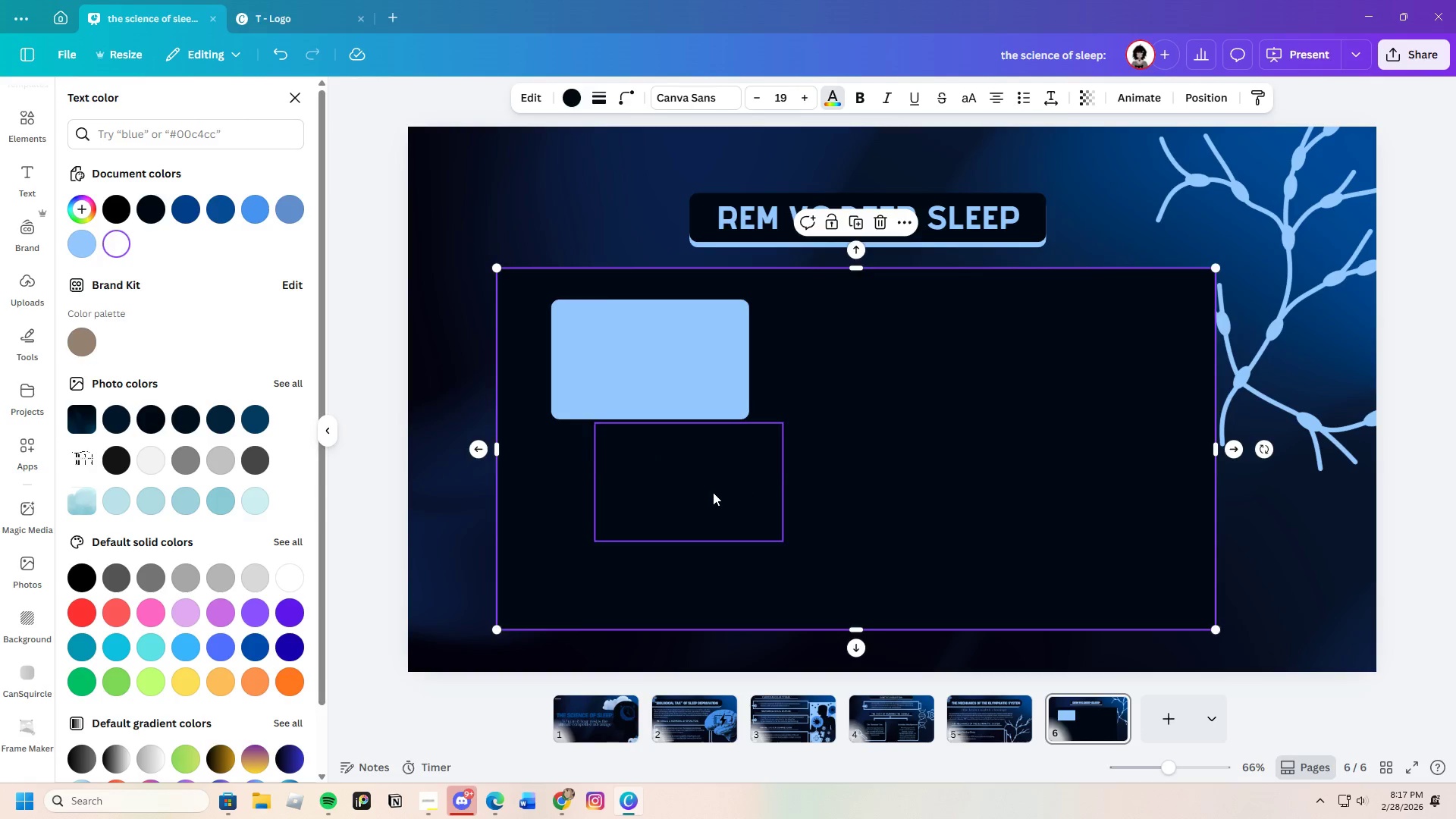 
left_click([713, 492])
 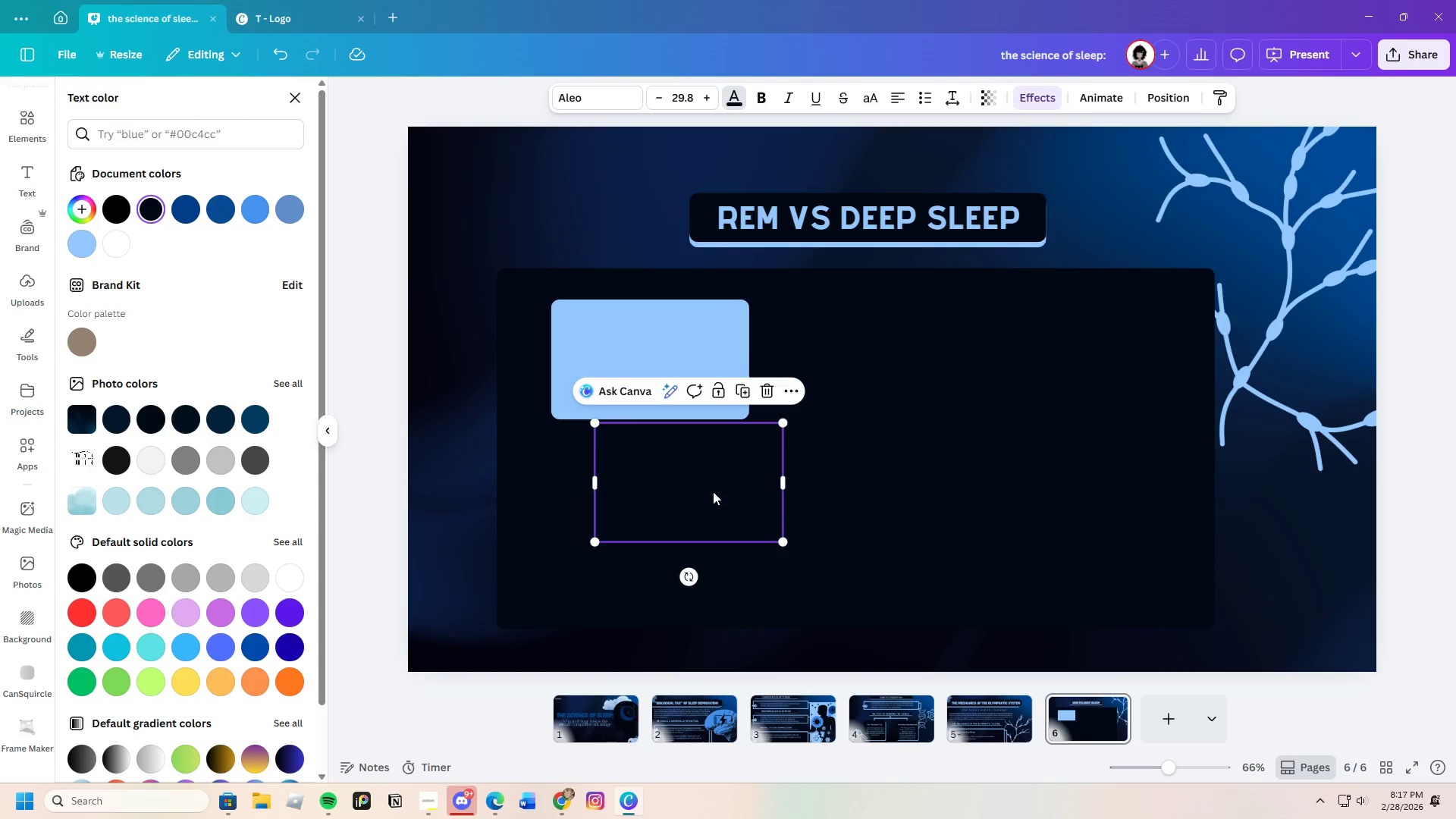 
left_click_drag(start_coordinate=[713, 491], to_coordinate=[697, 440])
 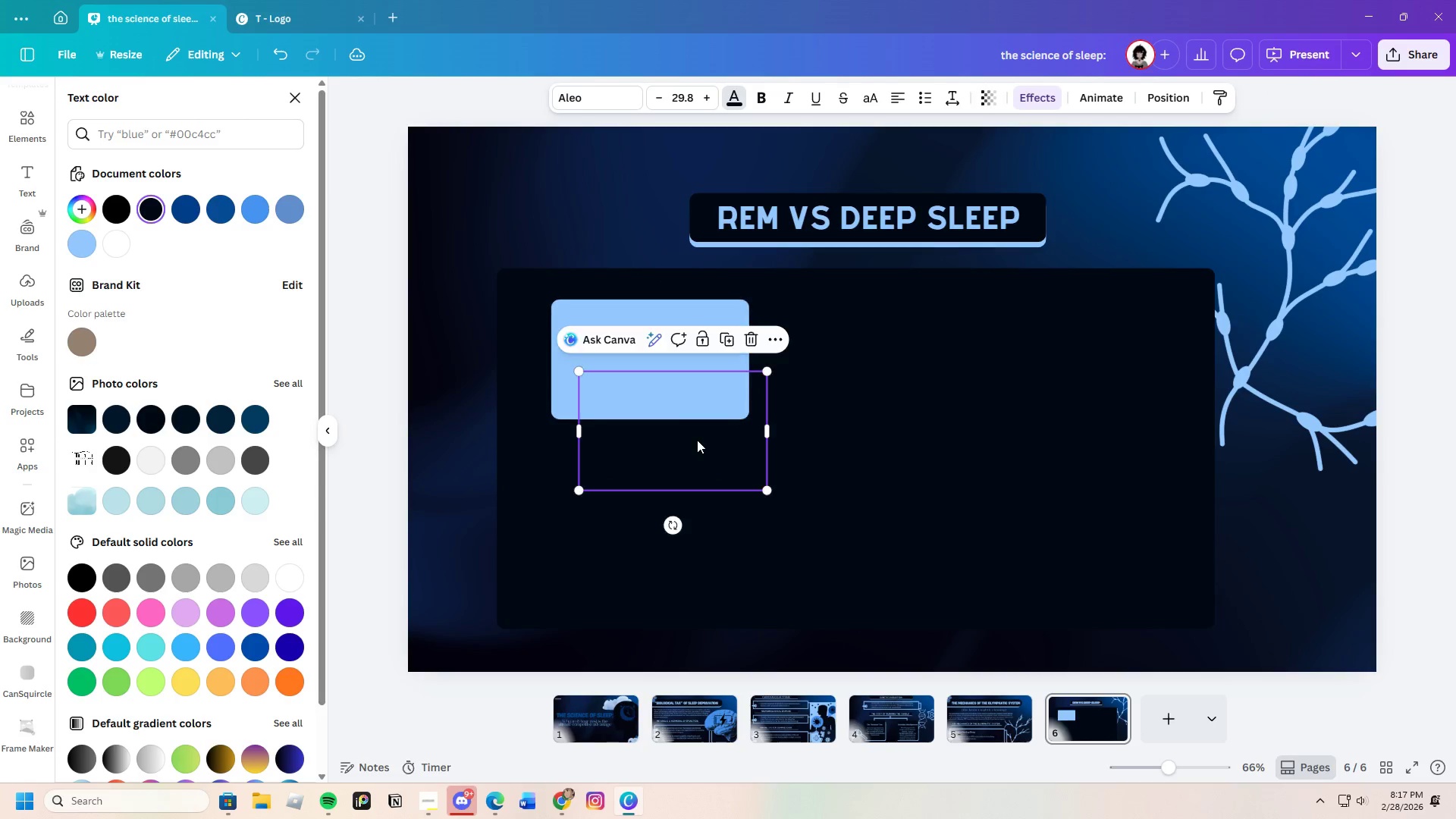 
right_click([697, 440])
 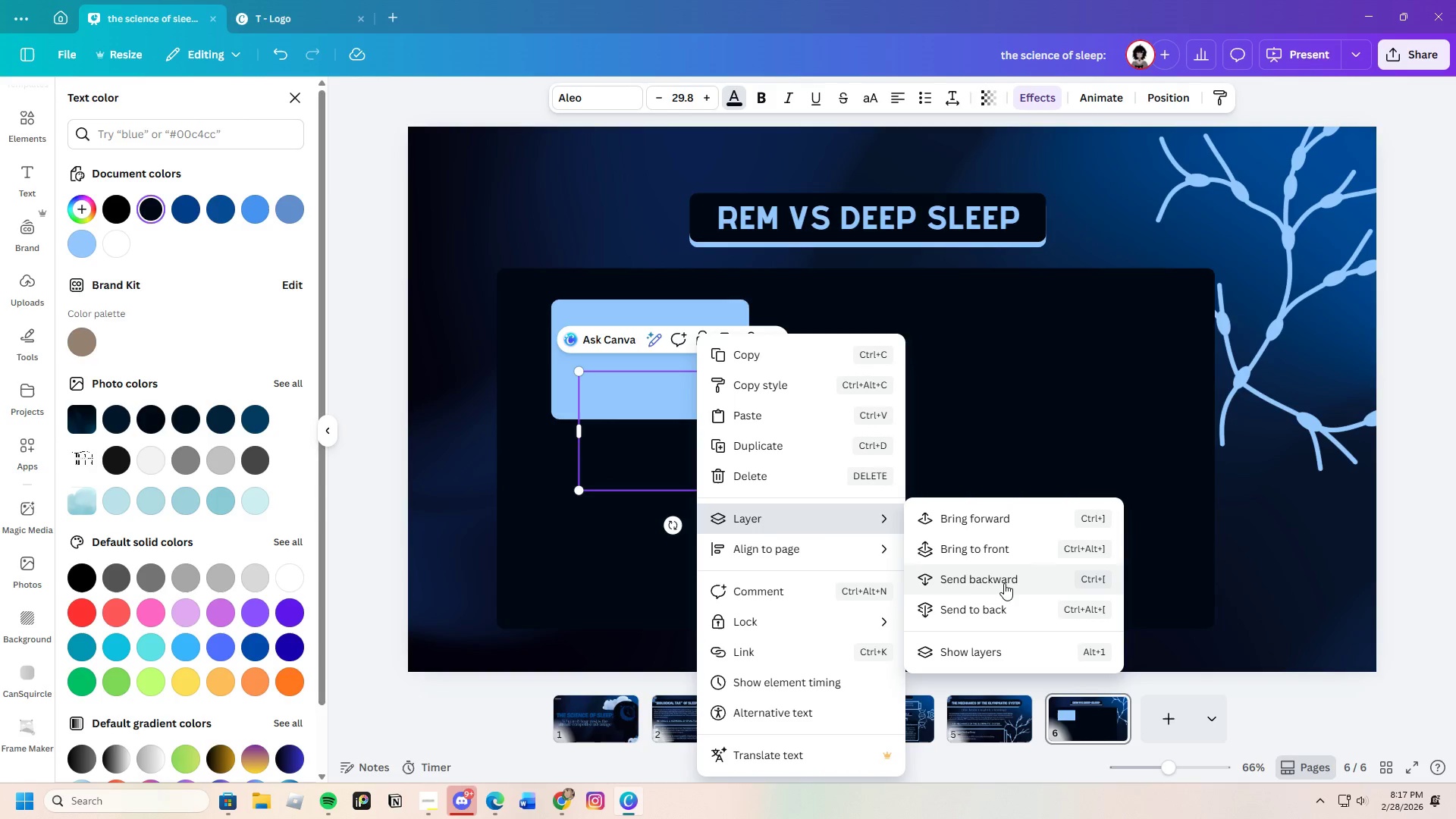 
left_click([987, 552])
 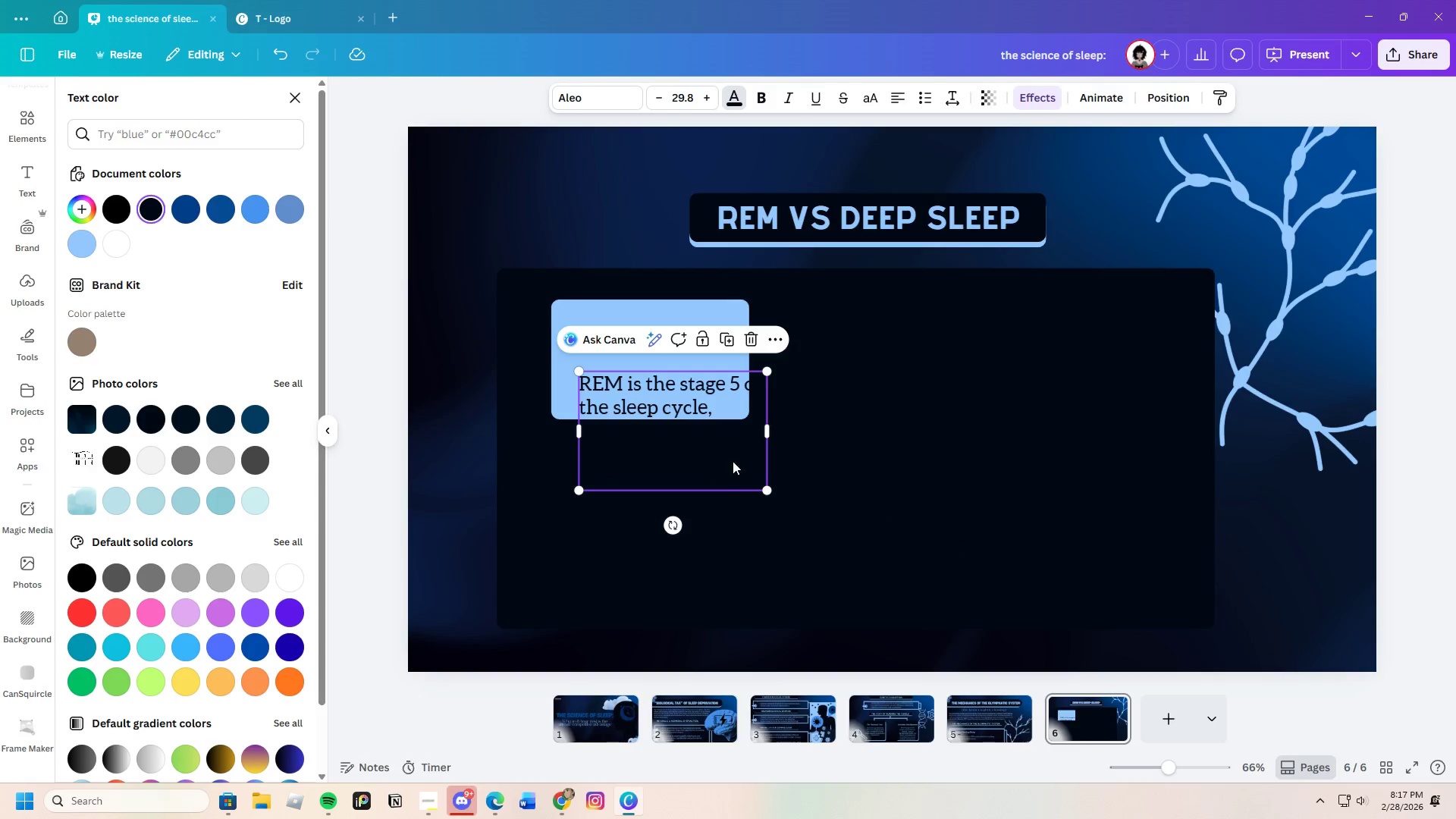 
left_click_drag(start_coordinate=[720, 451], to_coordinate=[698, 381])
 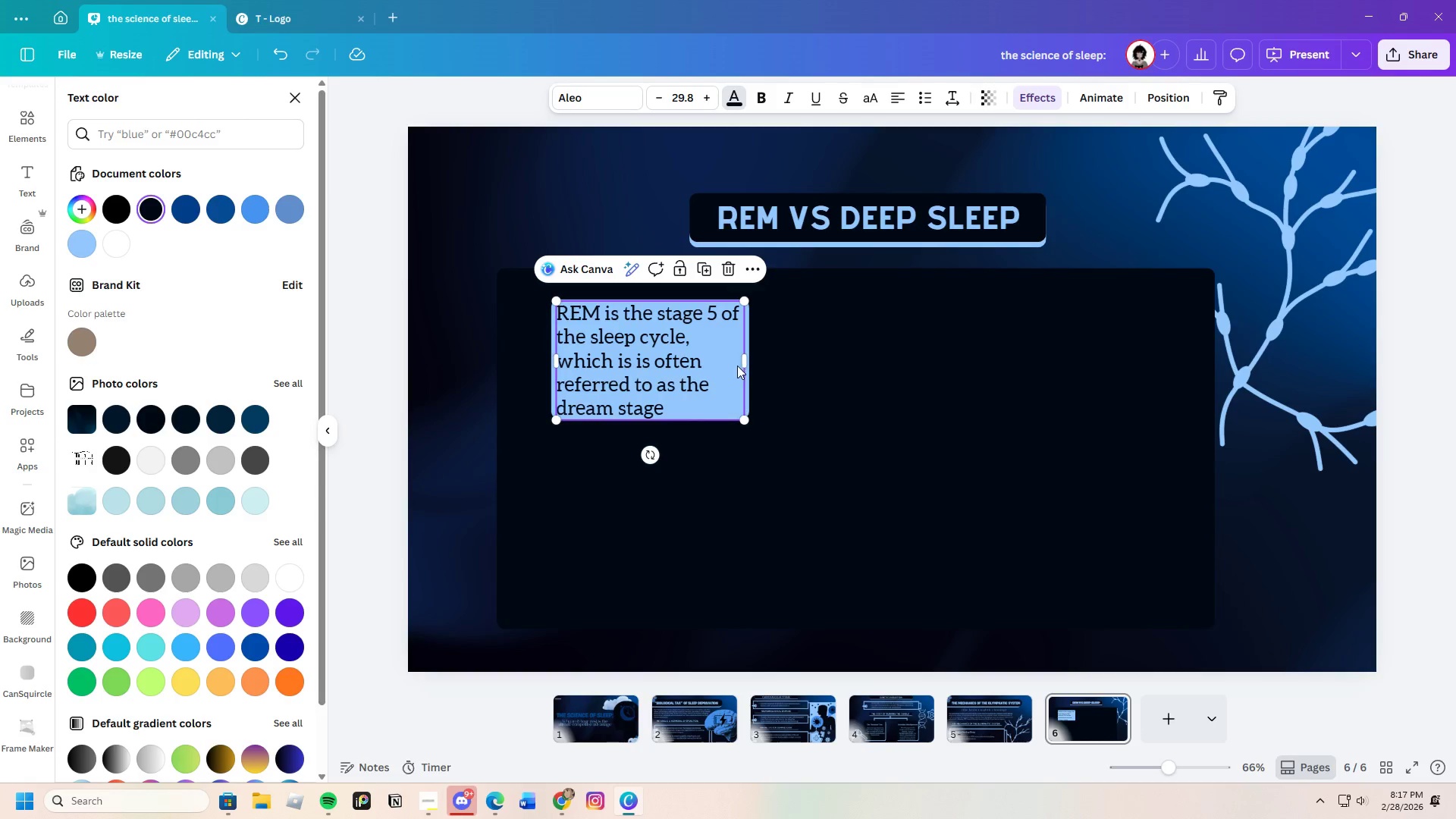 
left_click_drag(start_coordinate=[745, 357], to_coordinate=[750, 356])
 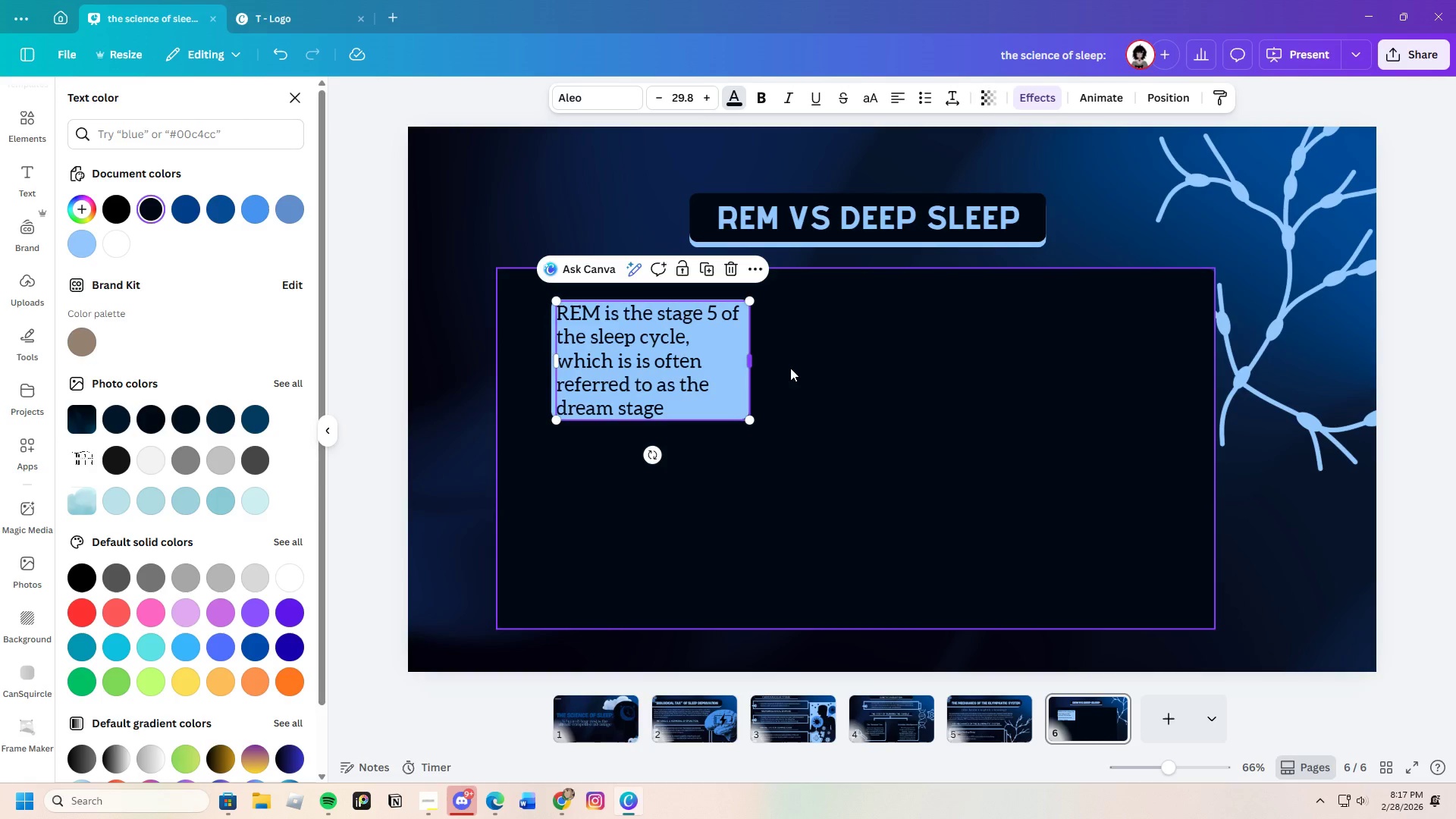 
left_click([795, 369])
 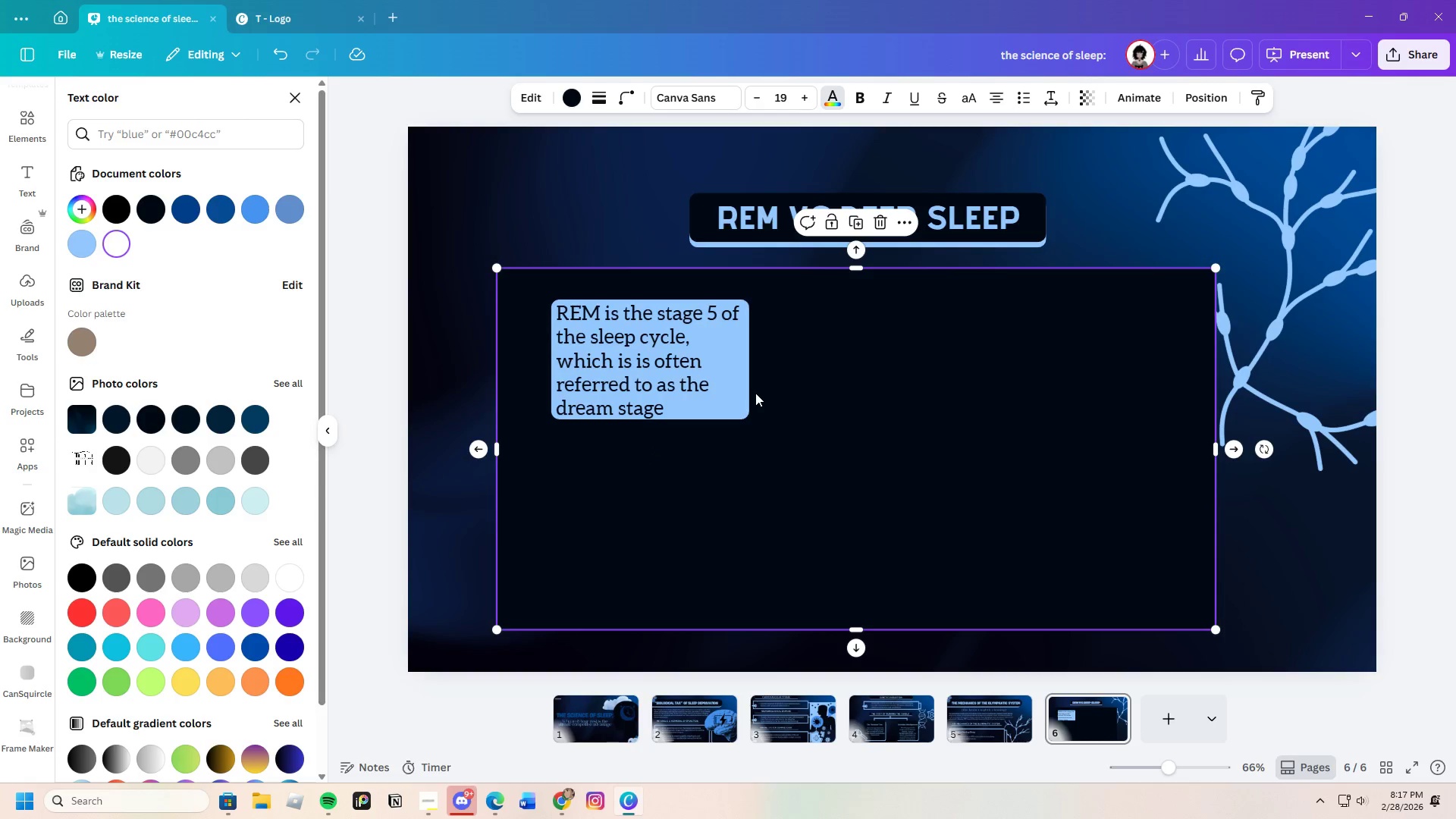 
left_click([748, 397])
 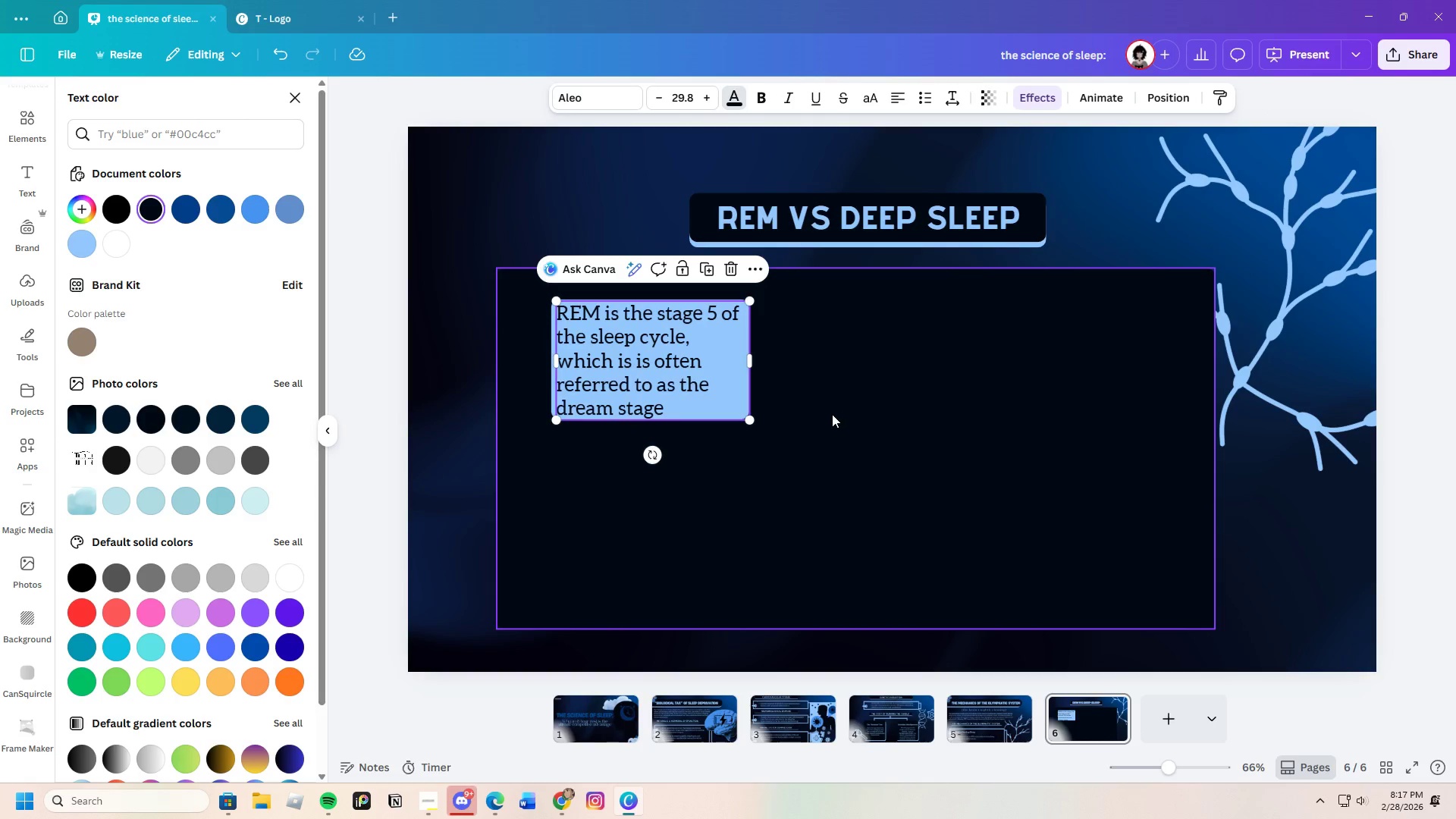 
left_click([812, 438])
 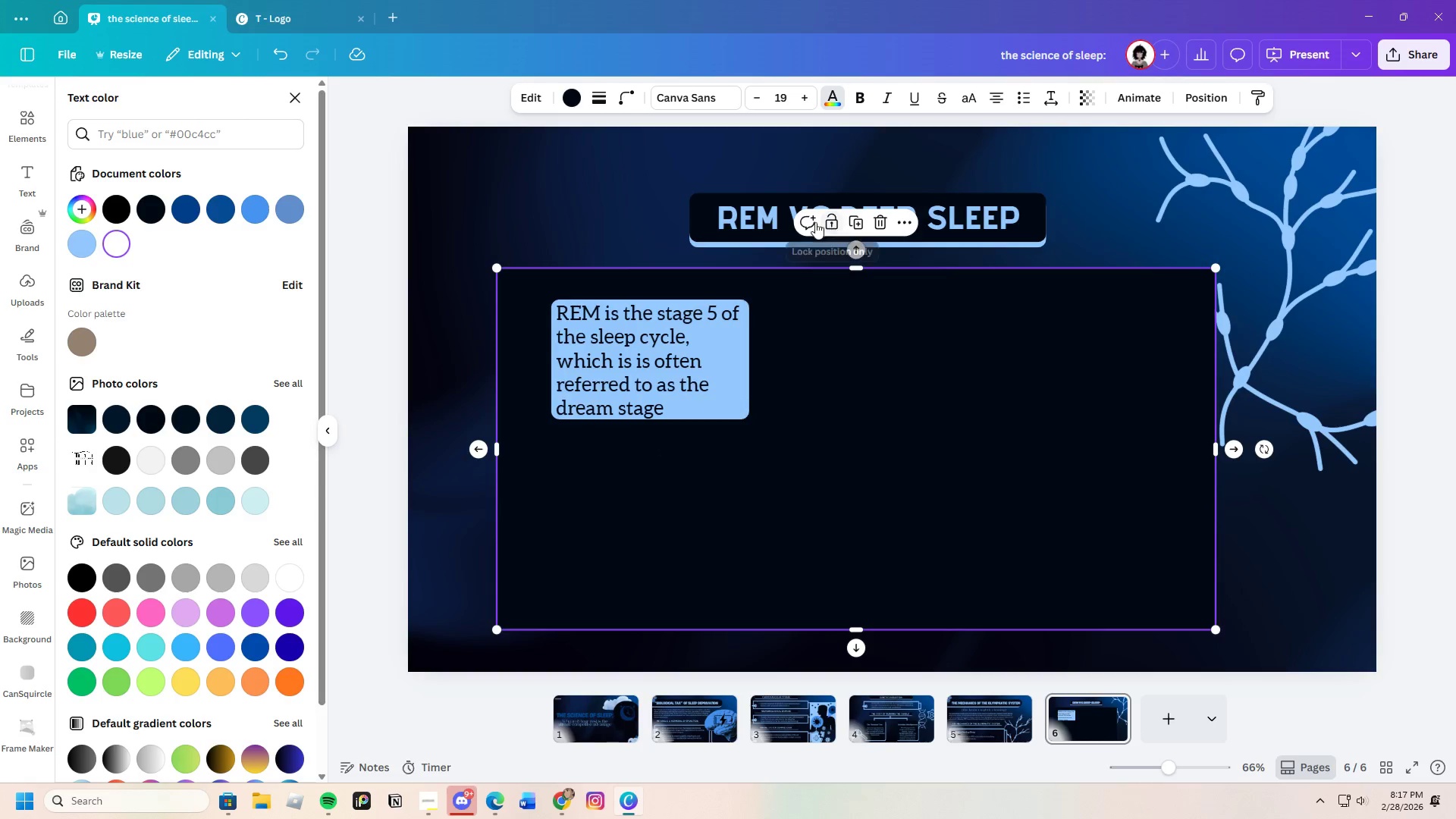 
left_click([828, 222])
 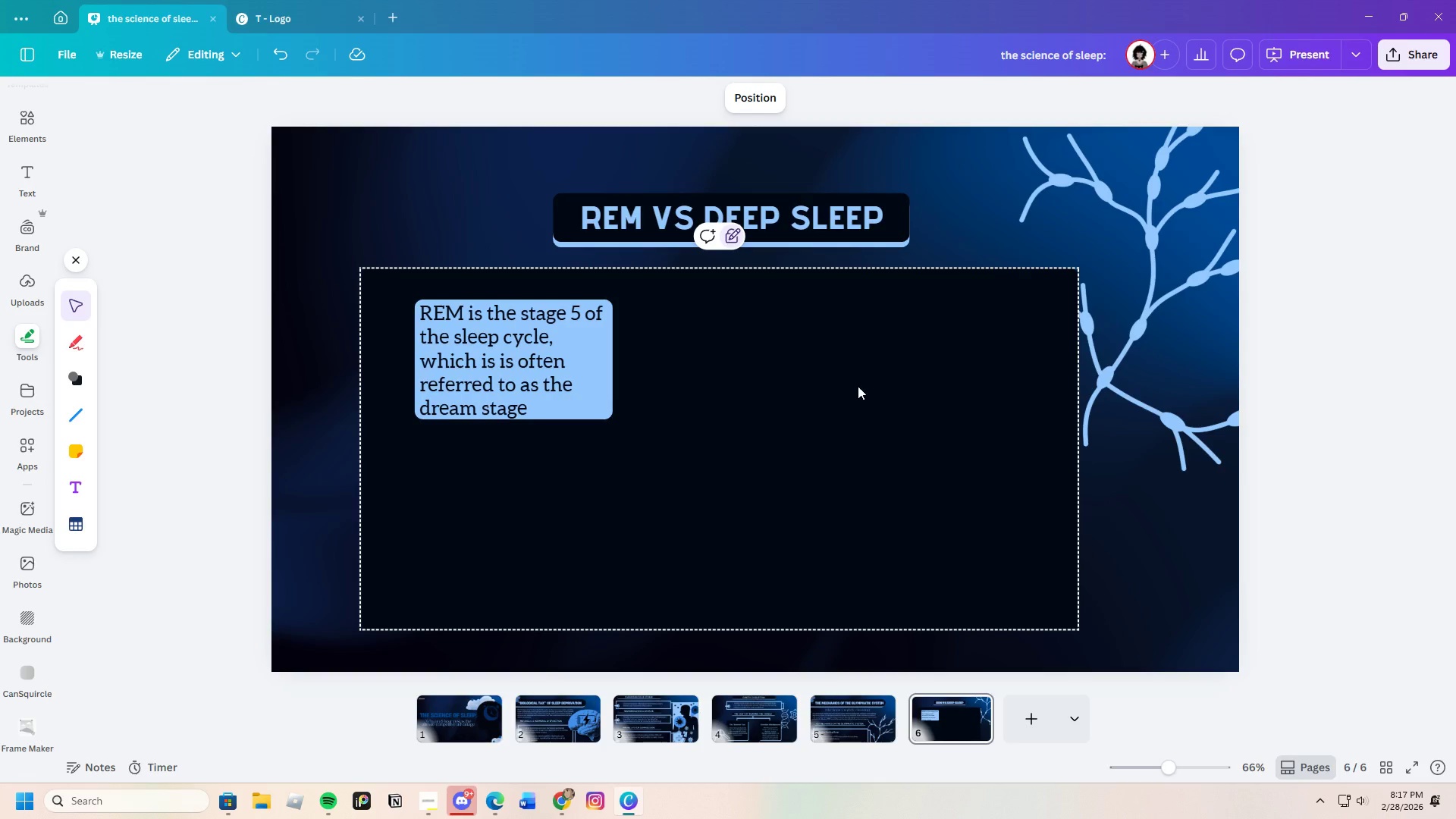 
left_click([858, 386])
 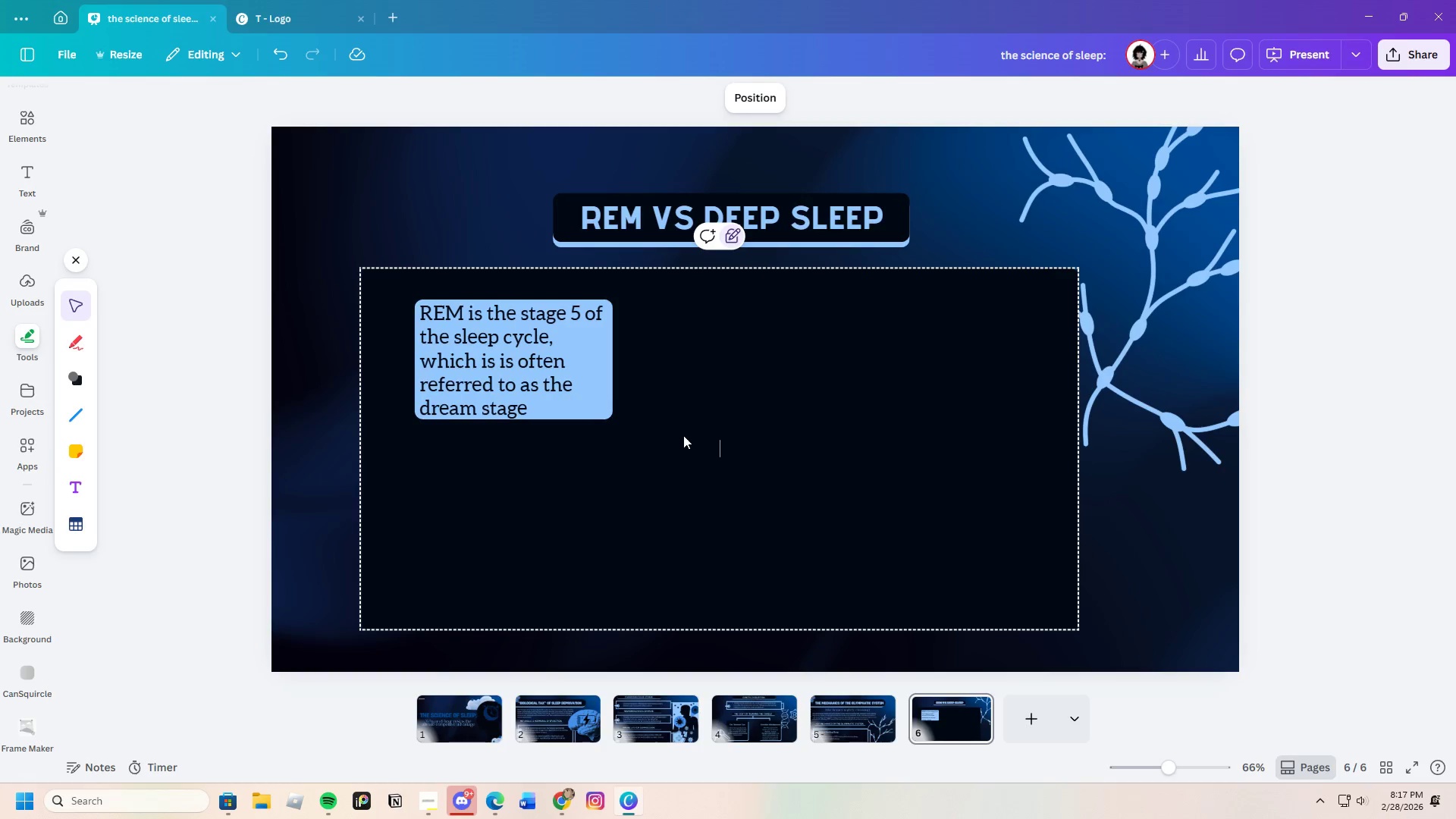 
left_click_drag(start_coordinate=[681, 434], to_coordinate=[425, 317])
 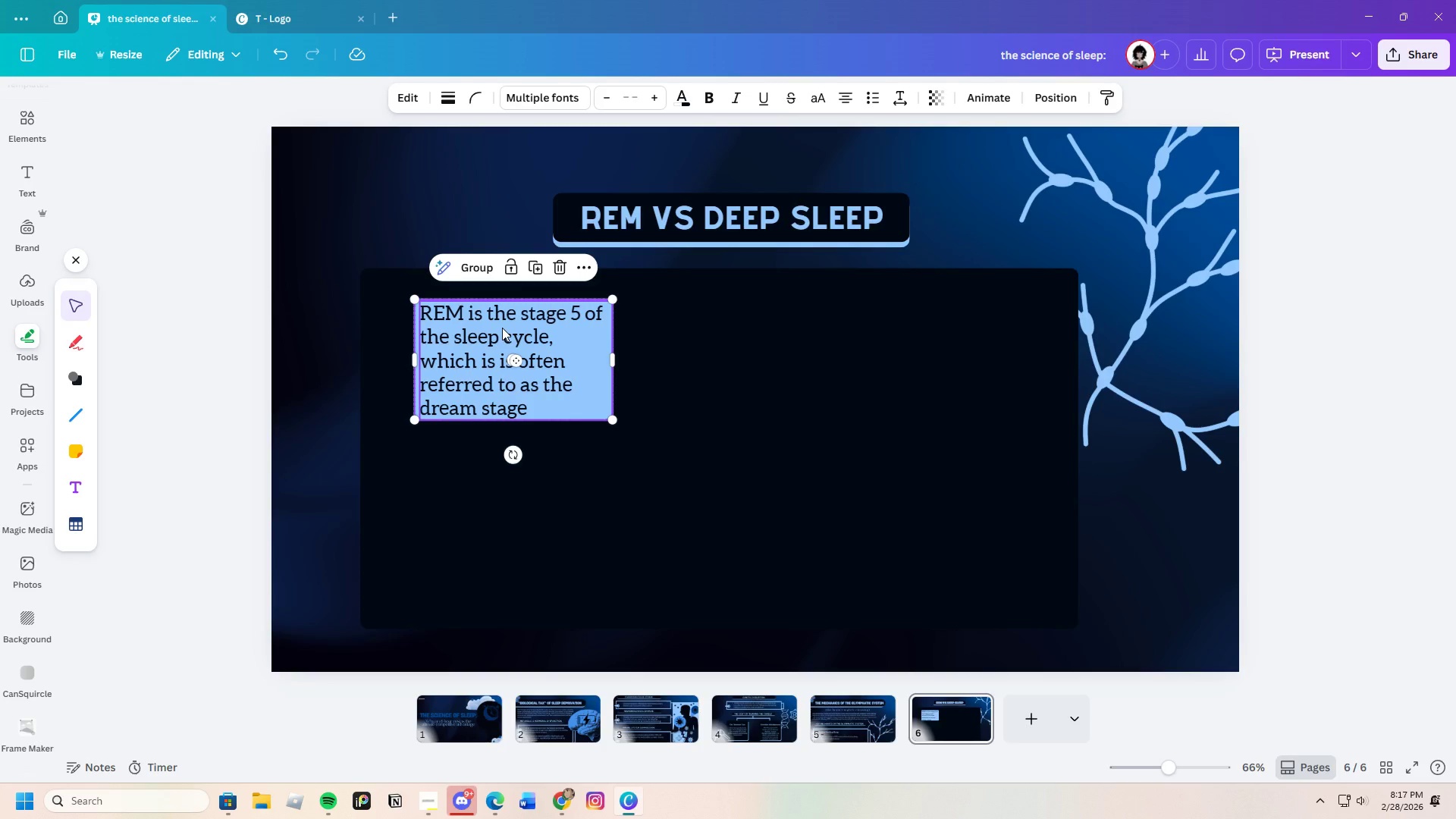 
key(Control+C)
 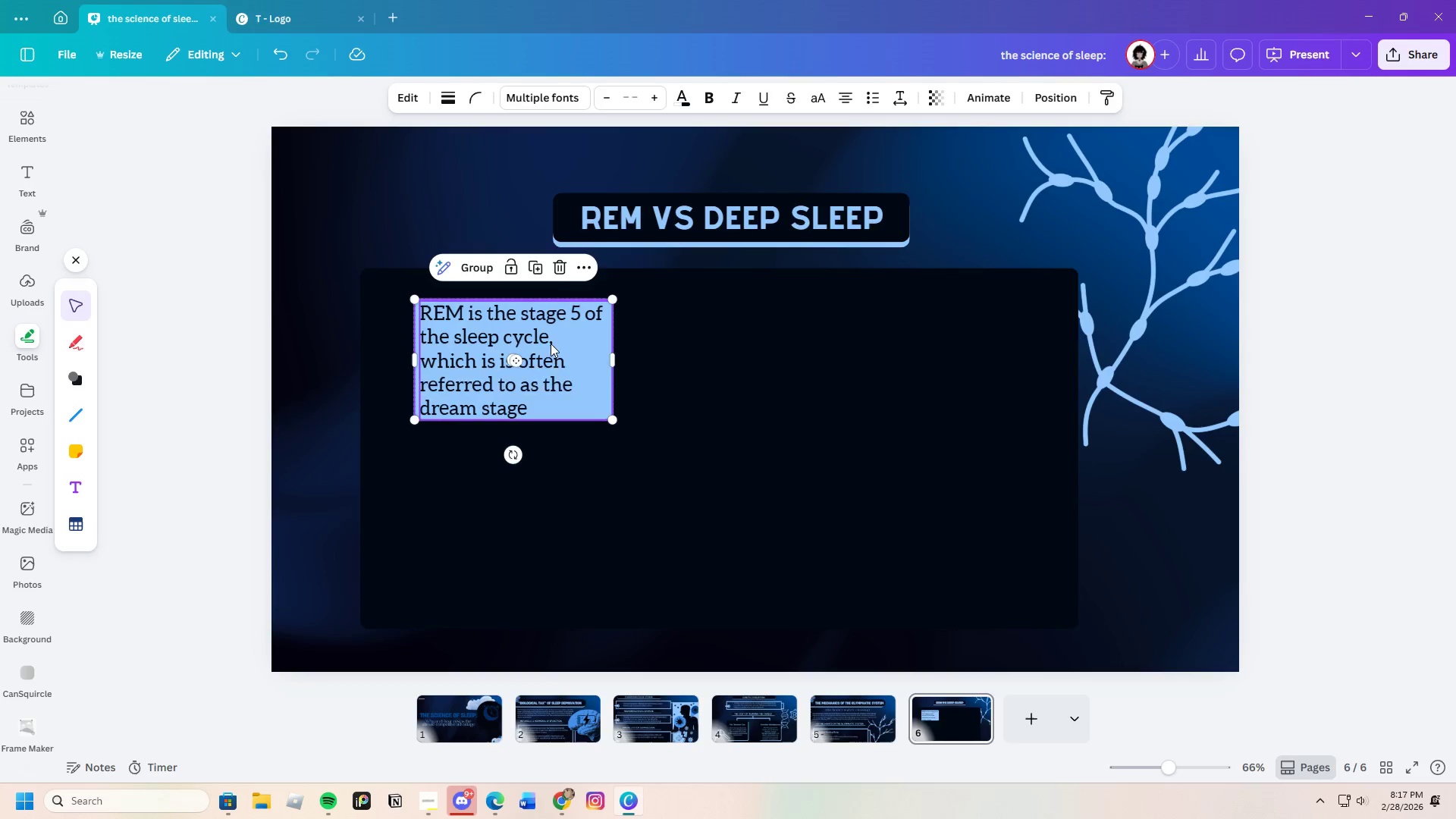 
key(Control+V)
 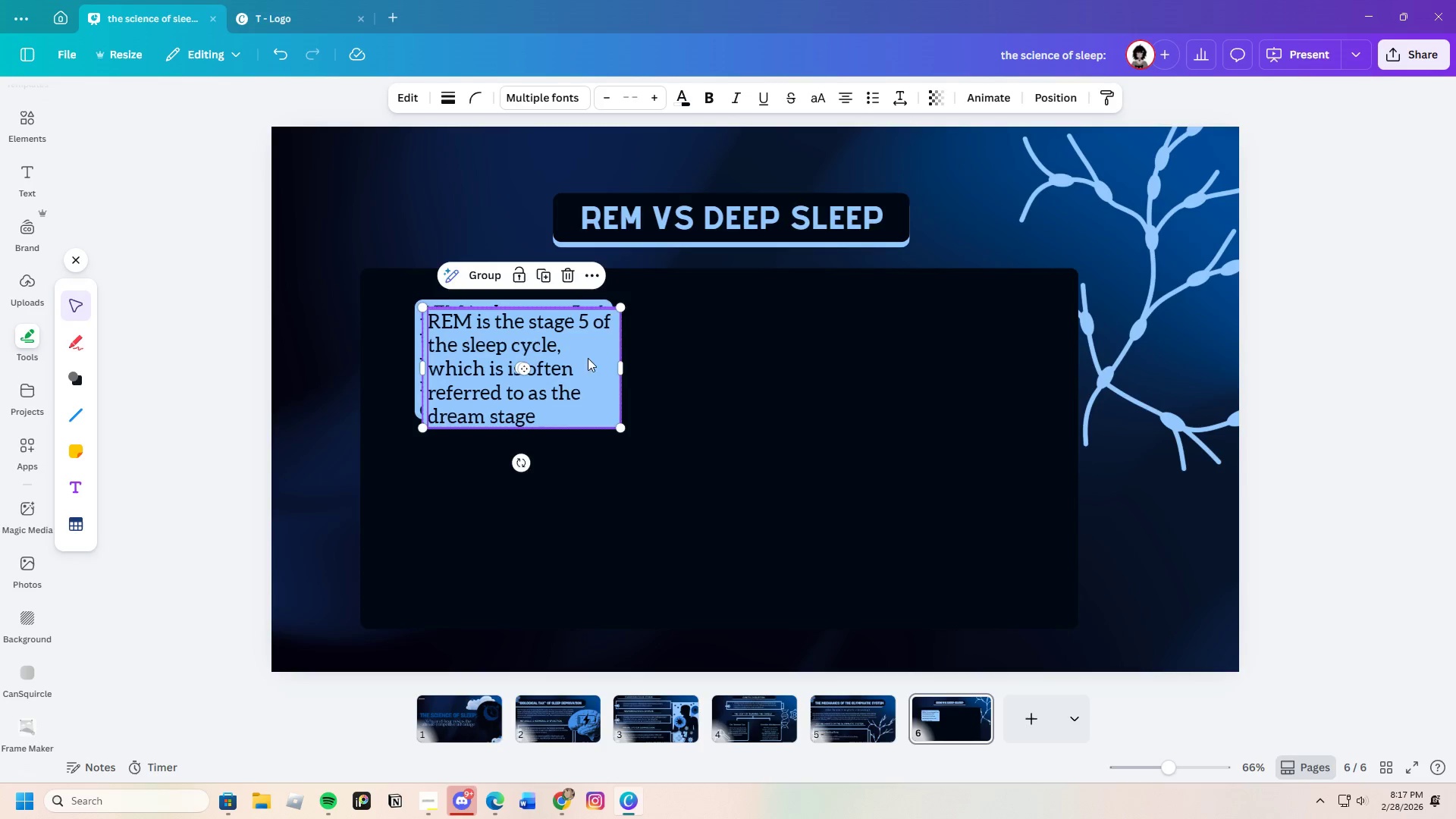 
left_click_drag(start_coordinate=[588, 359], to_coordinate=[580, 486])
 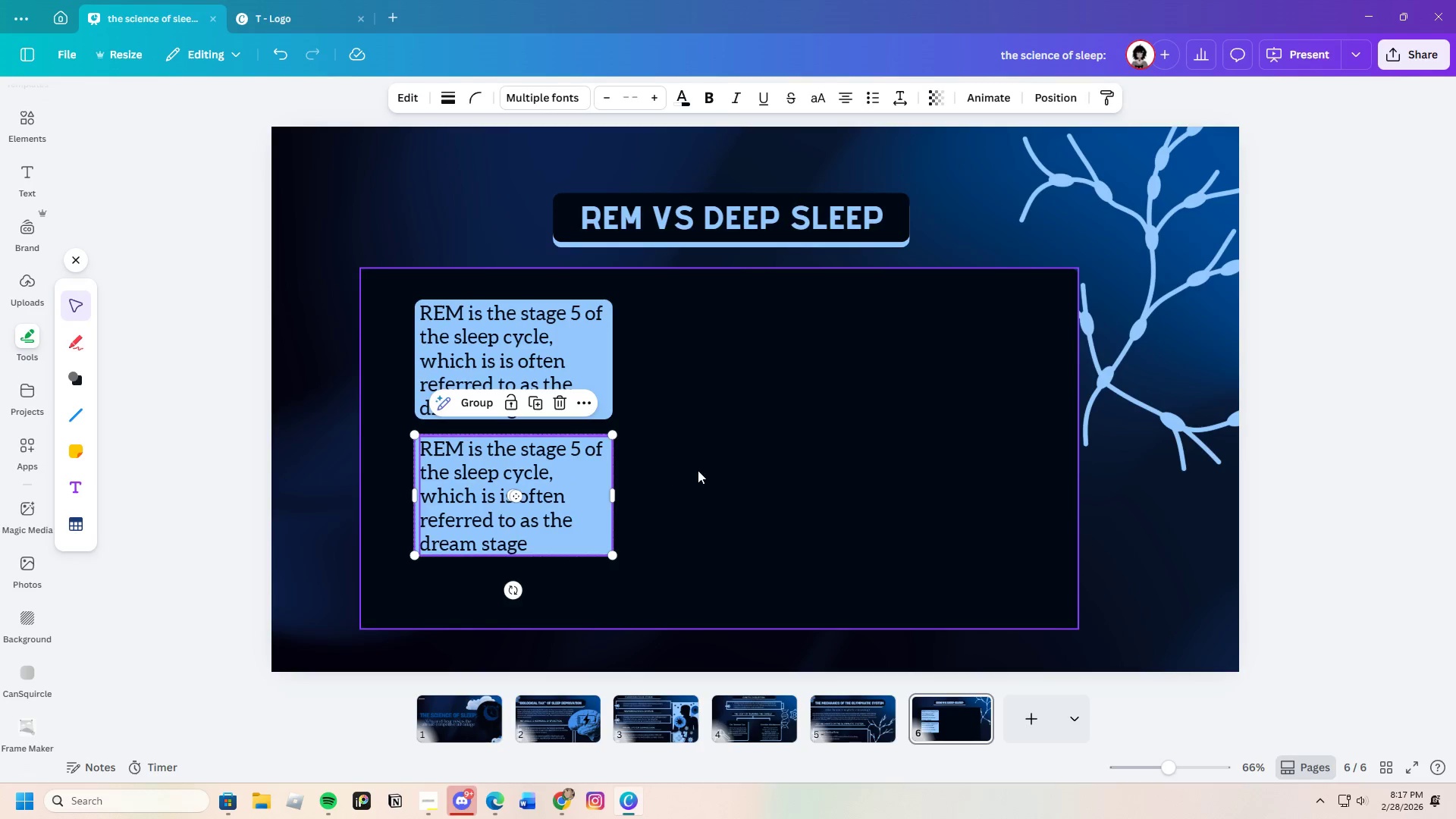 
left_click([698, 470])
 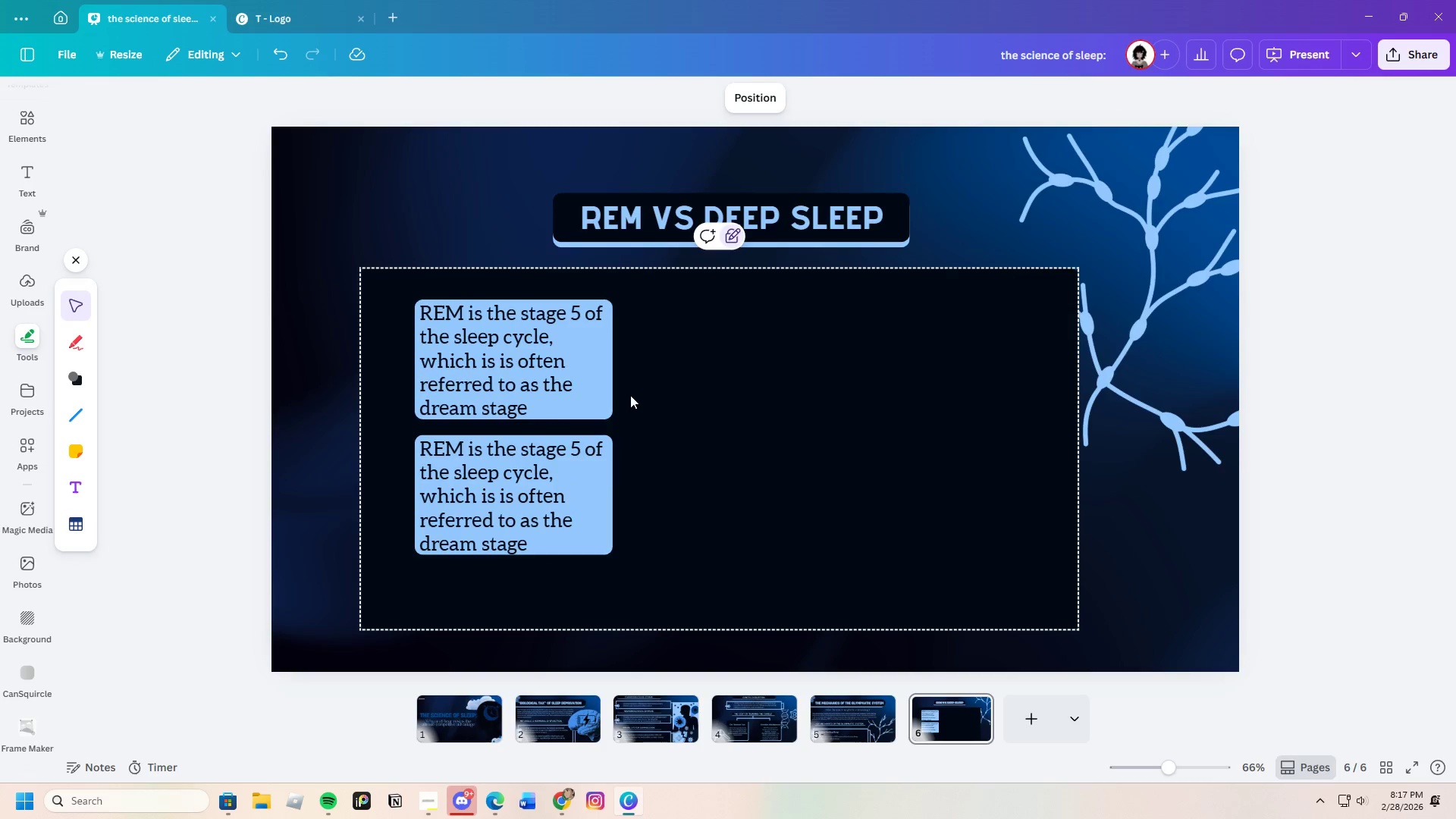 
left_click_drag(start_coordinate=[630, 395], to_coordinate=[439, 326])
 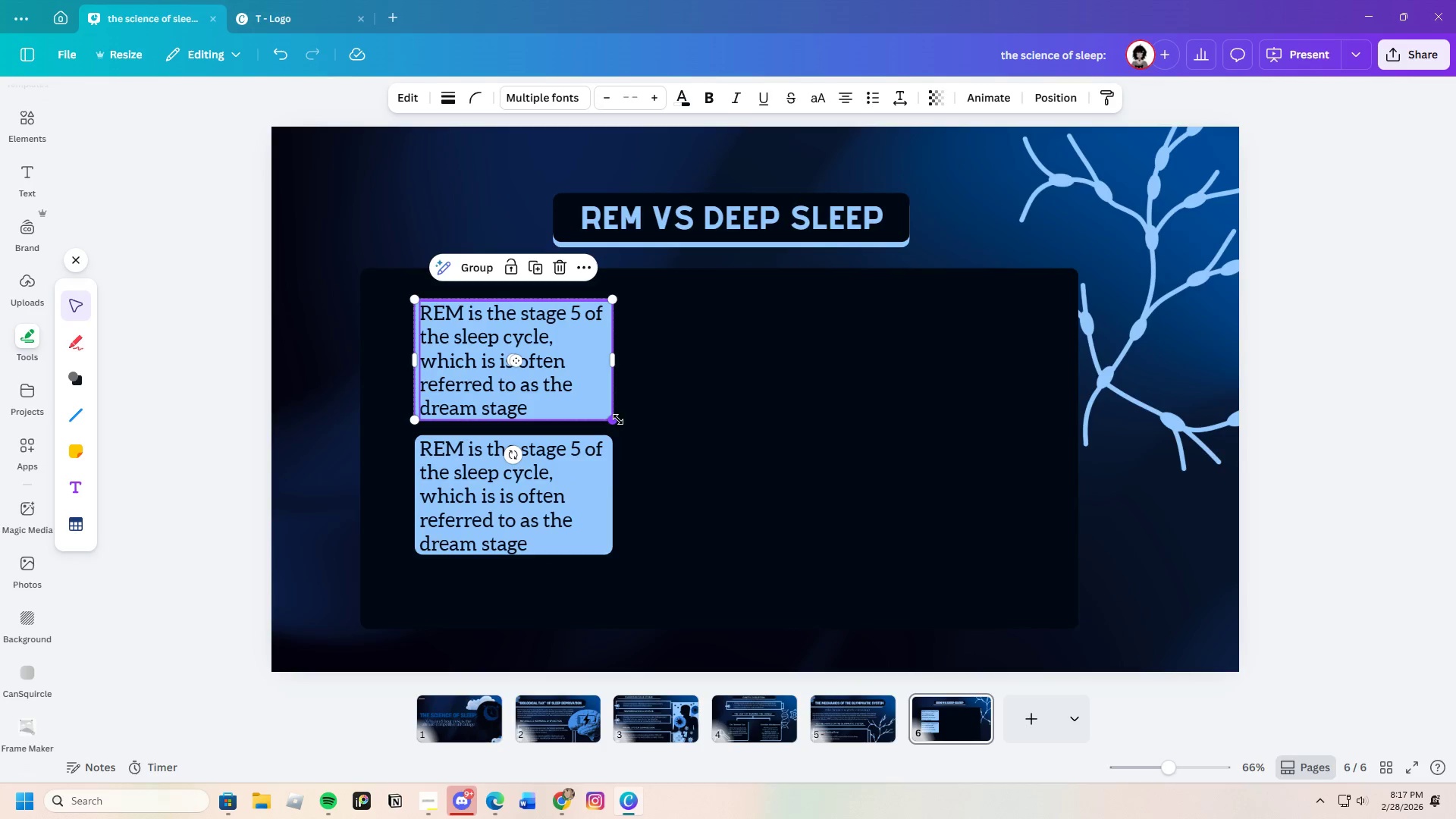 
left_click_drag(start_coordinate=[616, 421], to_coordinate=[587, 379])
 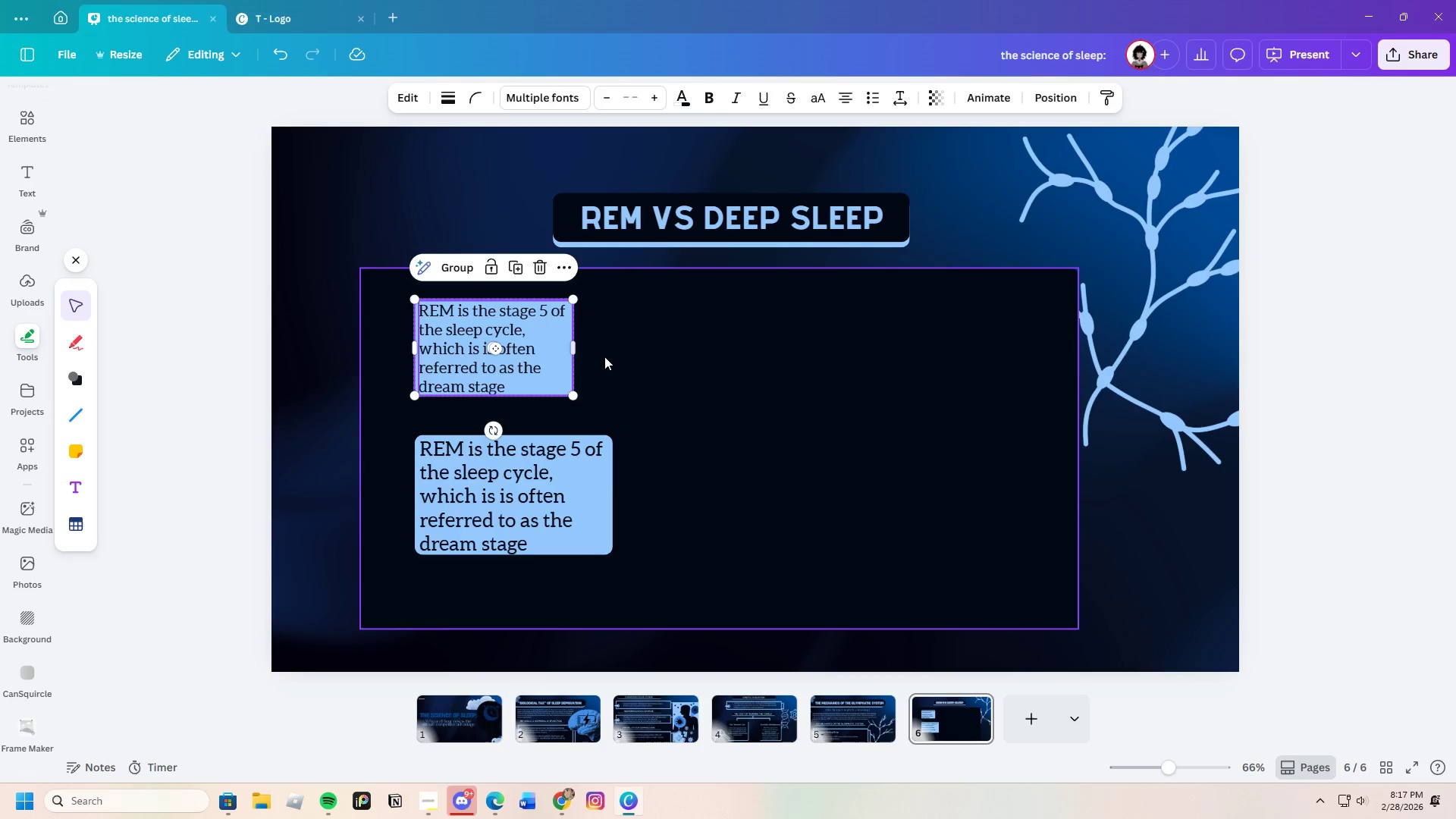 
left_click([608, 356])
 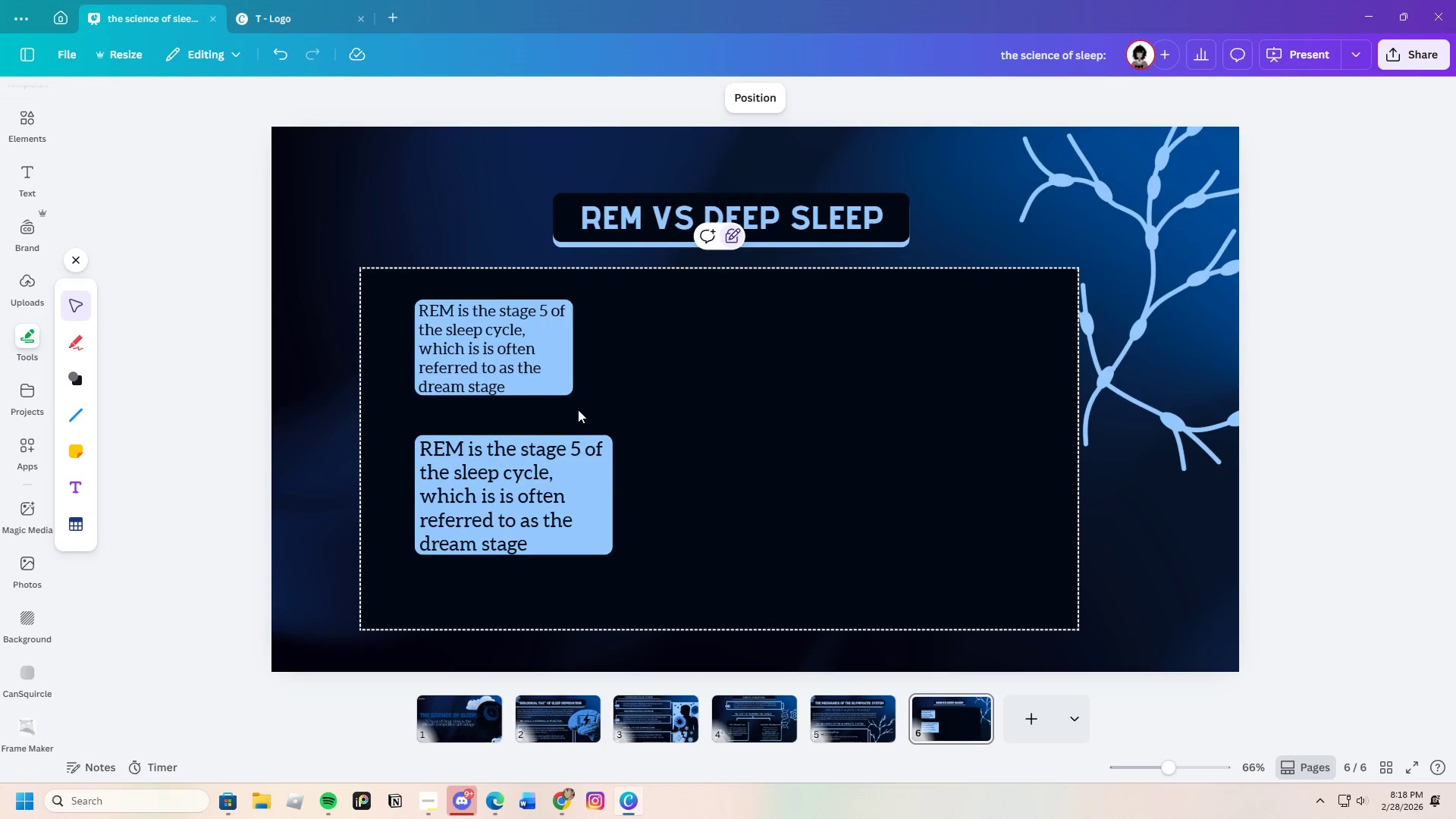 
left_click_drag(start_coordinate=[582, 406], to_coordinate=[479, 325])
 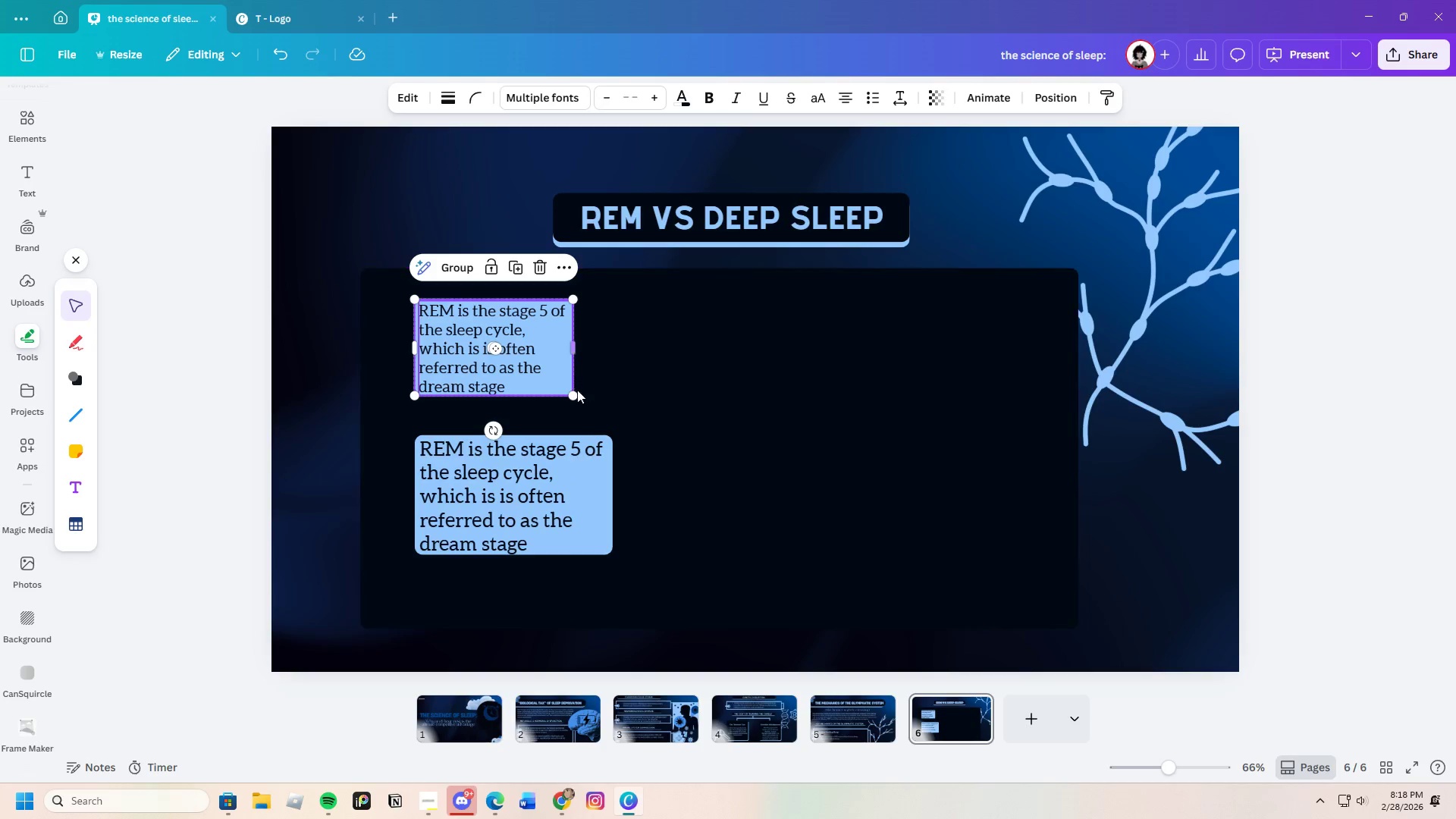 
left_click_drag(start_coordinate=[576, 394], to_coordinate=[586, 382])
 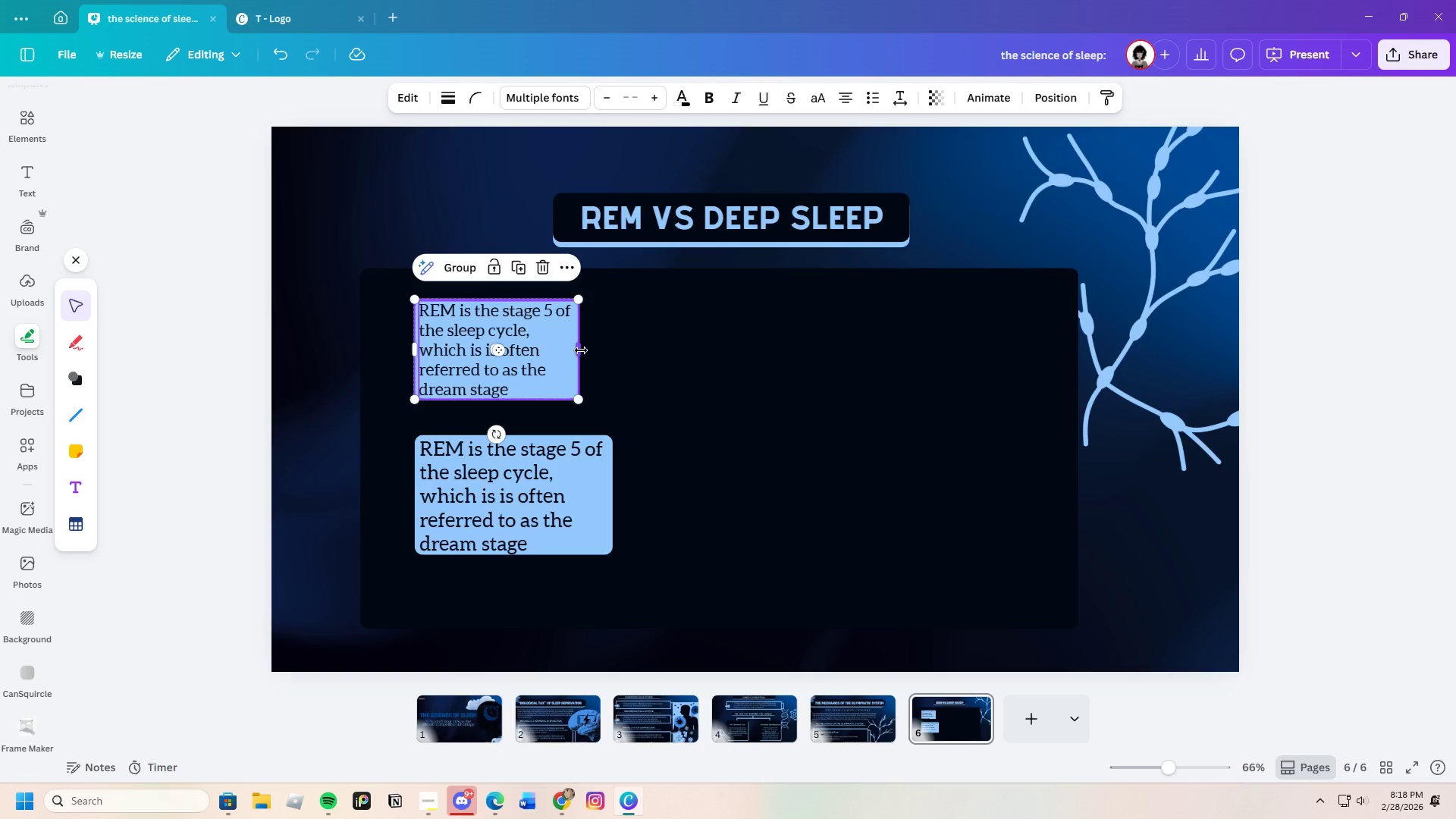 
left_click_drag(start_coordinate=[581, 350], to_coordinate=[664, 351])
 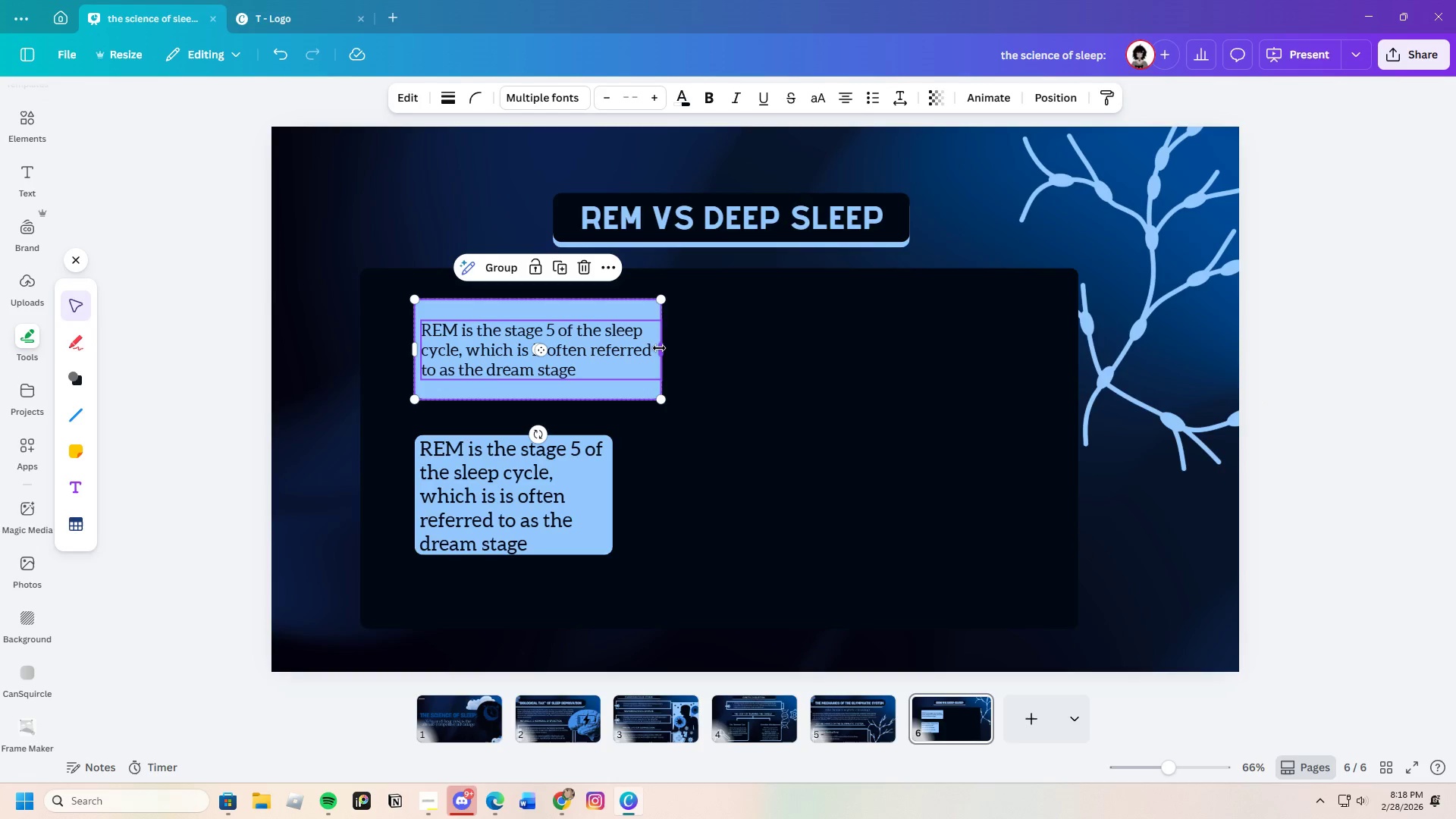 
left_click([696, 344])
 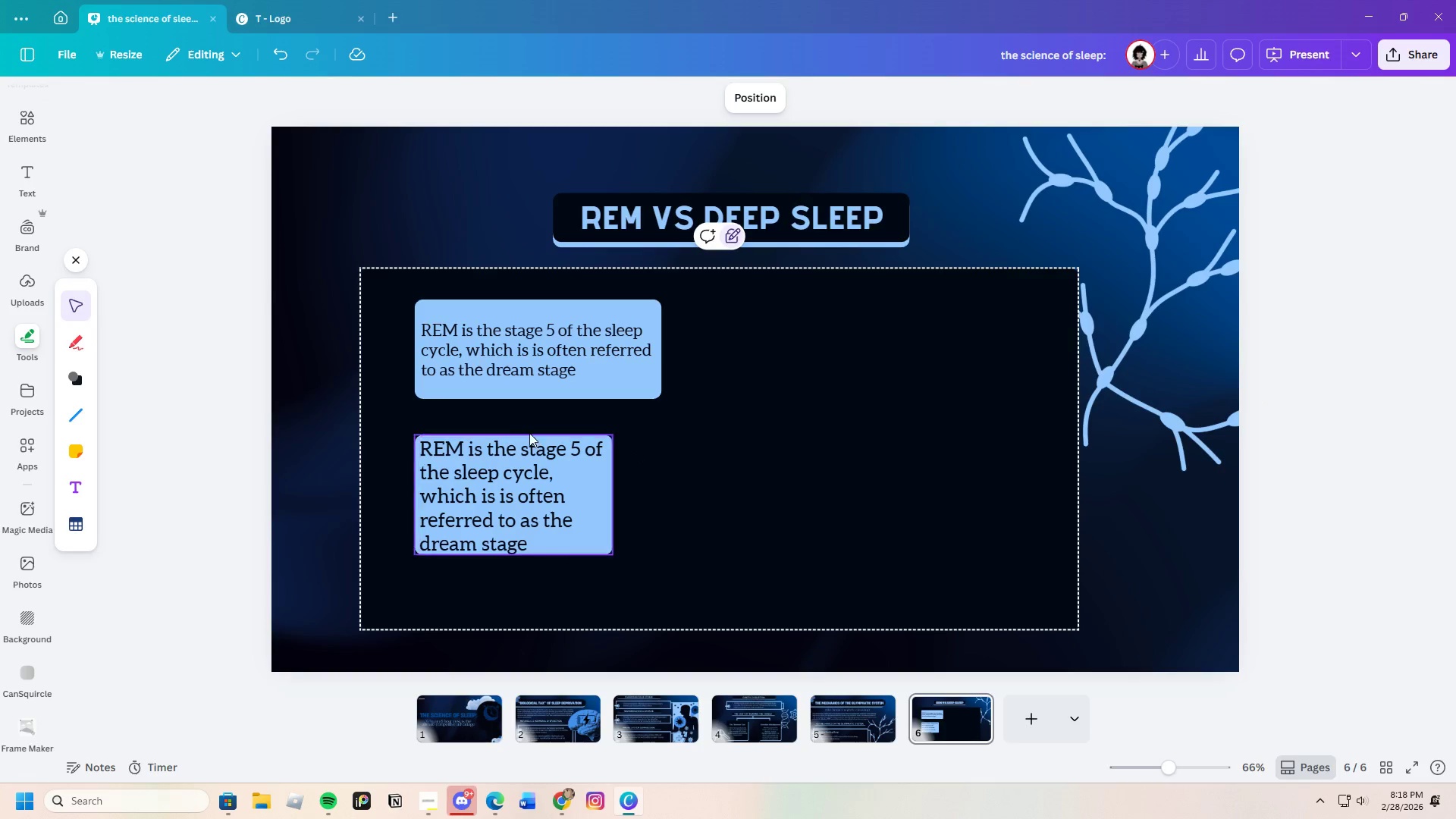 
left_click_drag(start_coordinate=[449, 422], to_coordinate=[636, 560])
 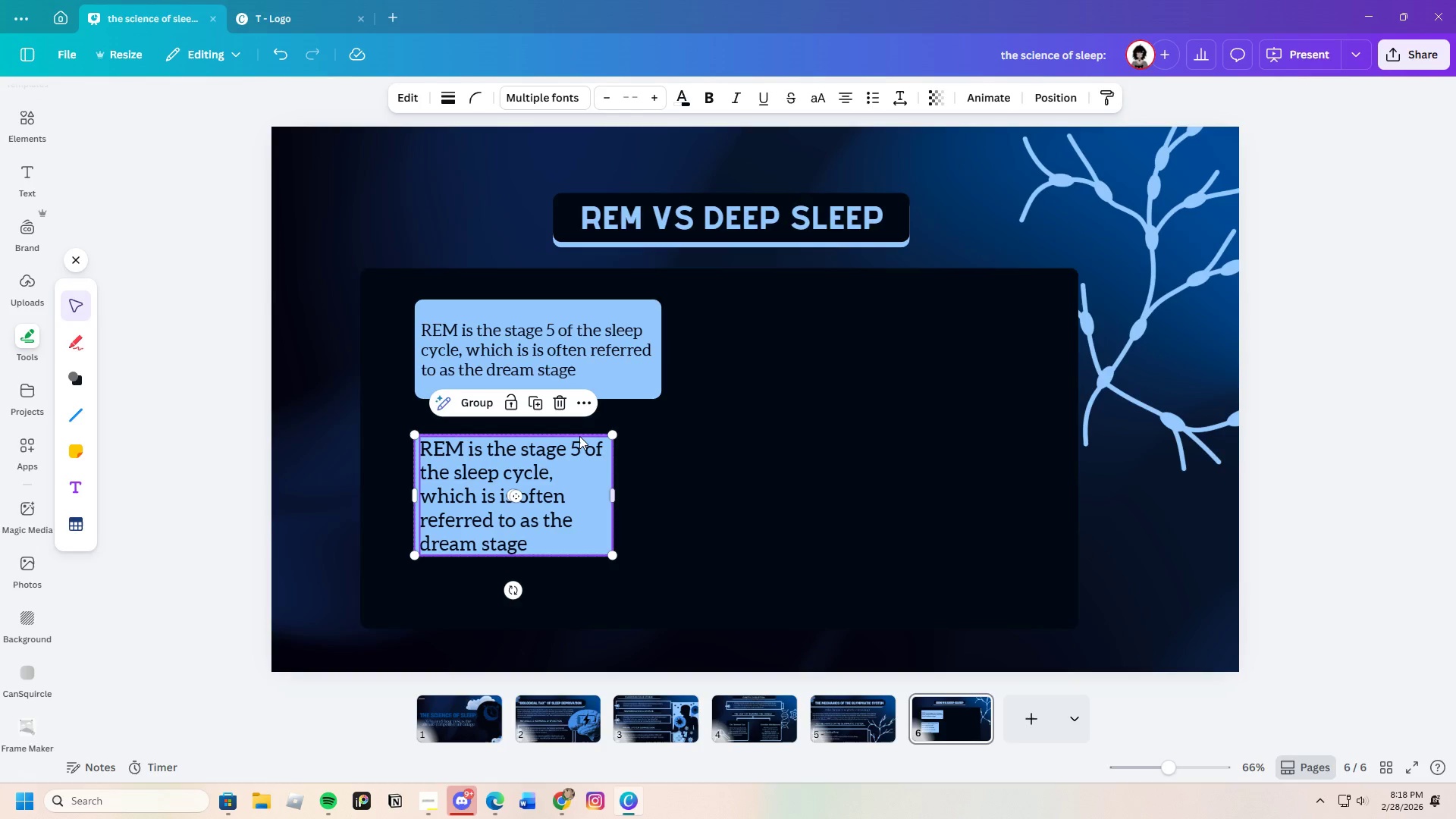 
left_click([561, 401])
 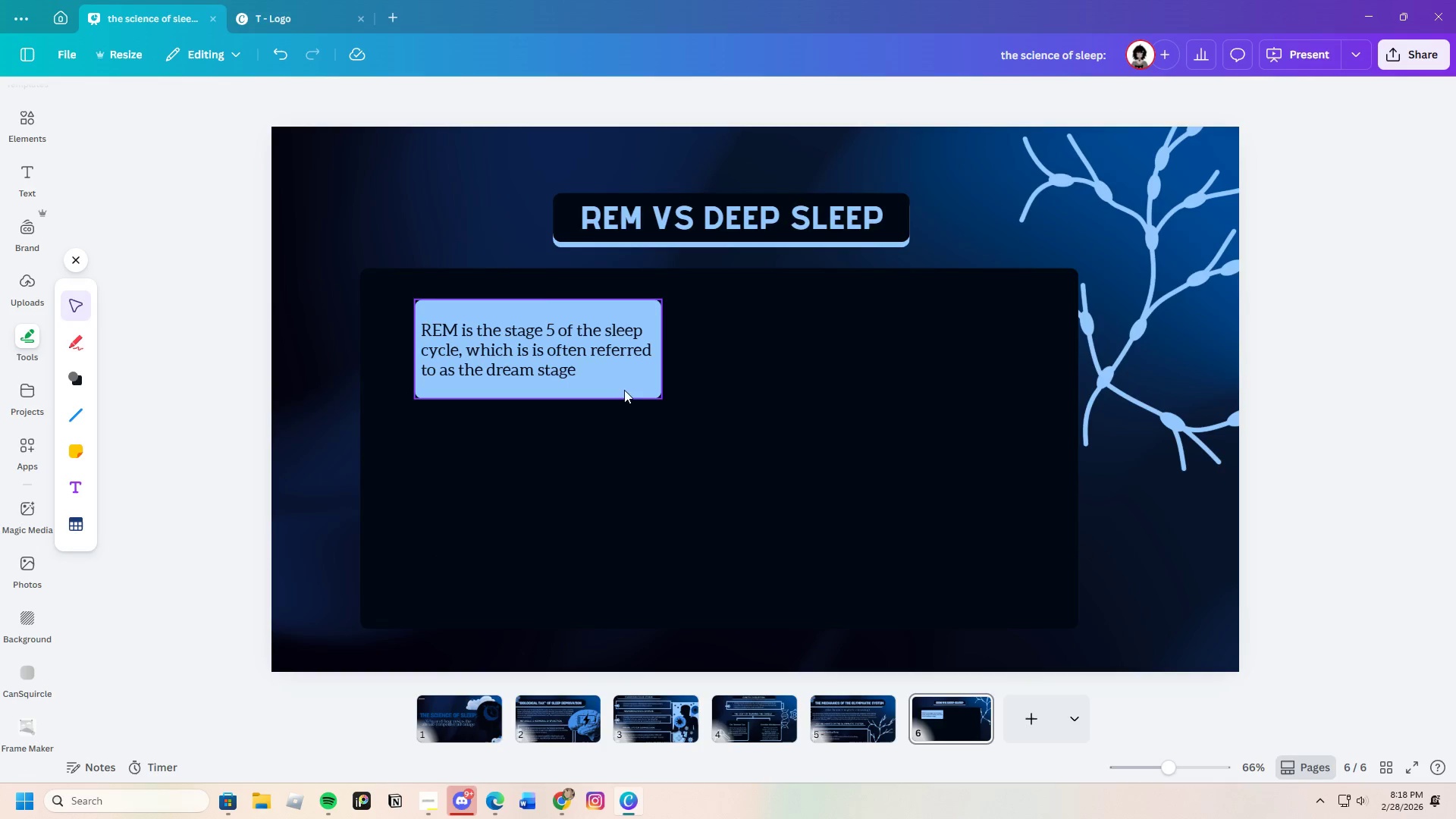 
left_click([625, 384])
 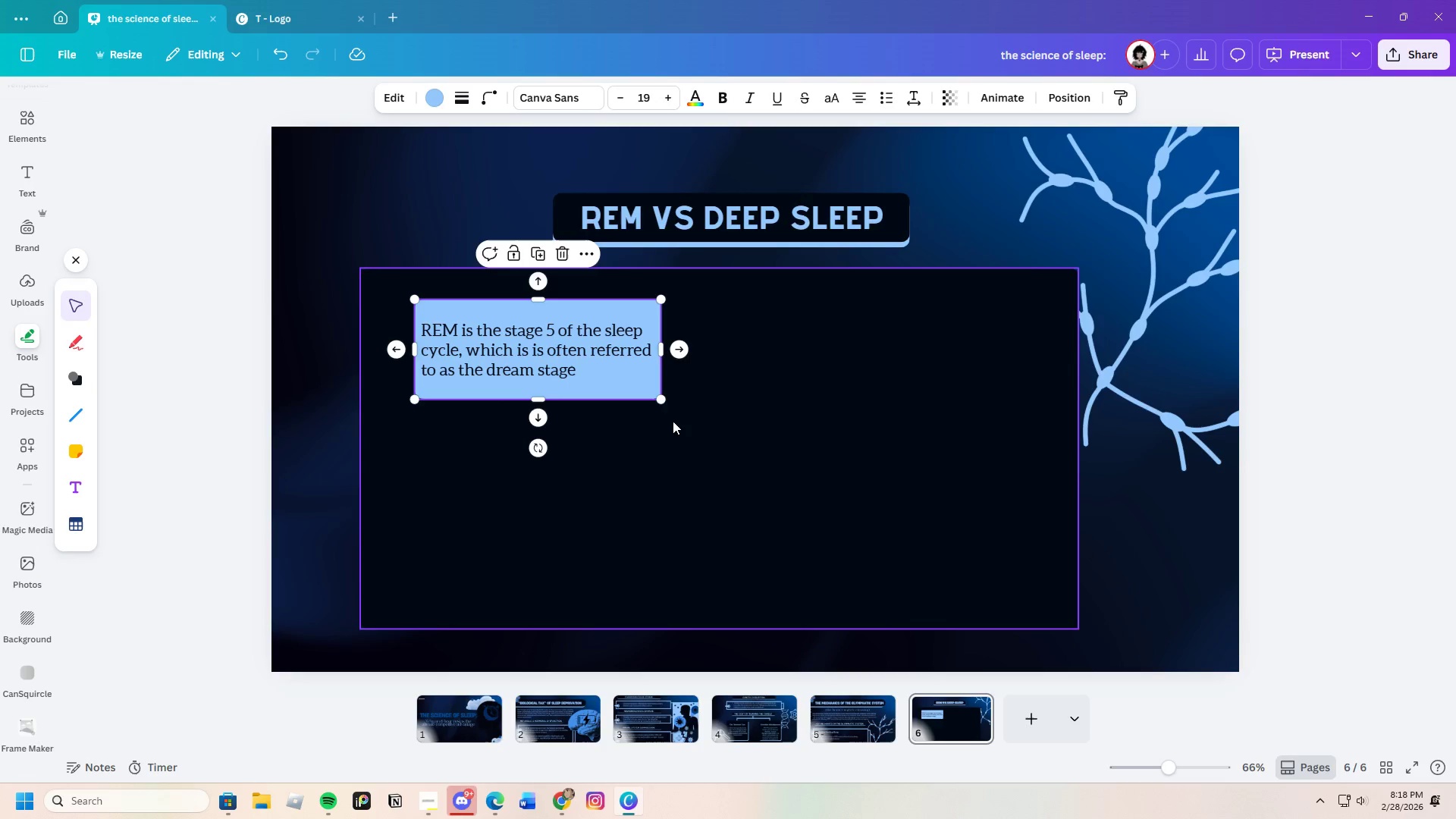 
left_click([673, 422])
 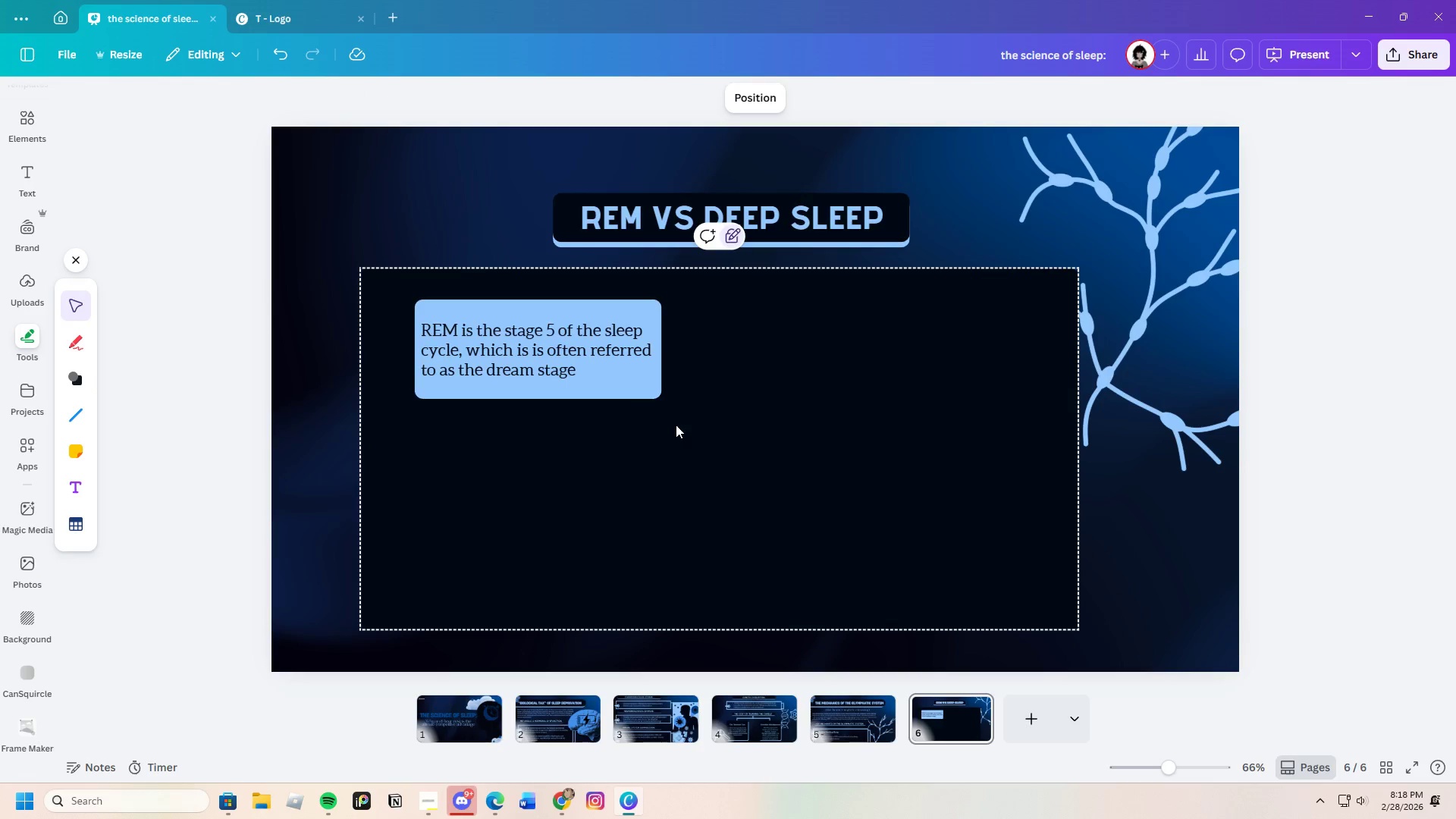 
left_click_drag(start_coordinate=[676, 425], to_coordinate=[441, 300])
 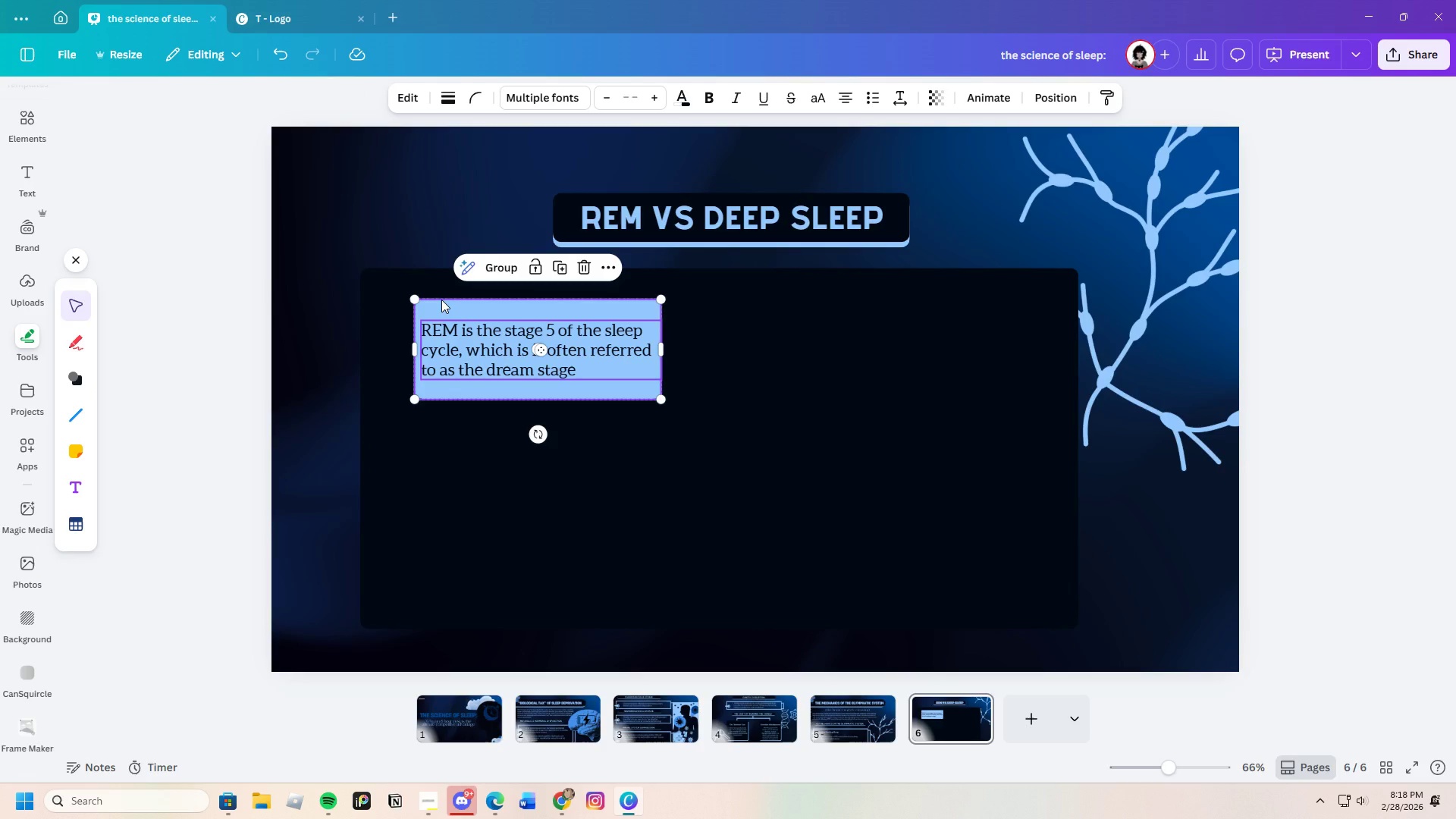 
key(Control+C)
 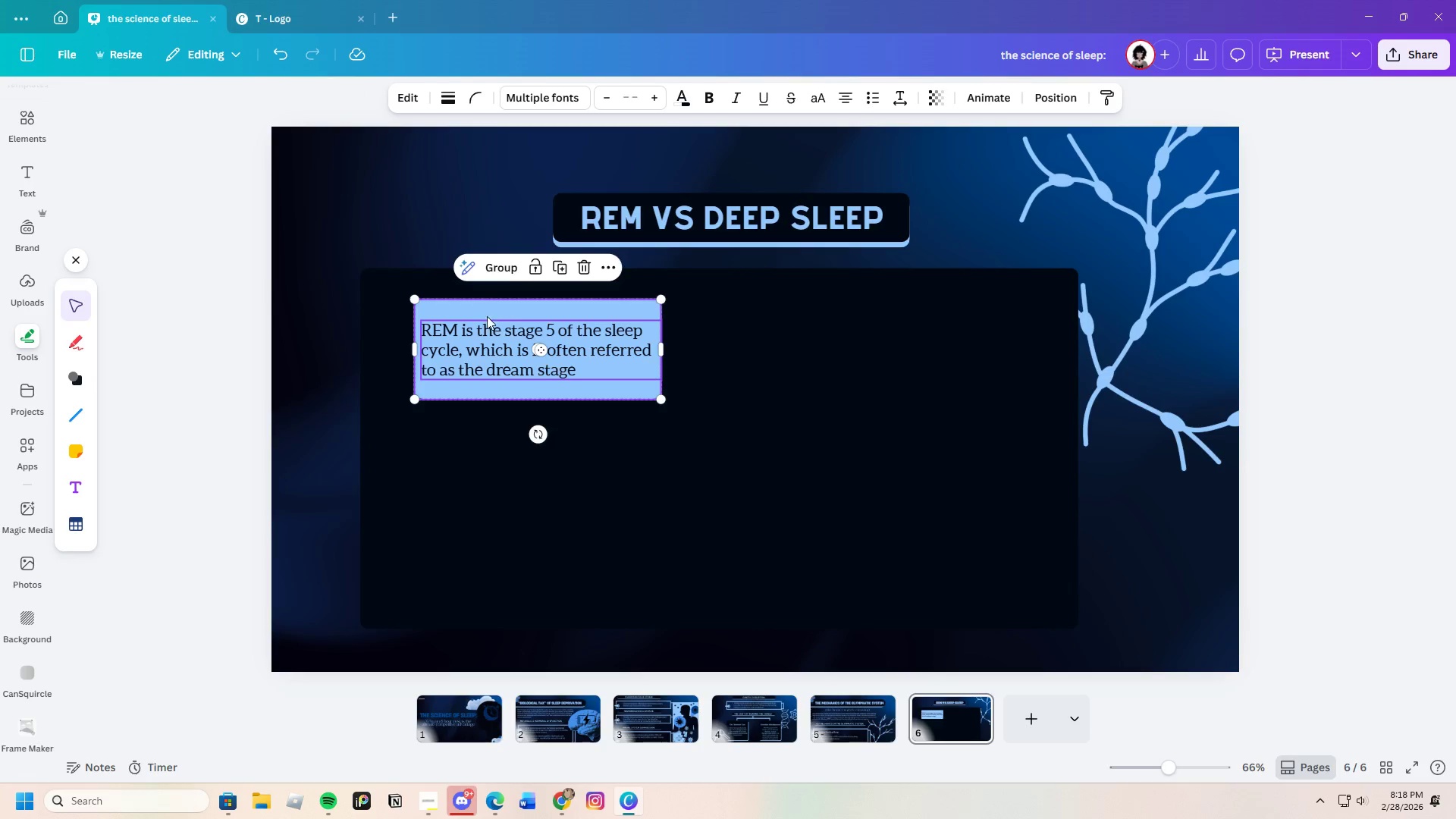 
key(Control+V)
 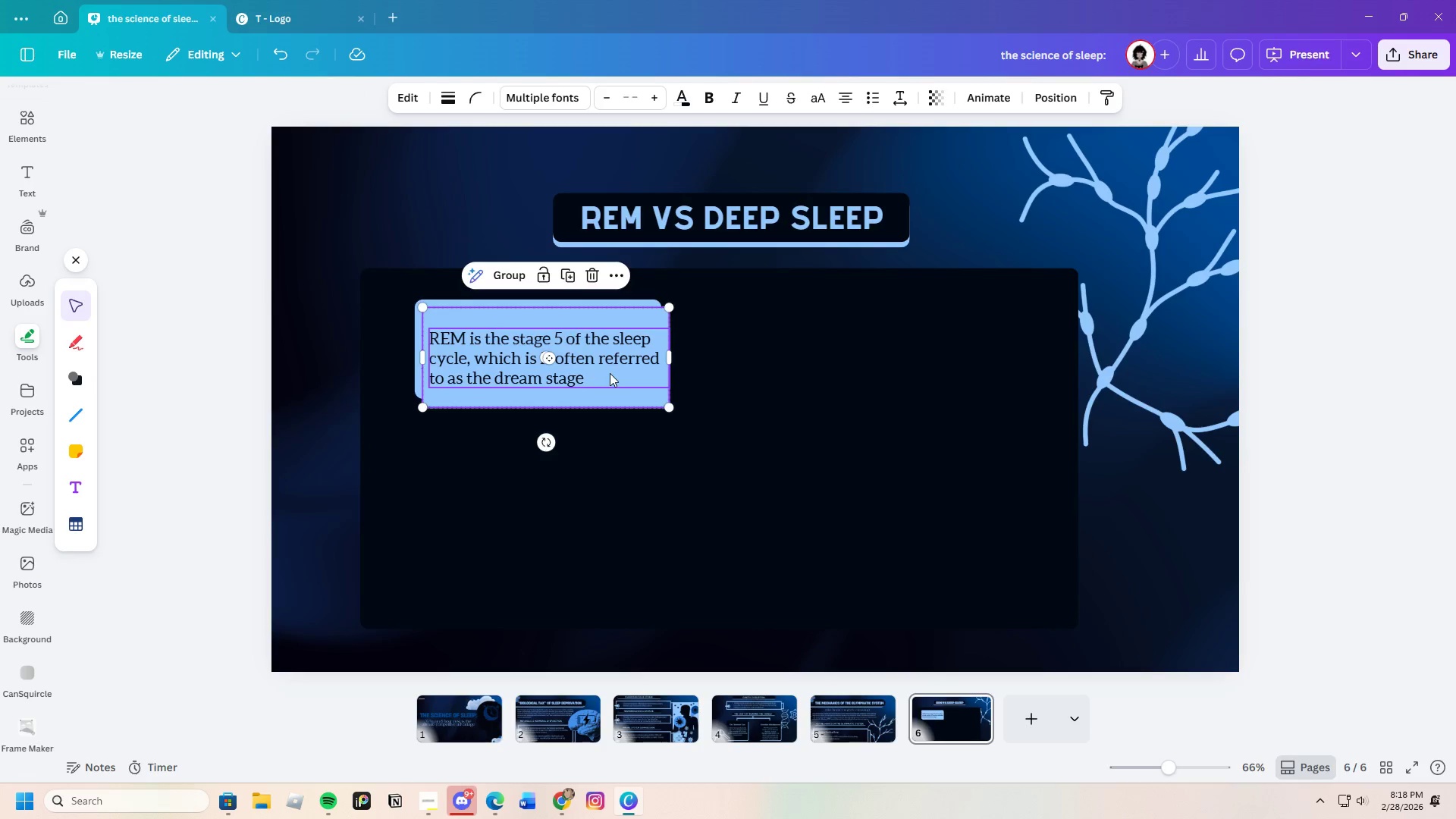 
left_click_drag(start_coordinate=[610, 375], to_coordinate=[603, 482])
 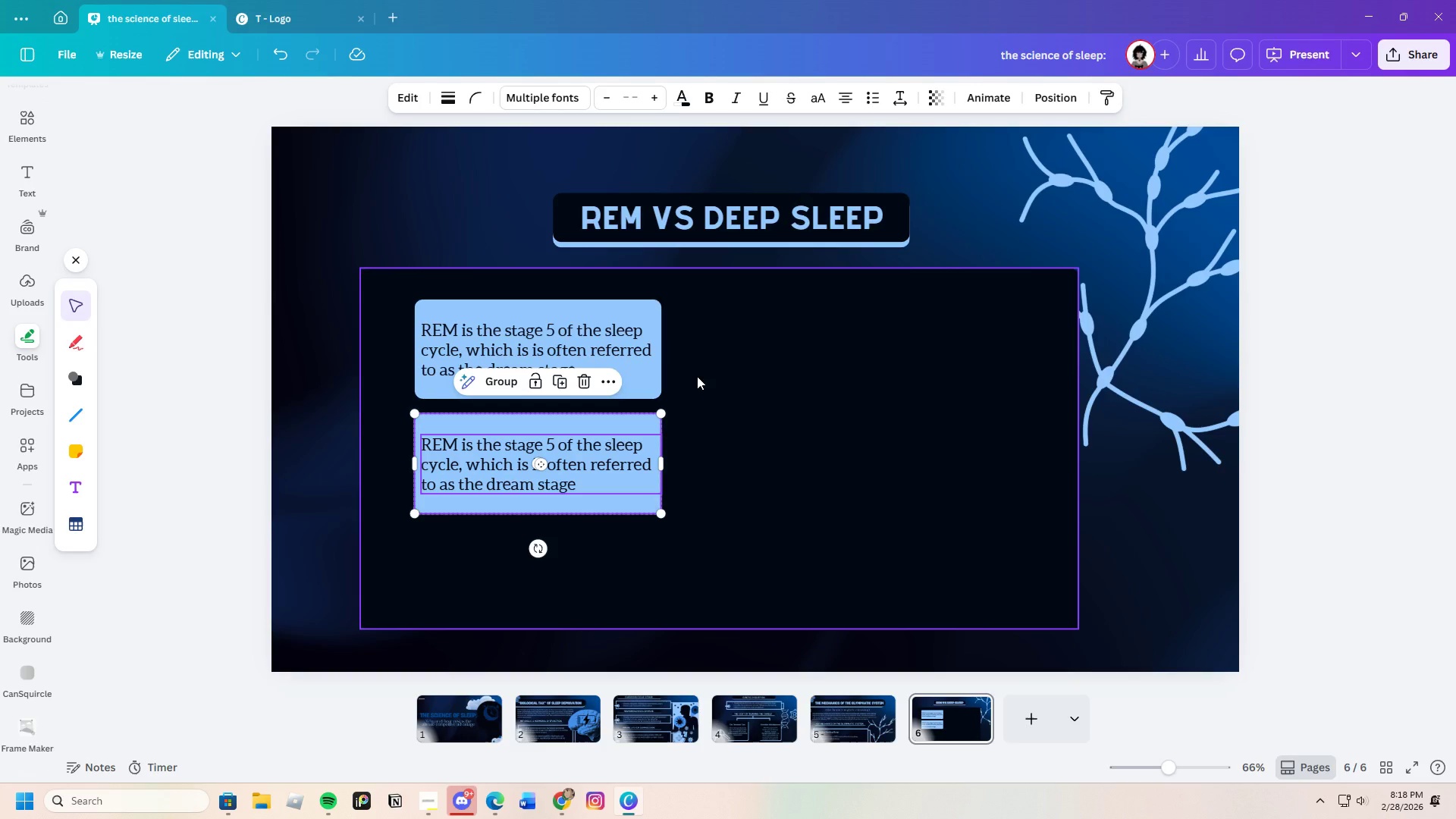 
left_click([778, 617])
 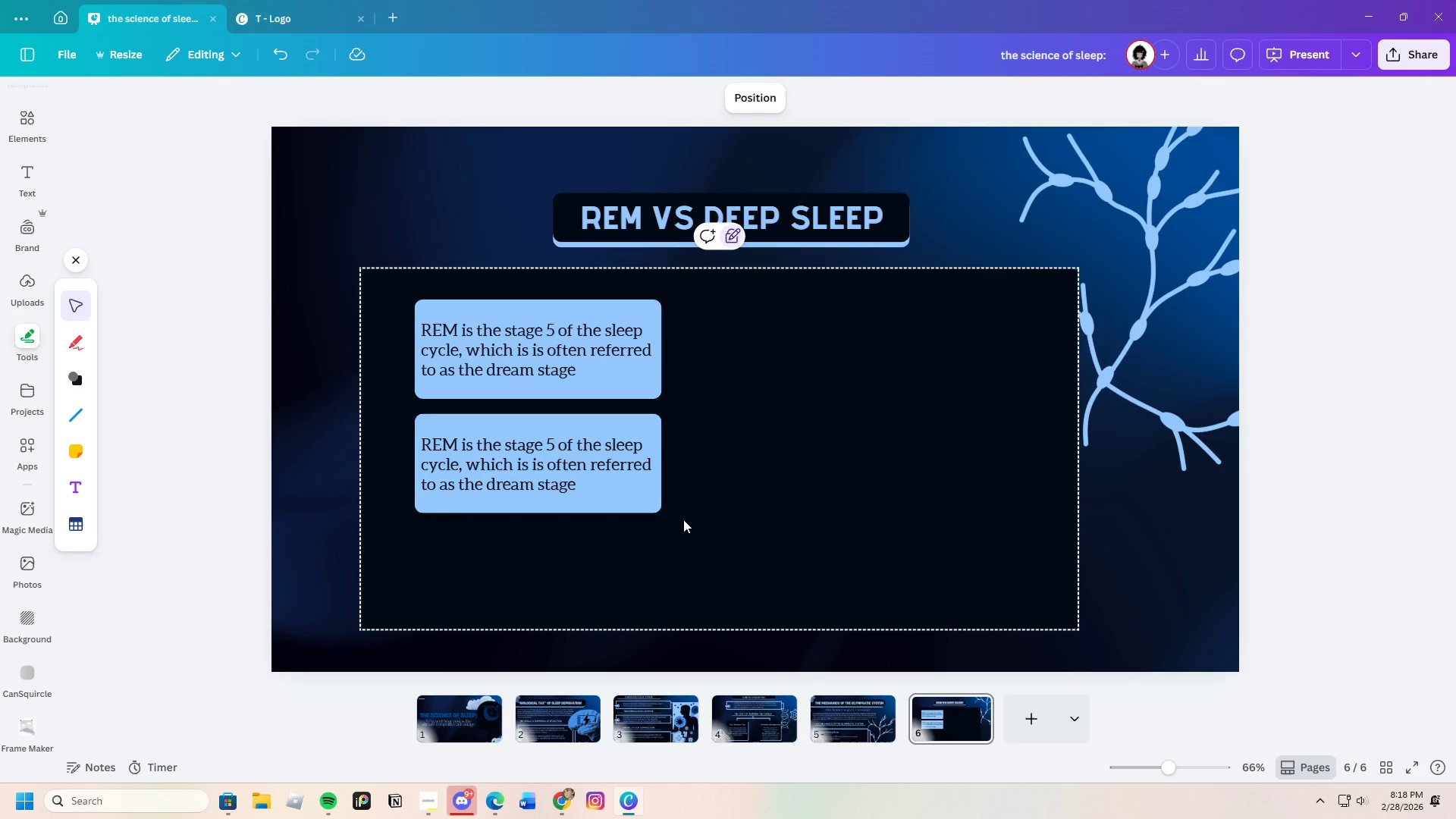 
left_click([683, 519])
 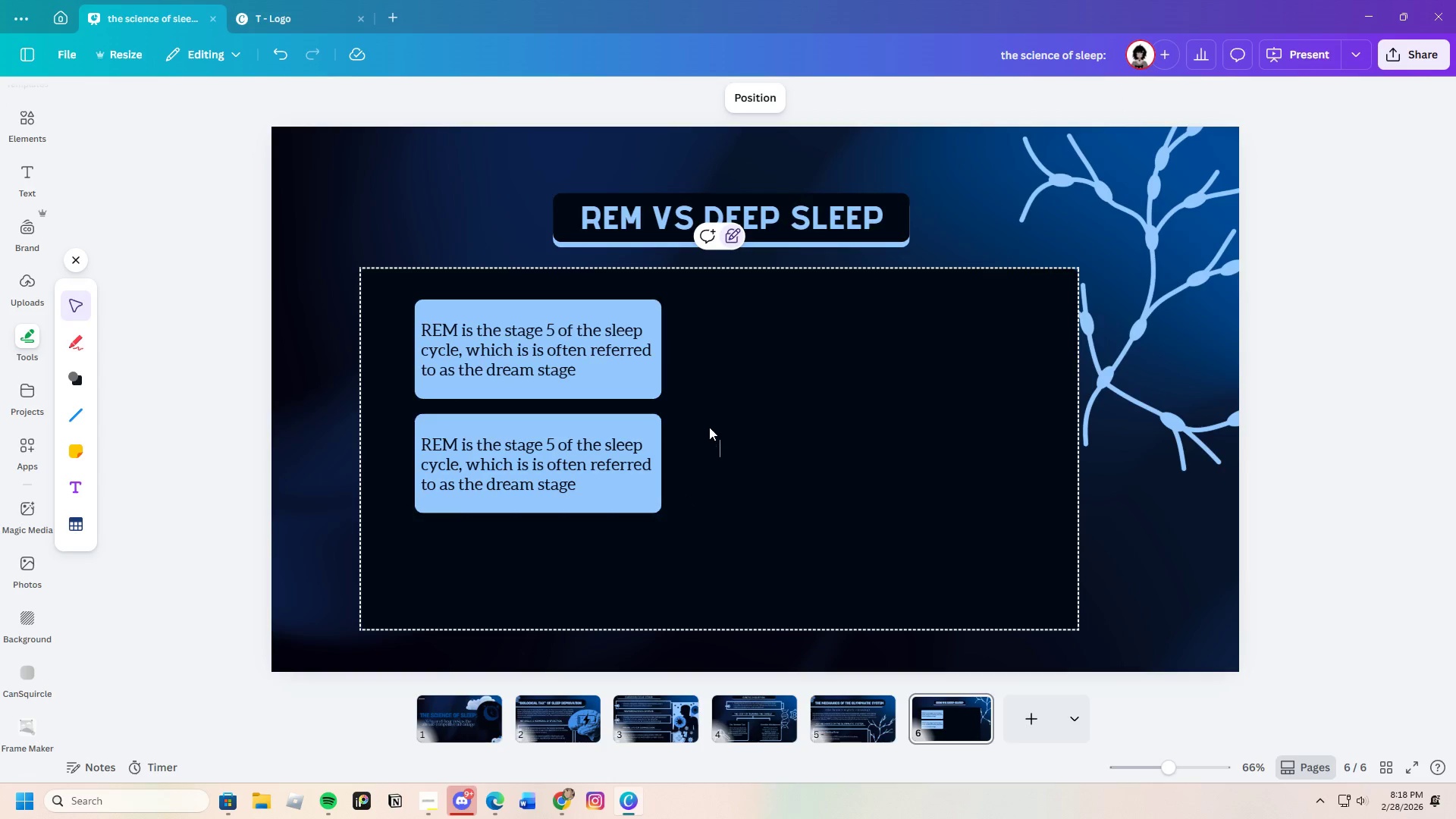 
left_click([713, 419])
 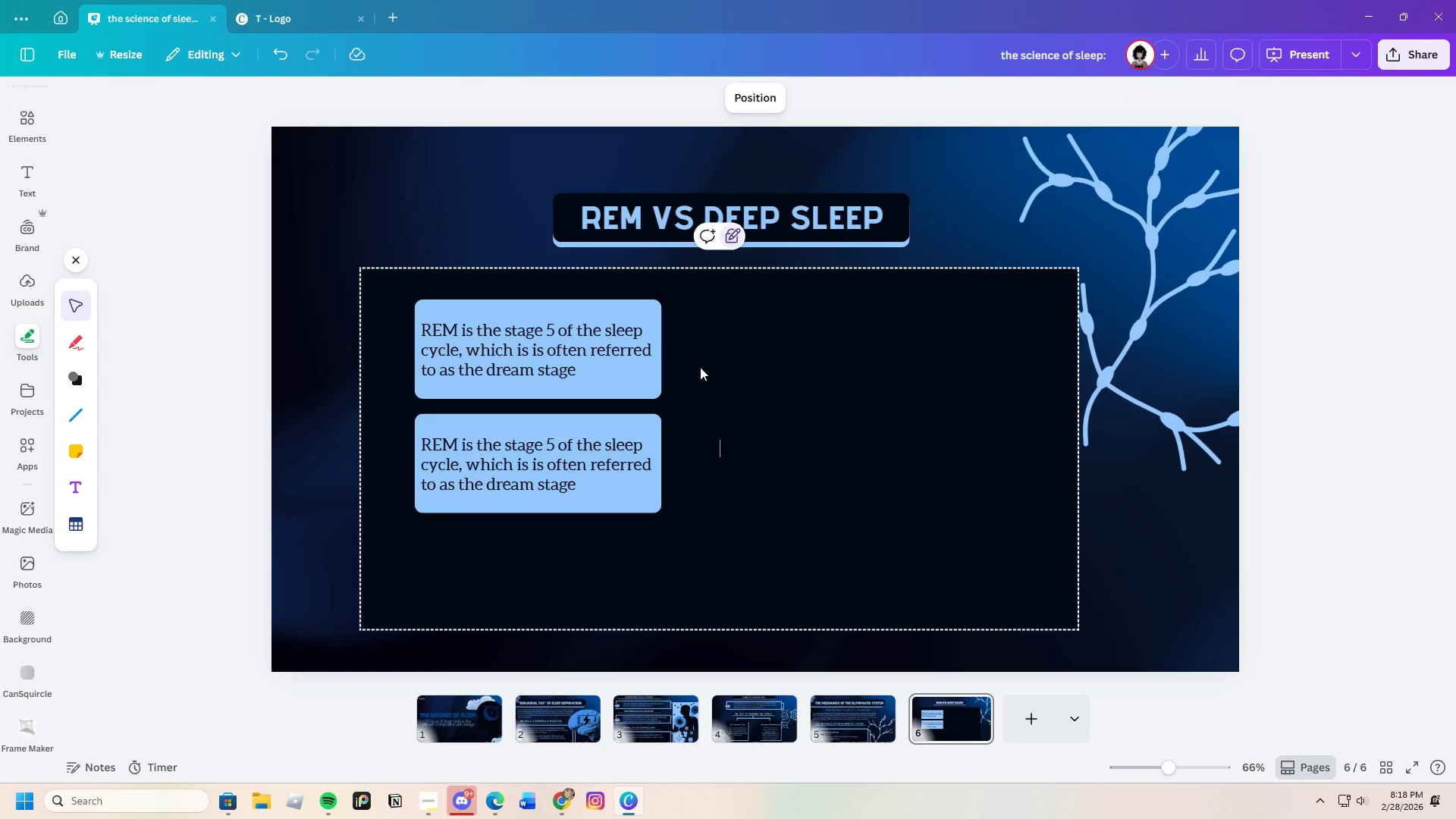 
left_click_drag(start_coordinate=[705, 434], to_coordinate=[386, 479])
 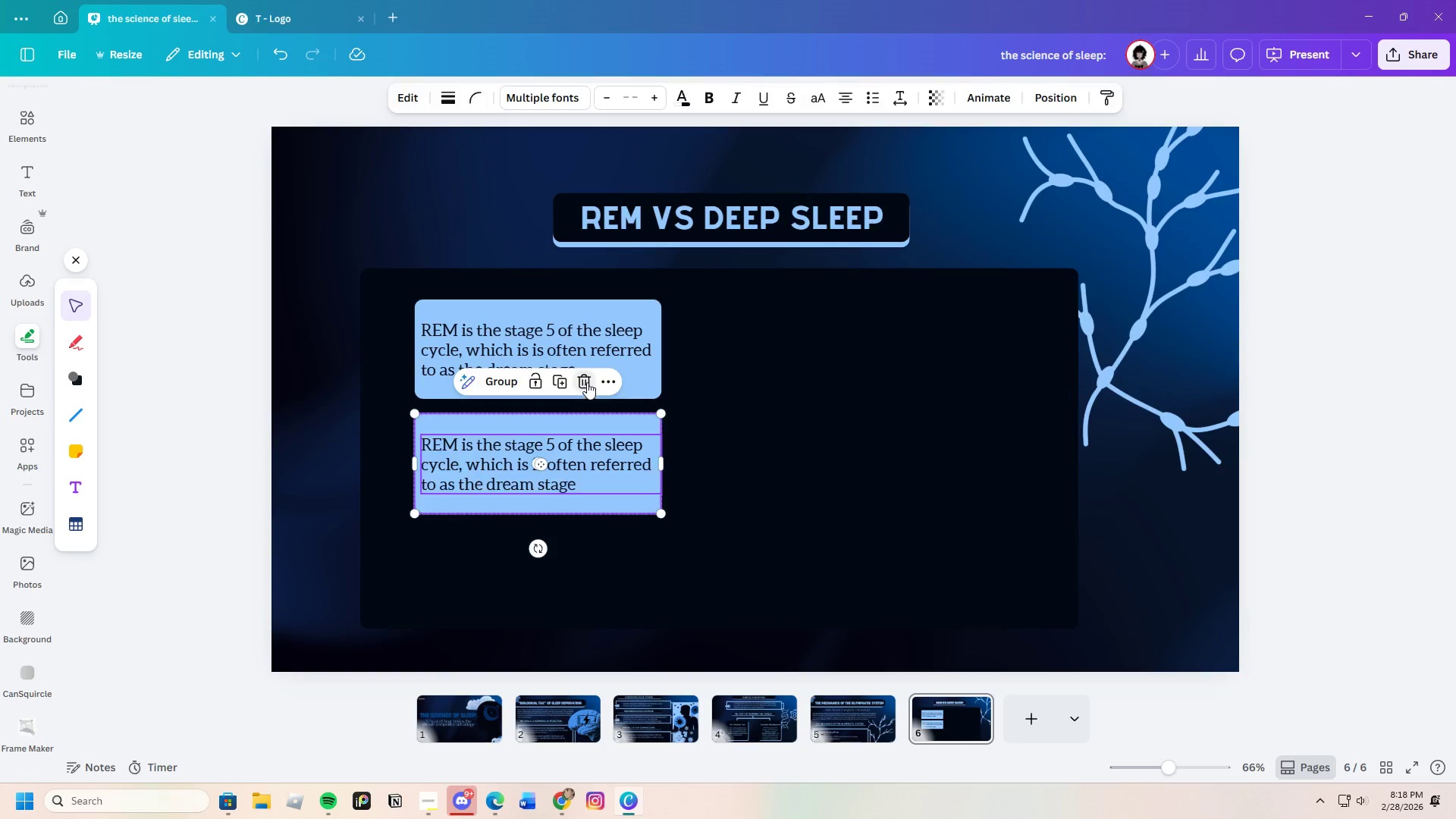 
left_click_drag(start_coordinate=[686, 389], to_coordinate=[488, 325])
 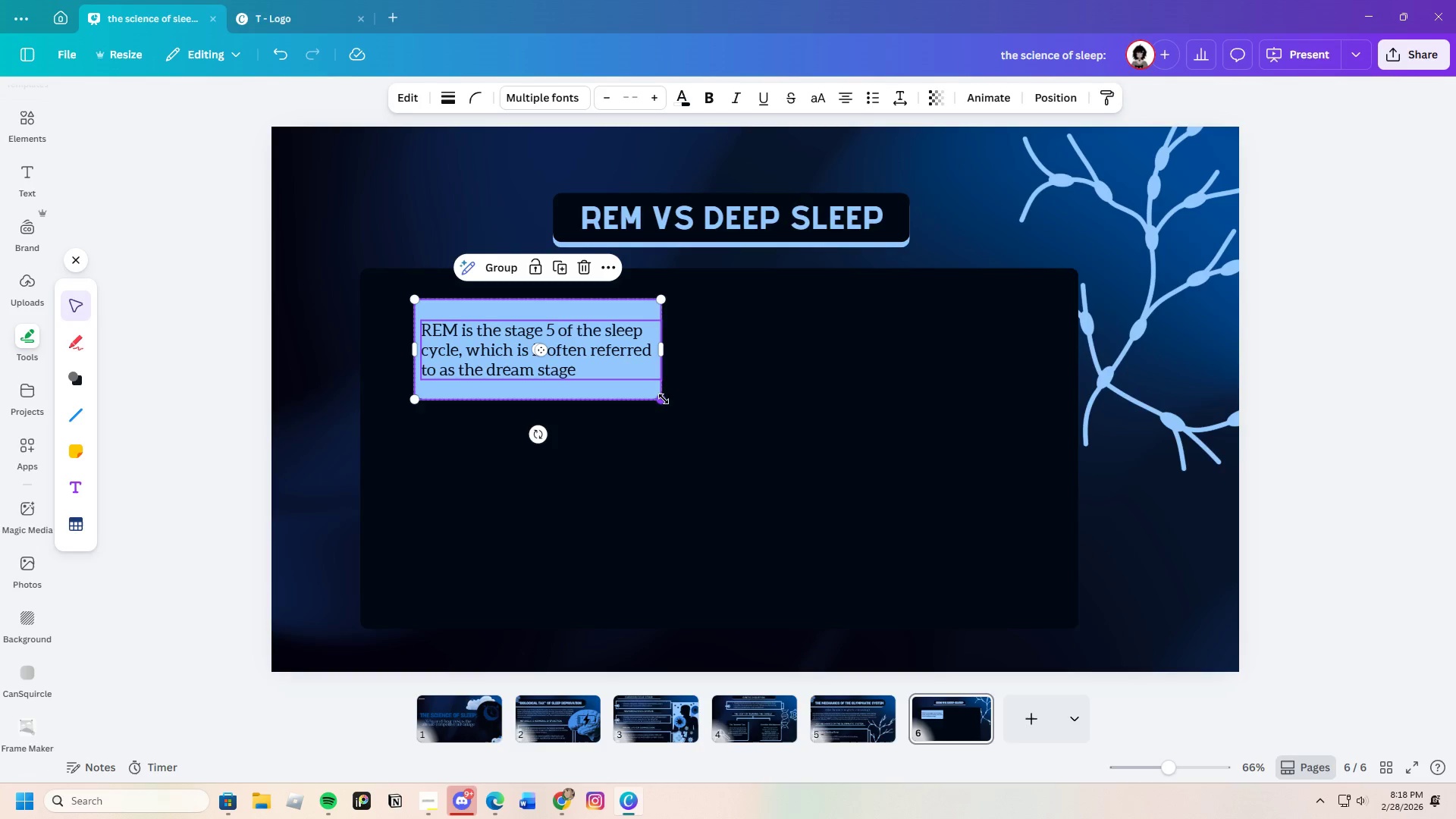 
left_click_drag(start_coordinate=[661, 403], to_coordinate=[667, 372])
 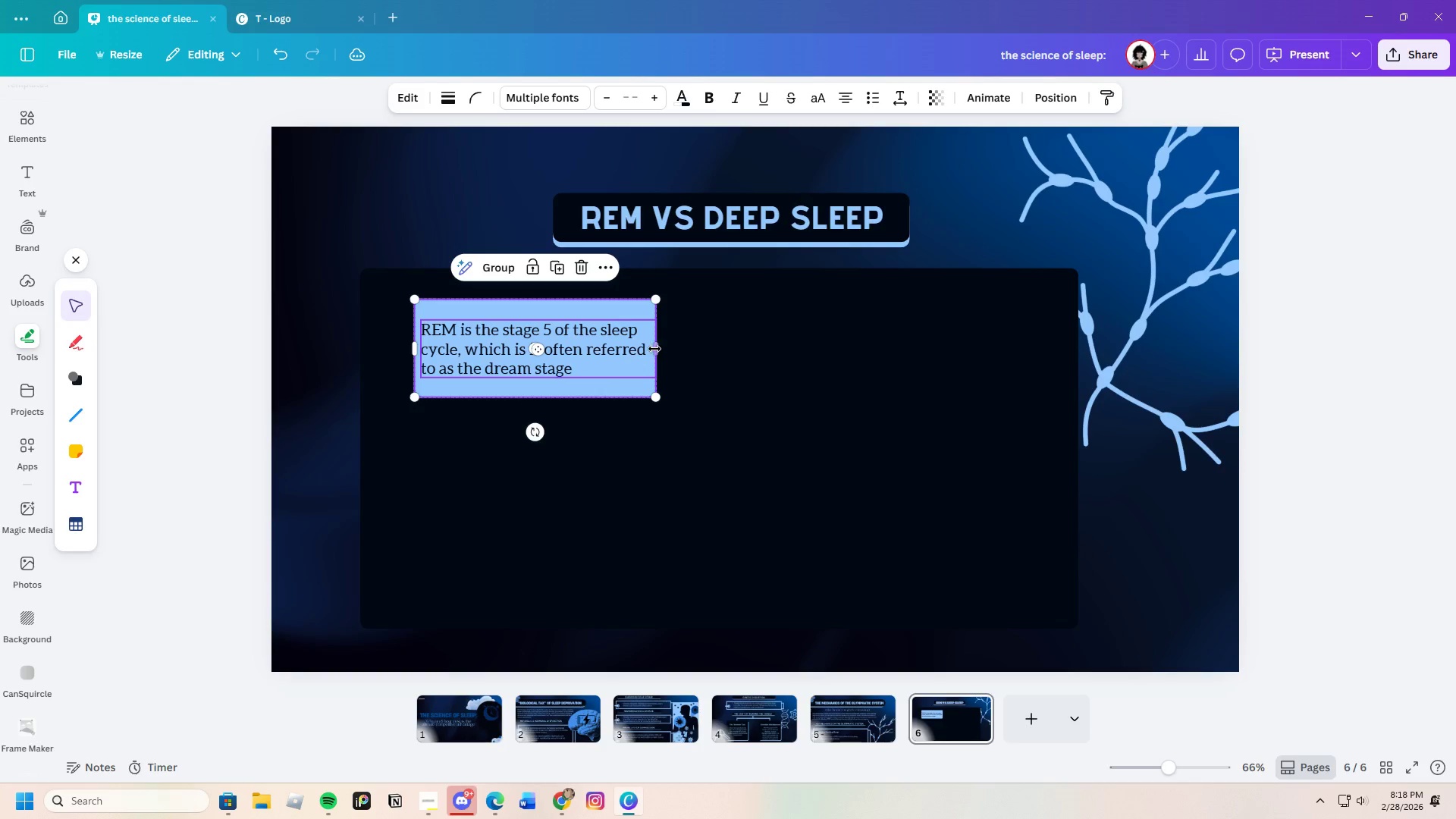 
left_click_drag(start_coordinate=[654, 348], to_coordinate=[686, 346])
 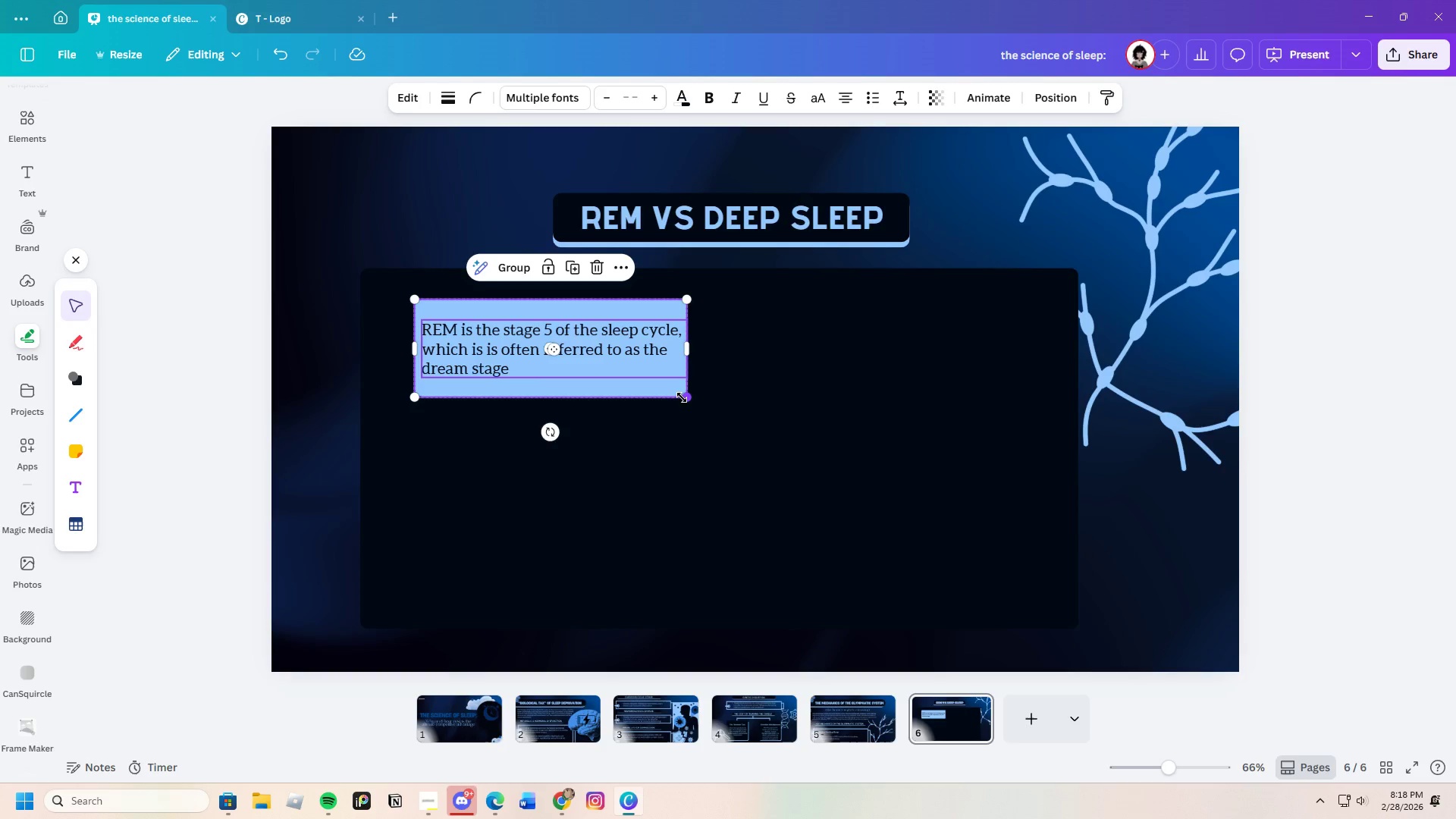 
left_click_drag(start_coordinate=[682, 397], to_coordinate=[640, 372])
 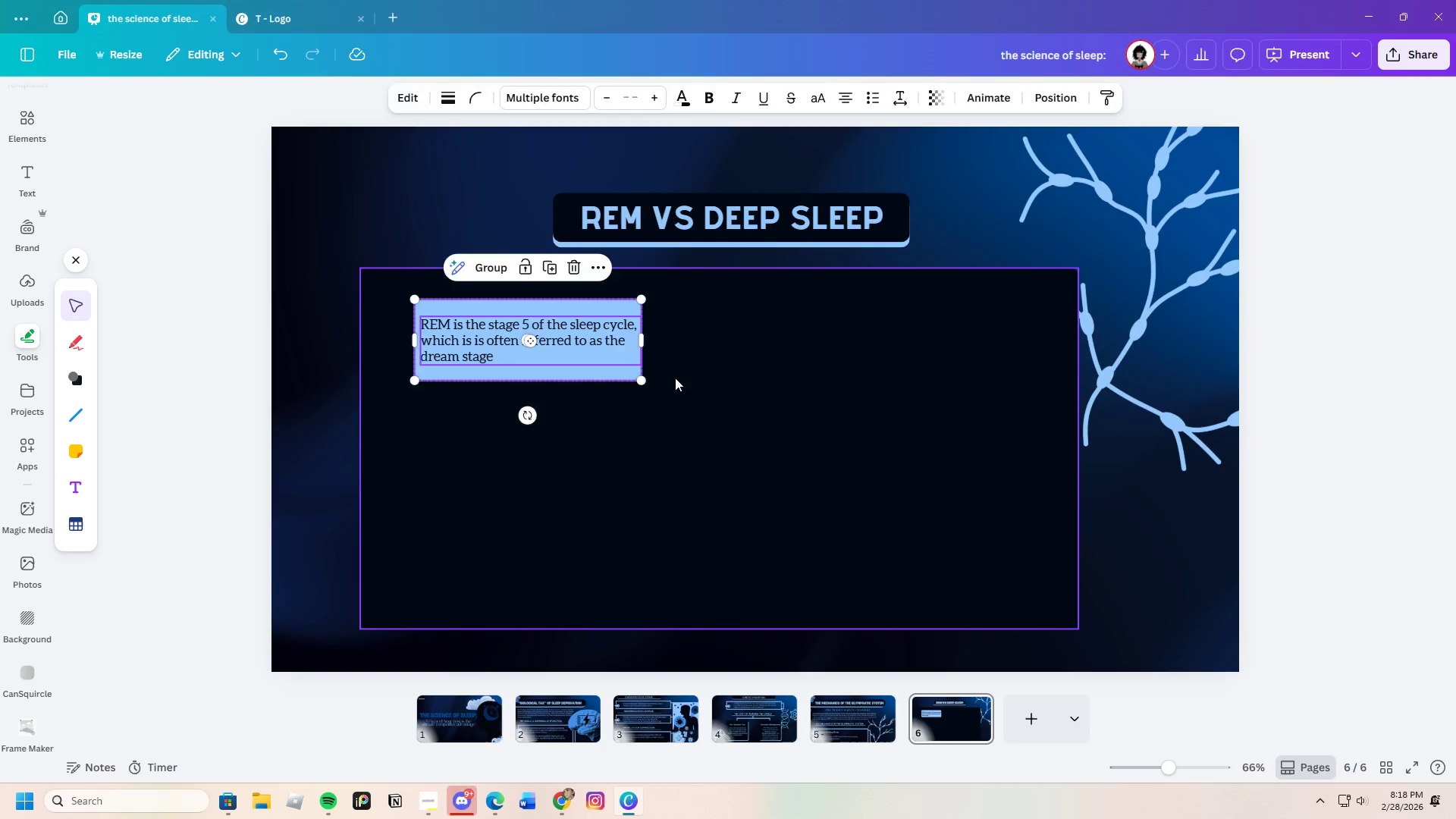 
left_click([675, 378])
 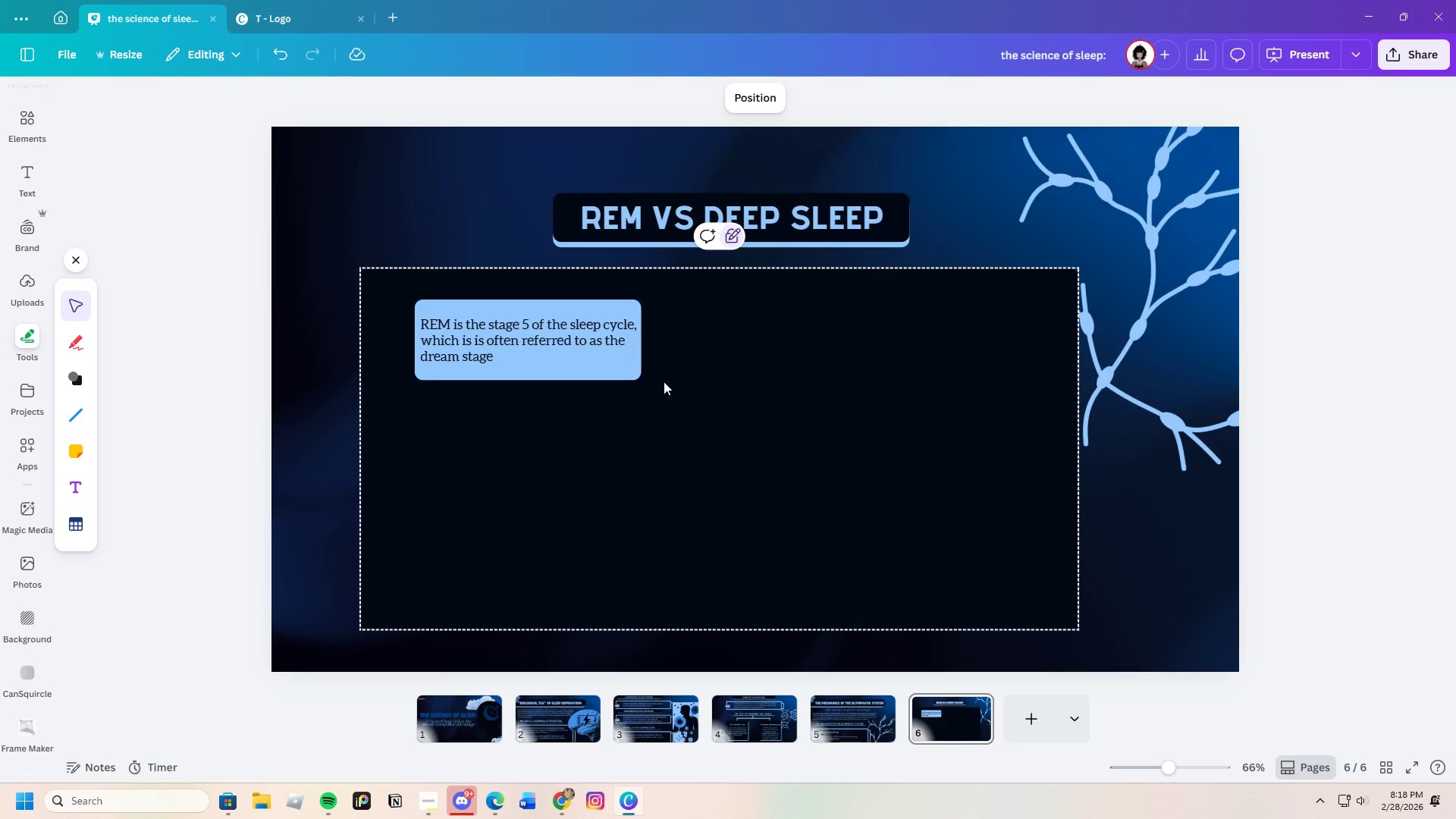 
left_click_drag(start_coordinate=[664, 381], to_coordinate=[478, 301])
 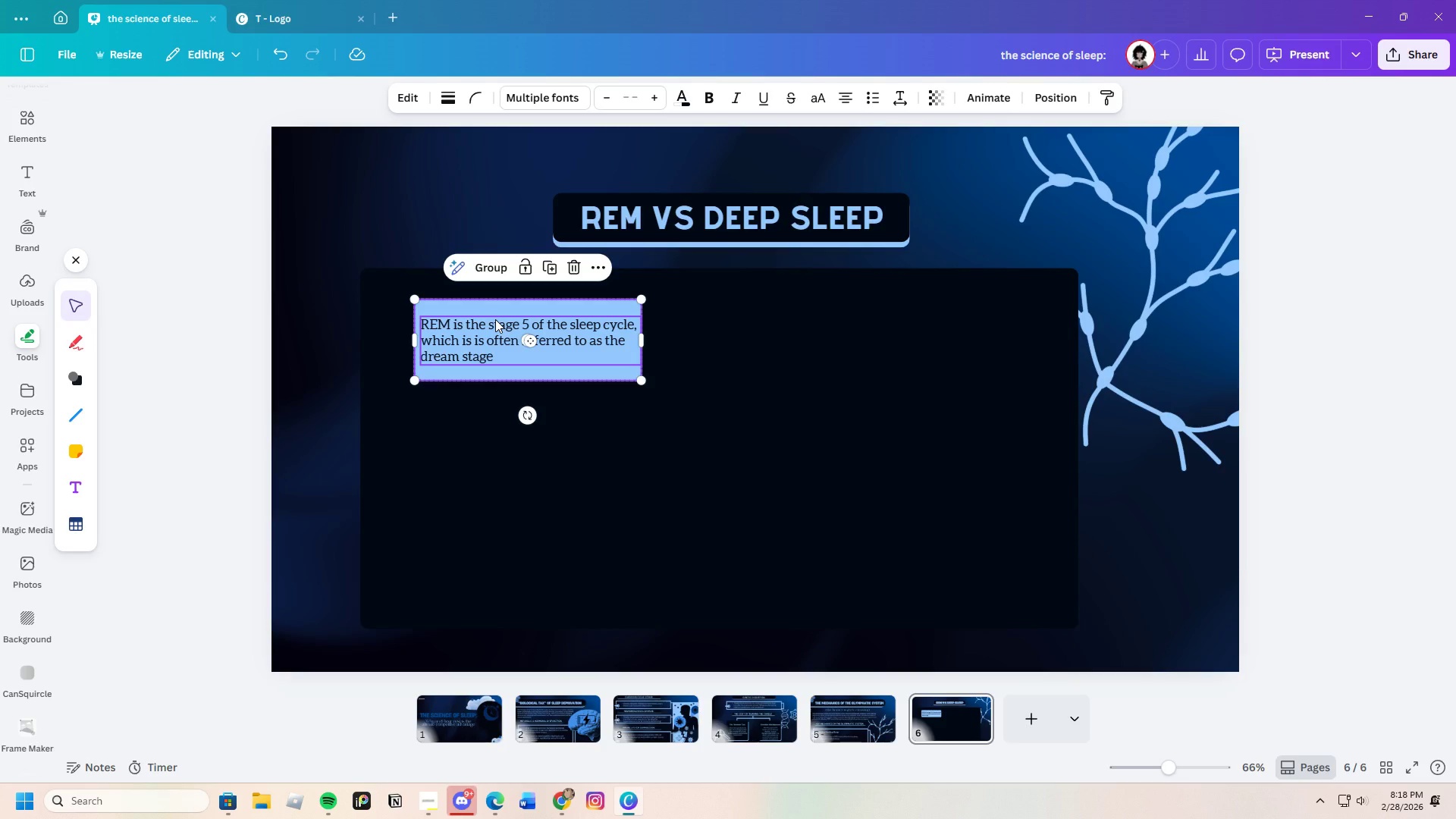 
key(Control+C)
 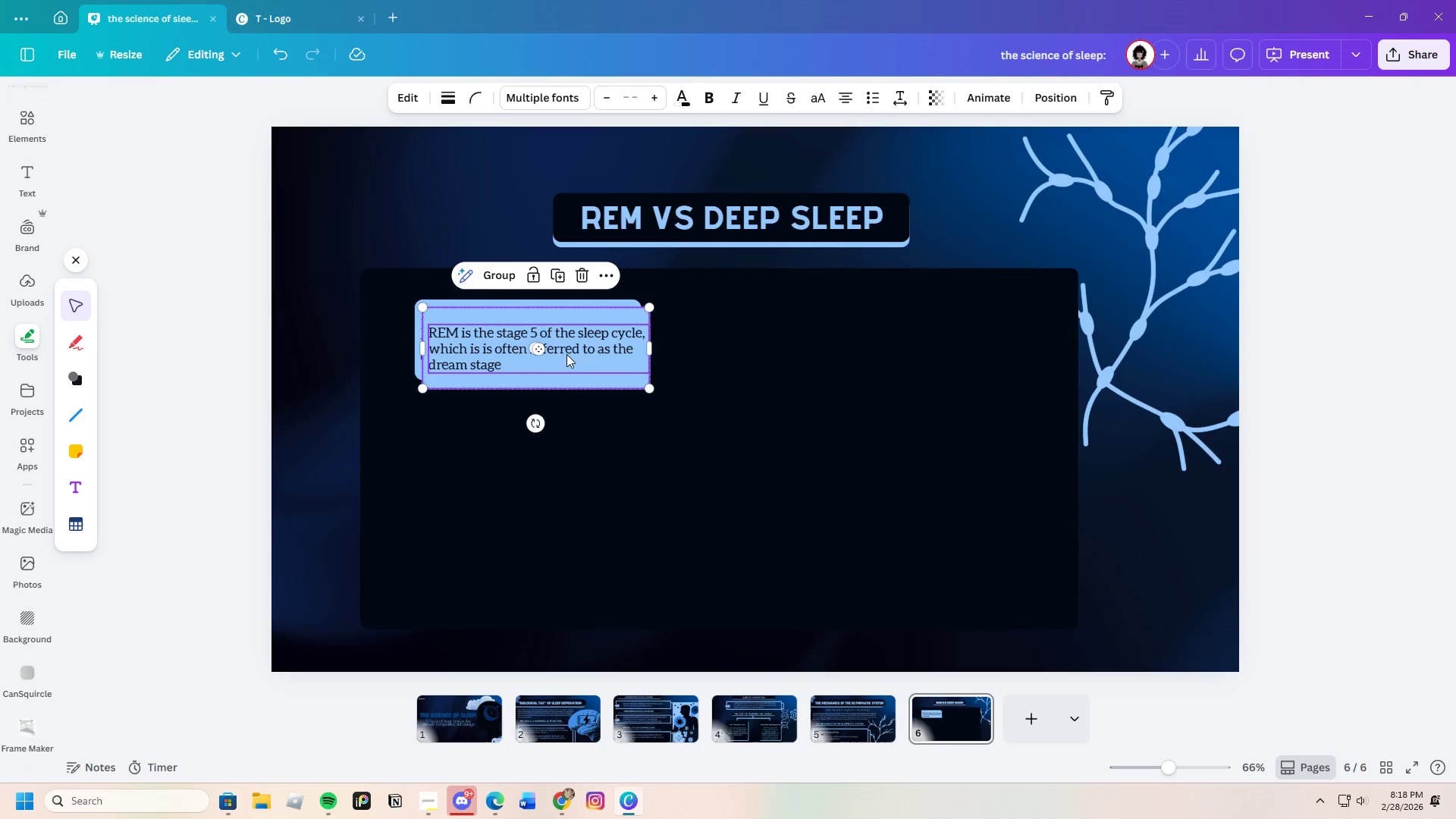 
key(Control+V)
 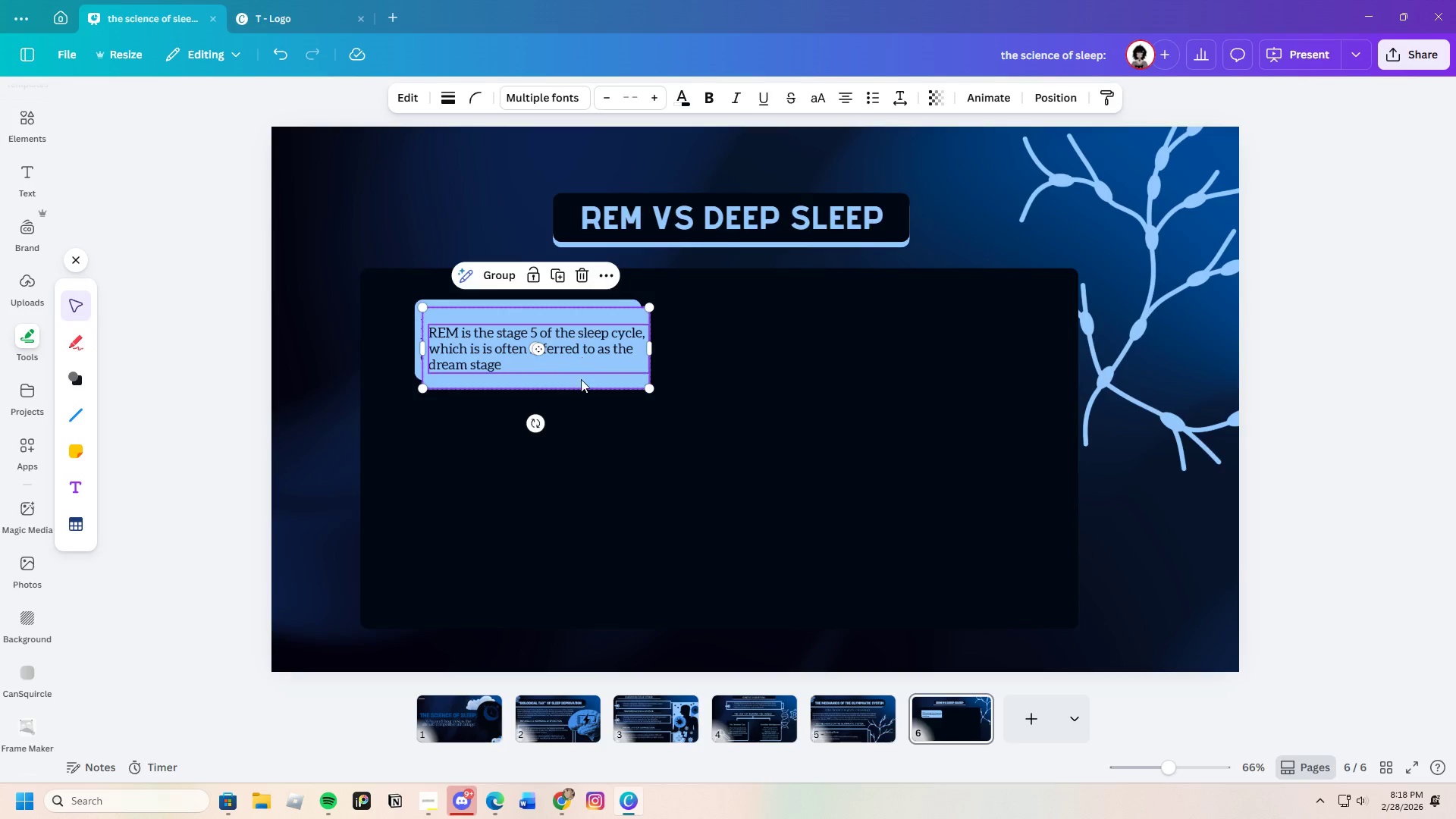 
left_click_drag(start_coordinate=[582, 362], to_coordinate=[578, 451])
 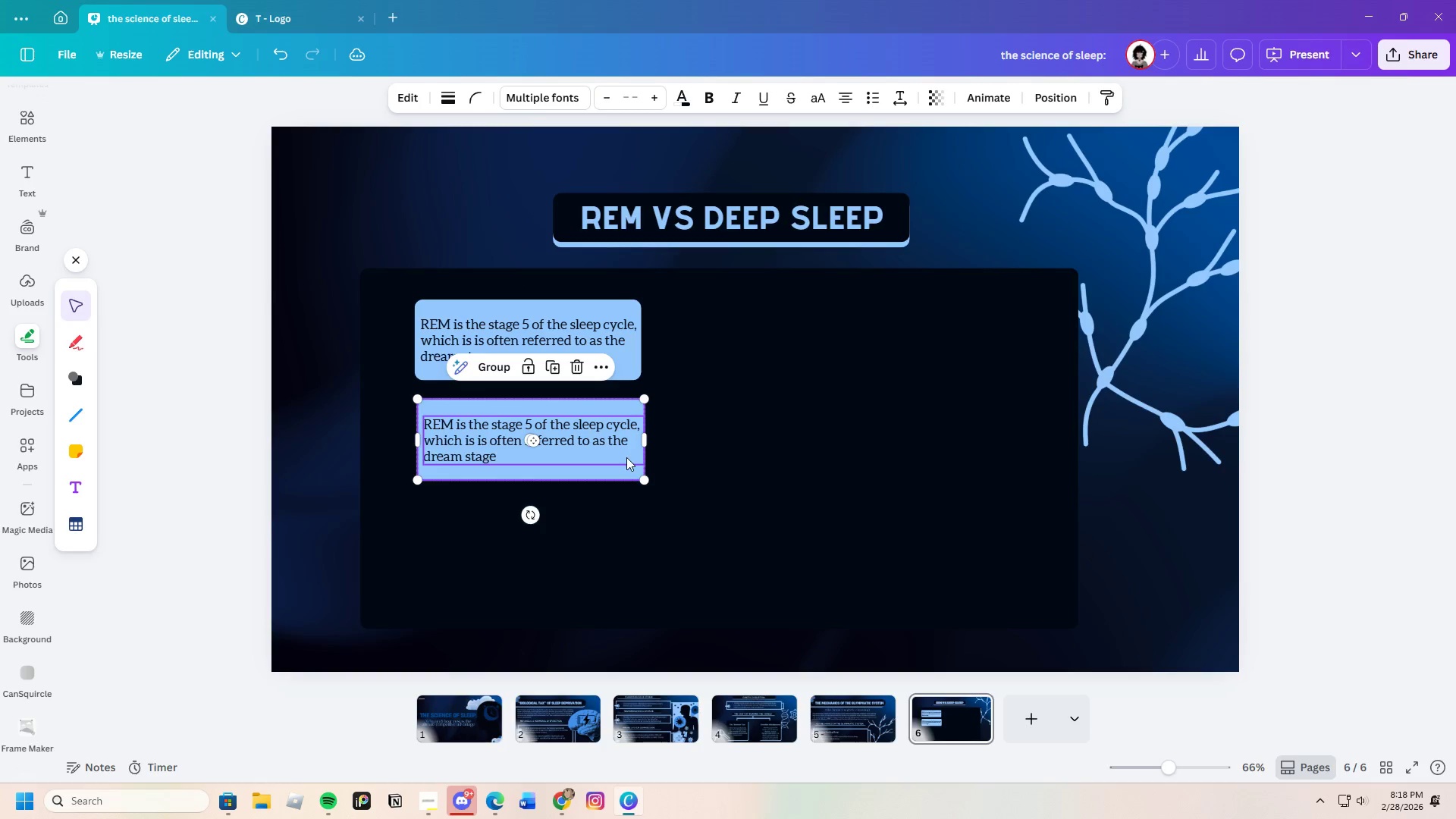 
key(Control+C)
 